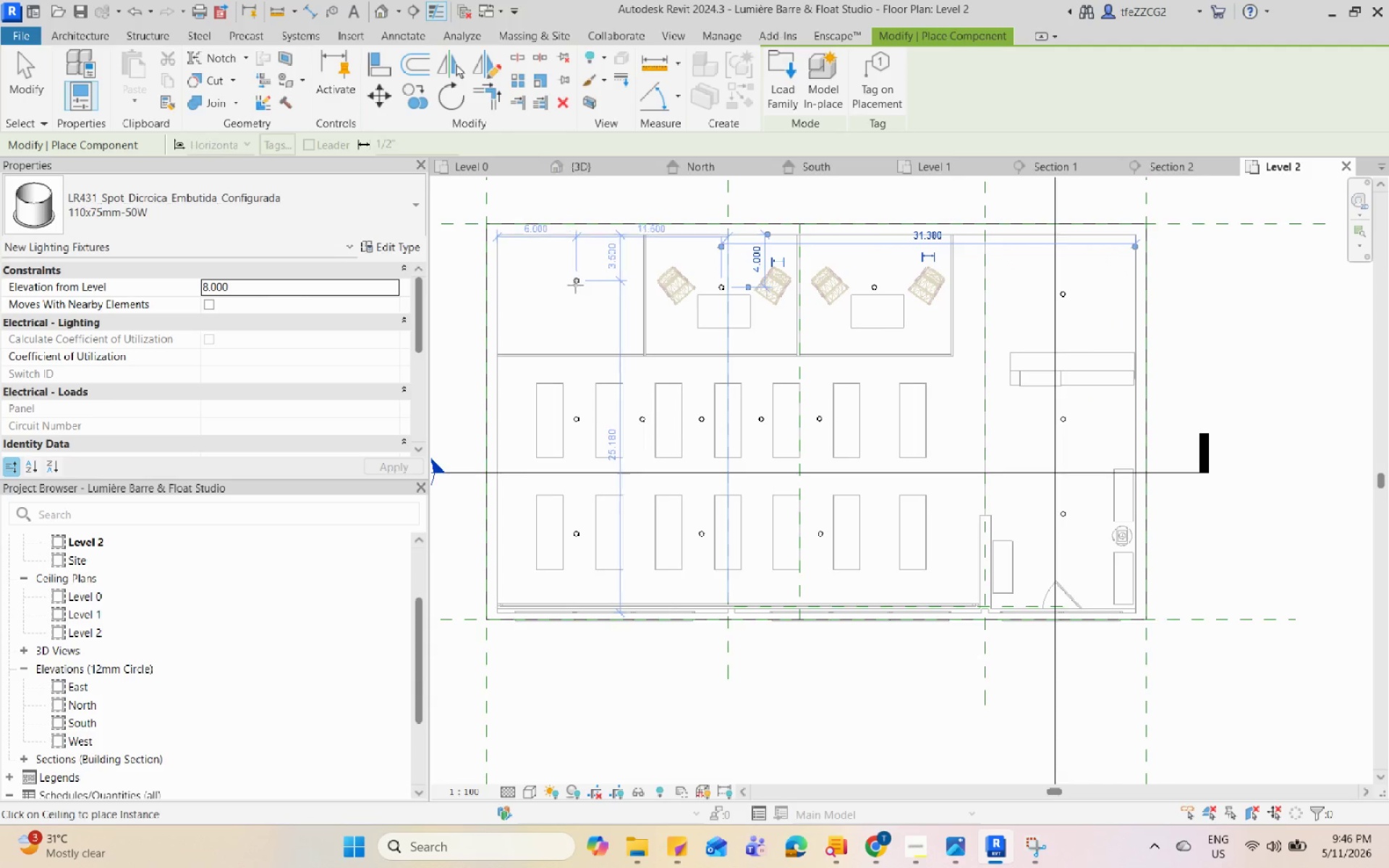 
left_click([579, 286])
 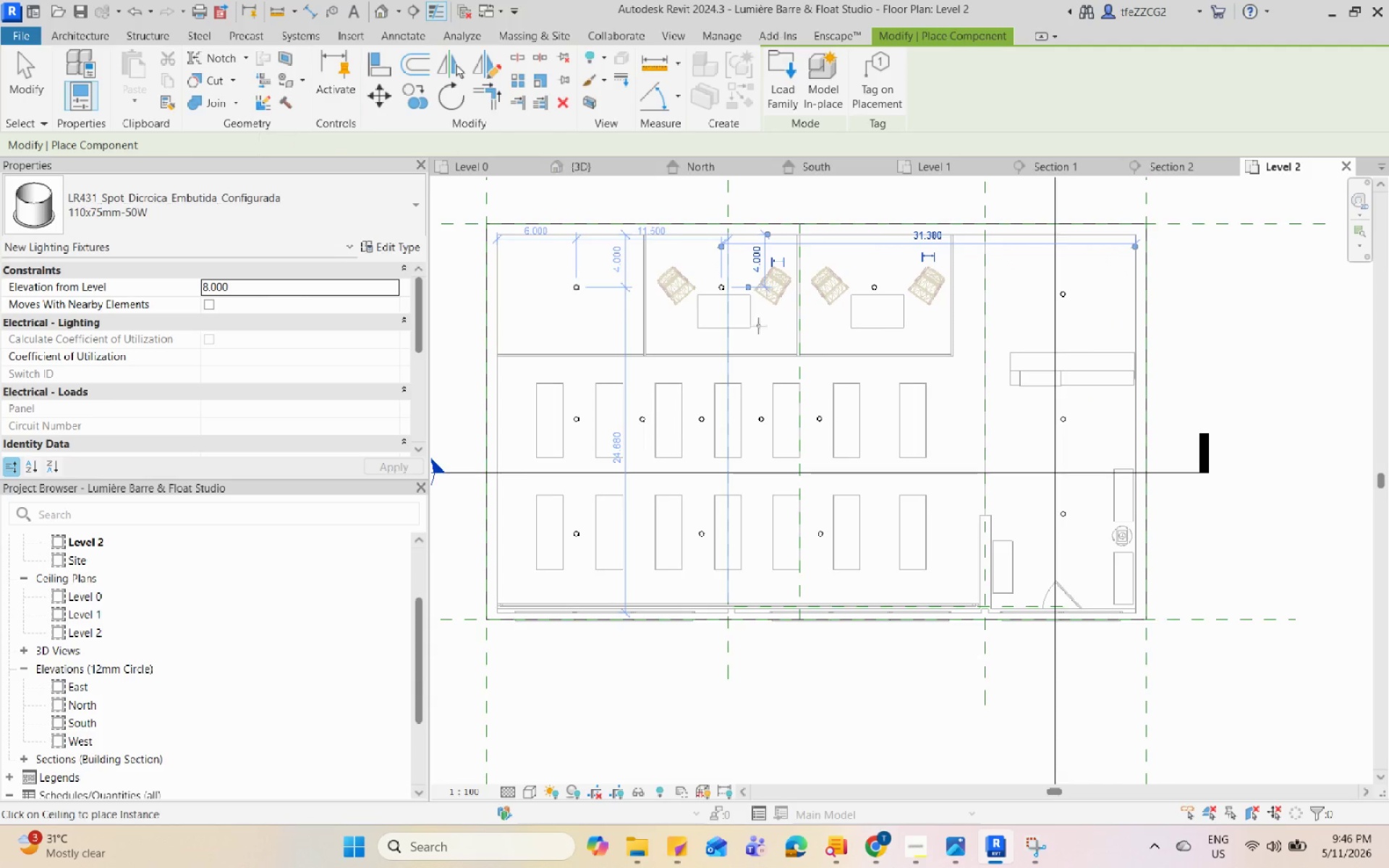 
key(Escape)
 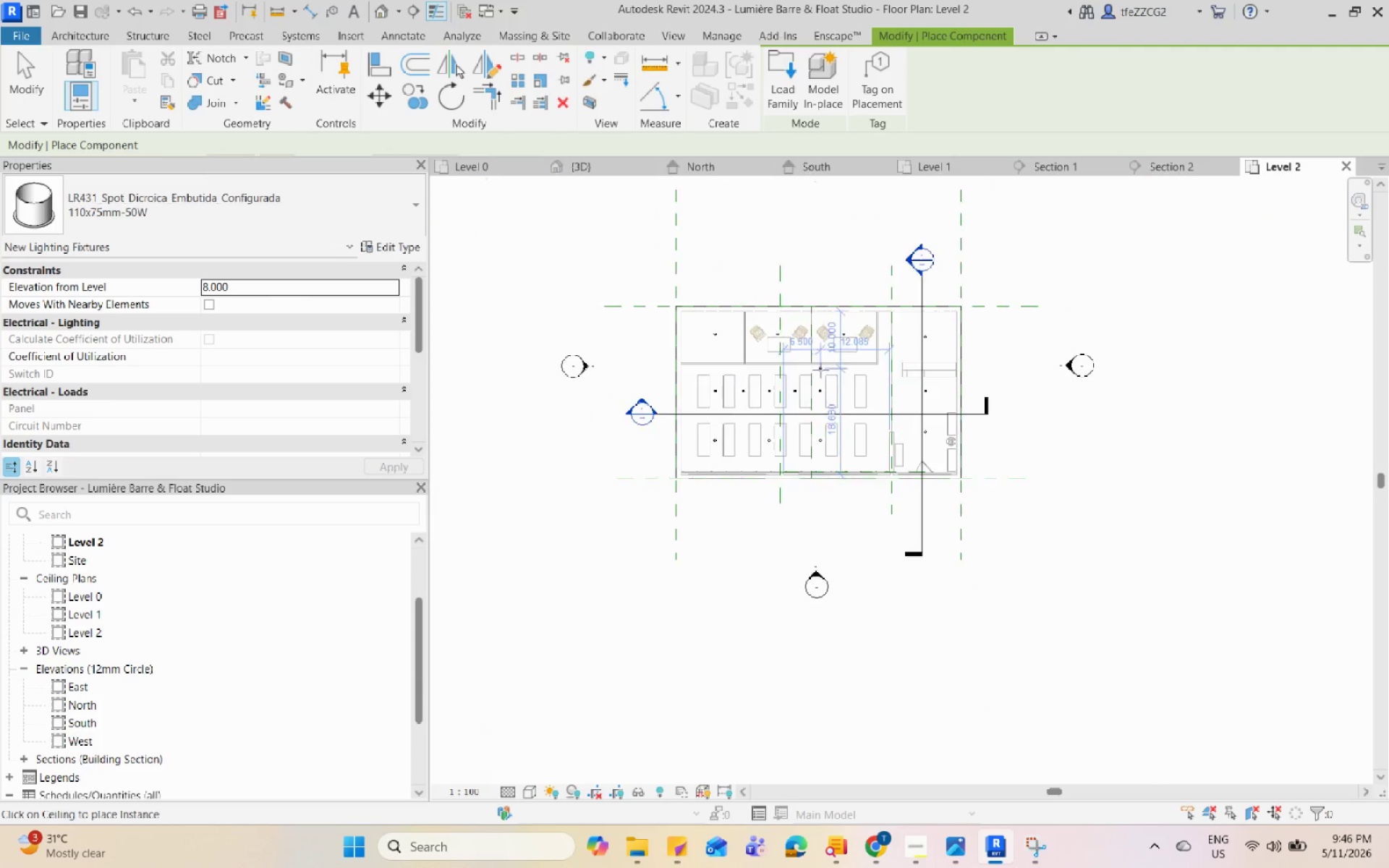 
key(Escape)
 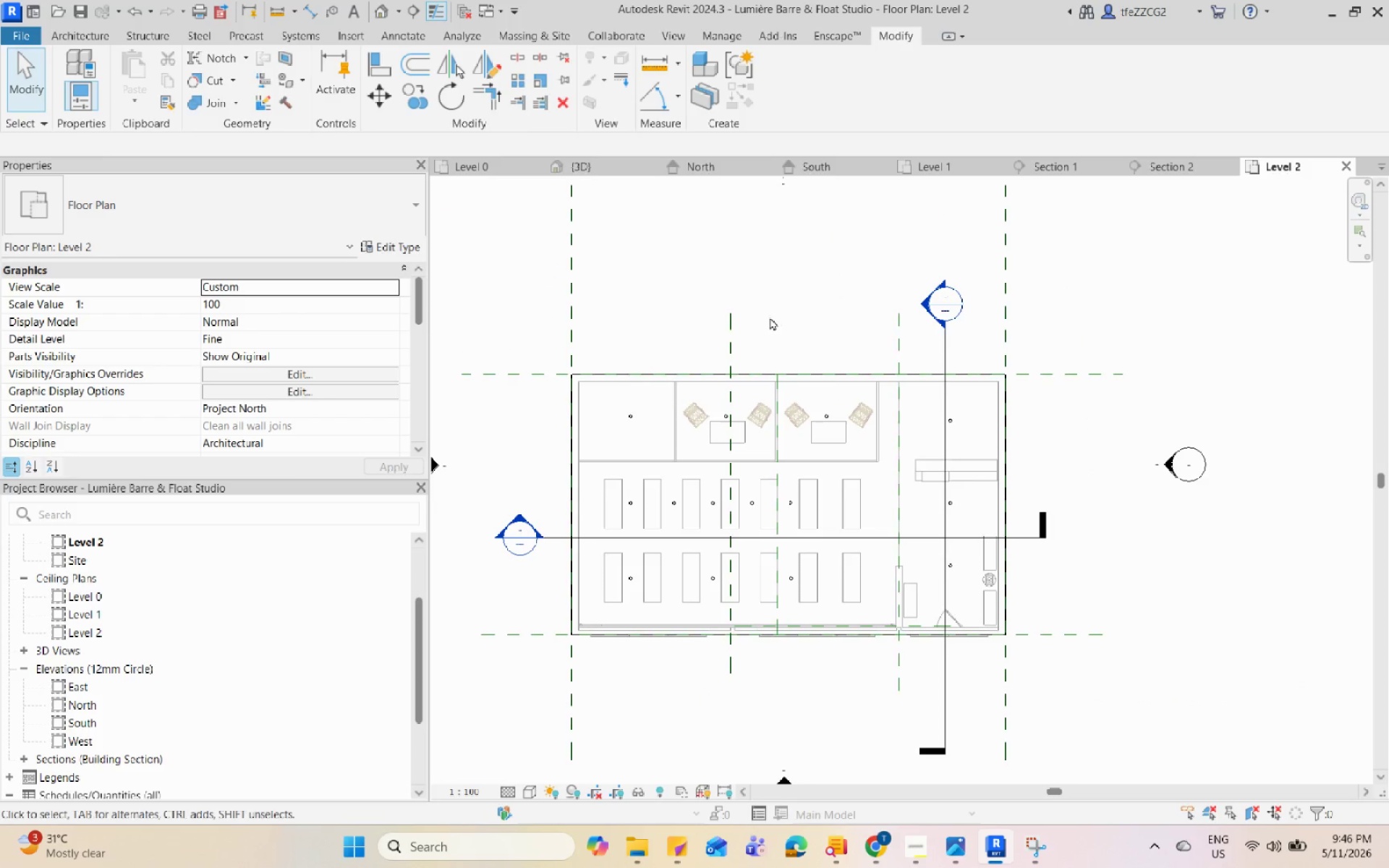 
scroll: coordinate [947, 655], scroll_direction: down, amount: 3.0
 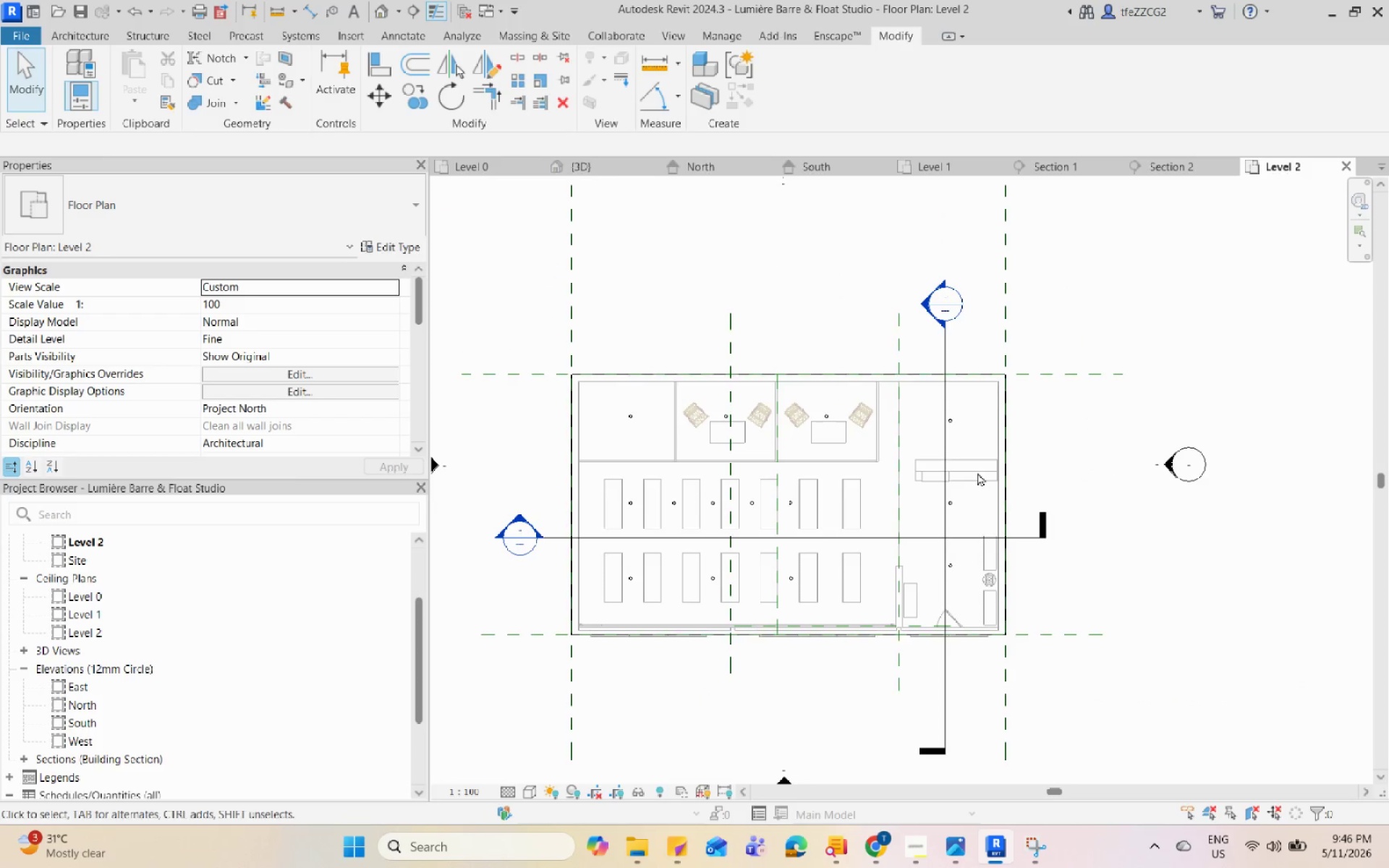 
left_click([603, 171])
 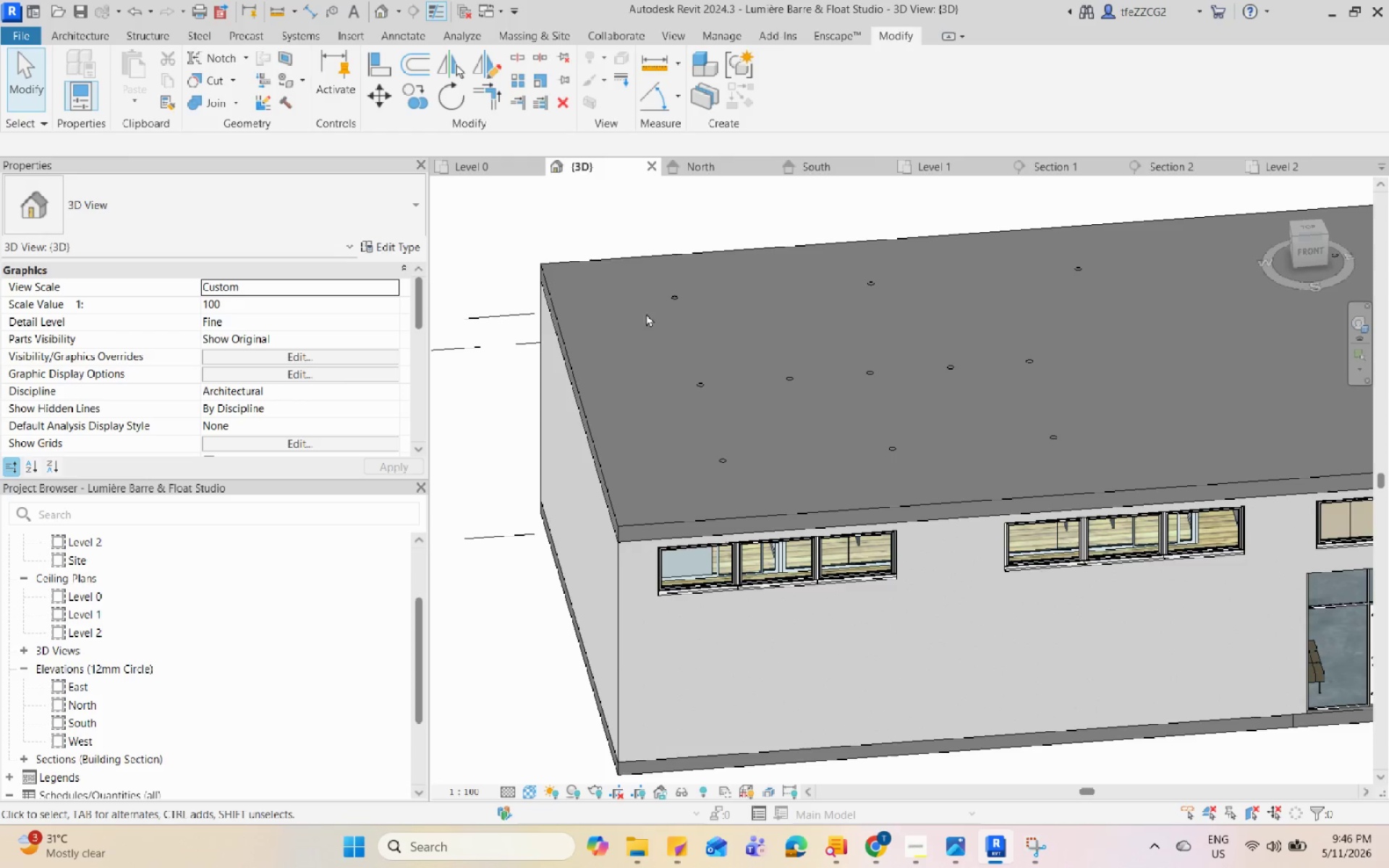 
hold_key(key=ShiftLeft, duration=1.31)
 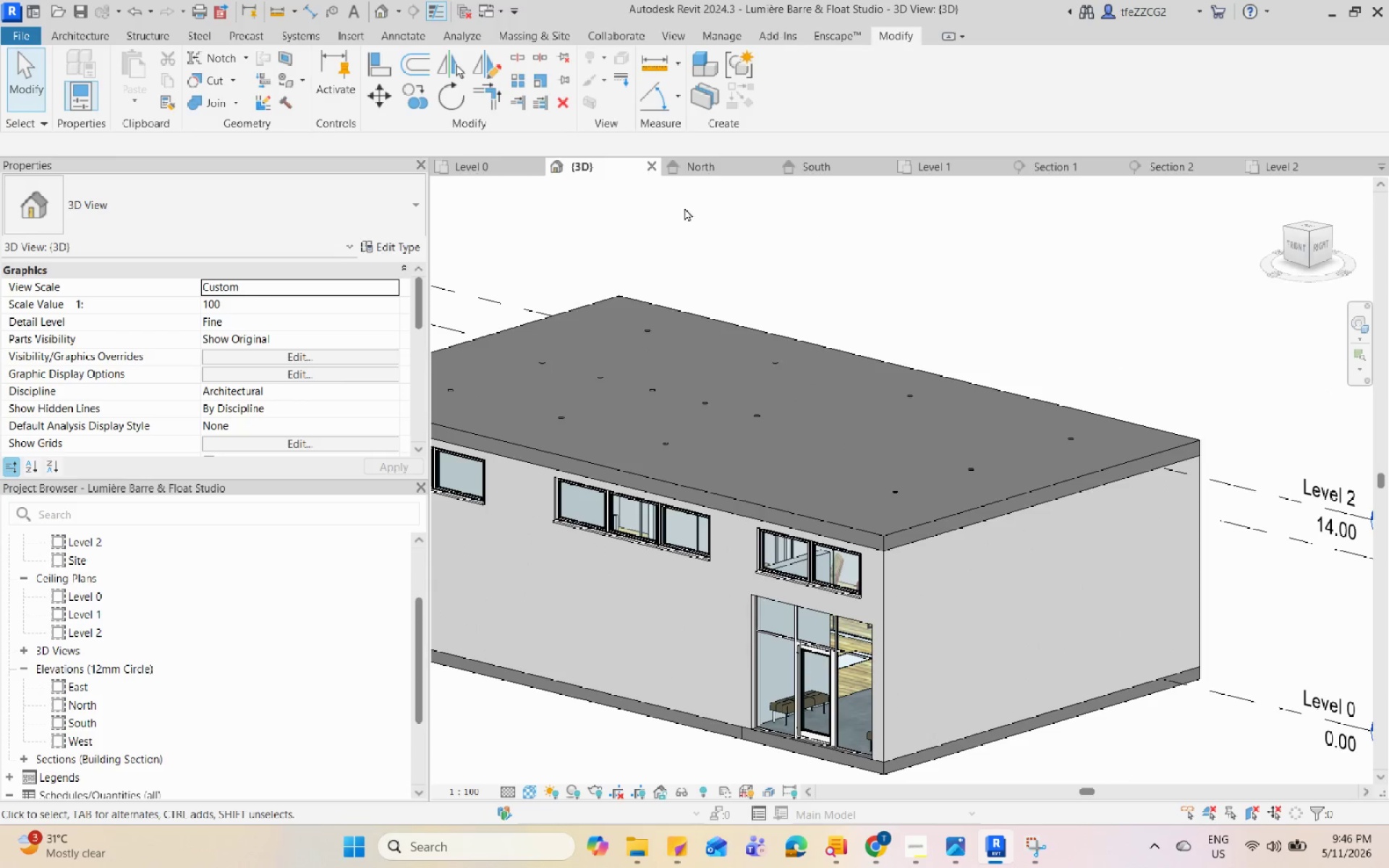 
scroll: coordinate [969, 511], scroll_direction: down, amount: 1.0
 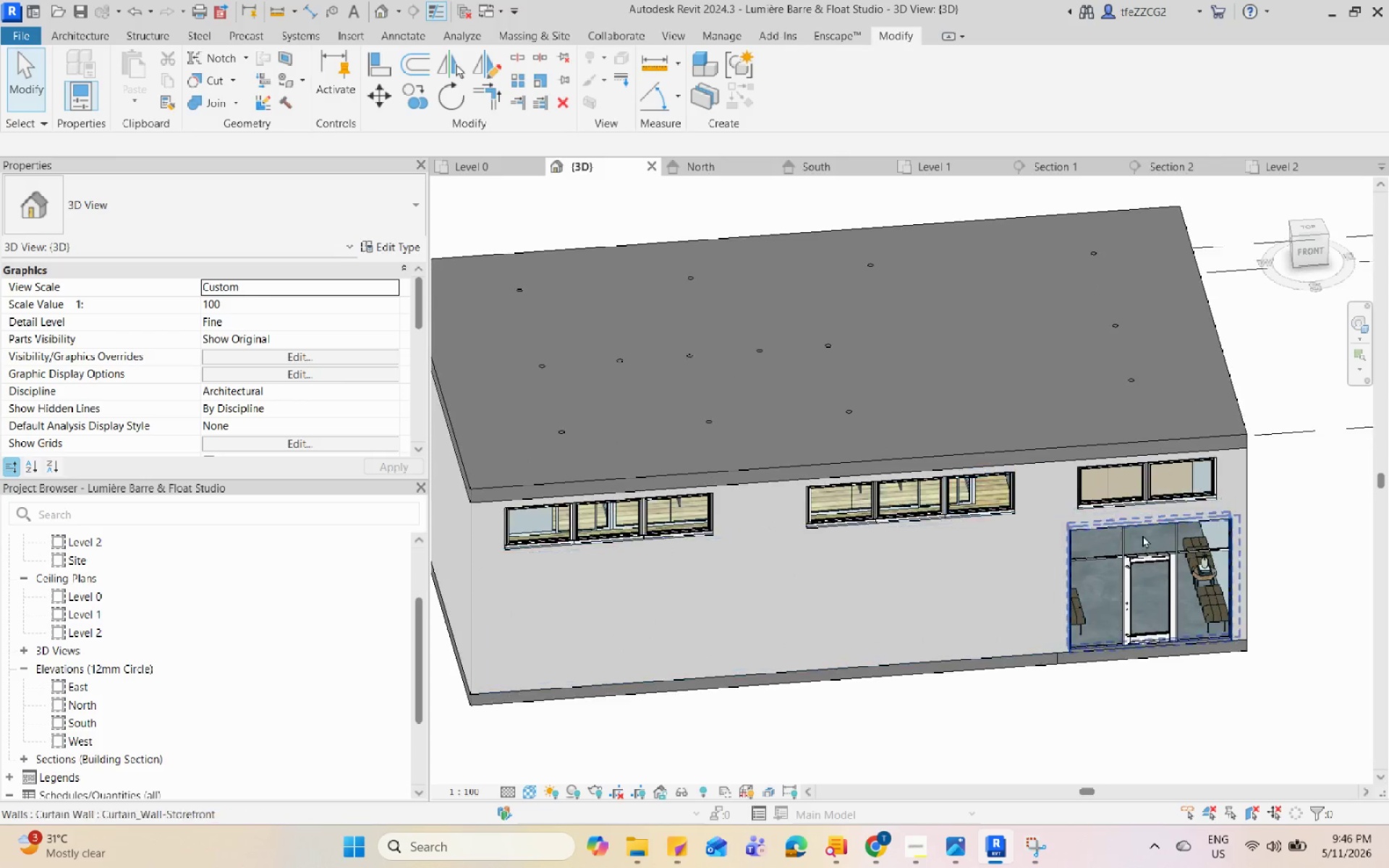 
scroll: coordinate [973, 451], scroll_direction: up, amount: 1.0
 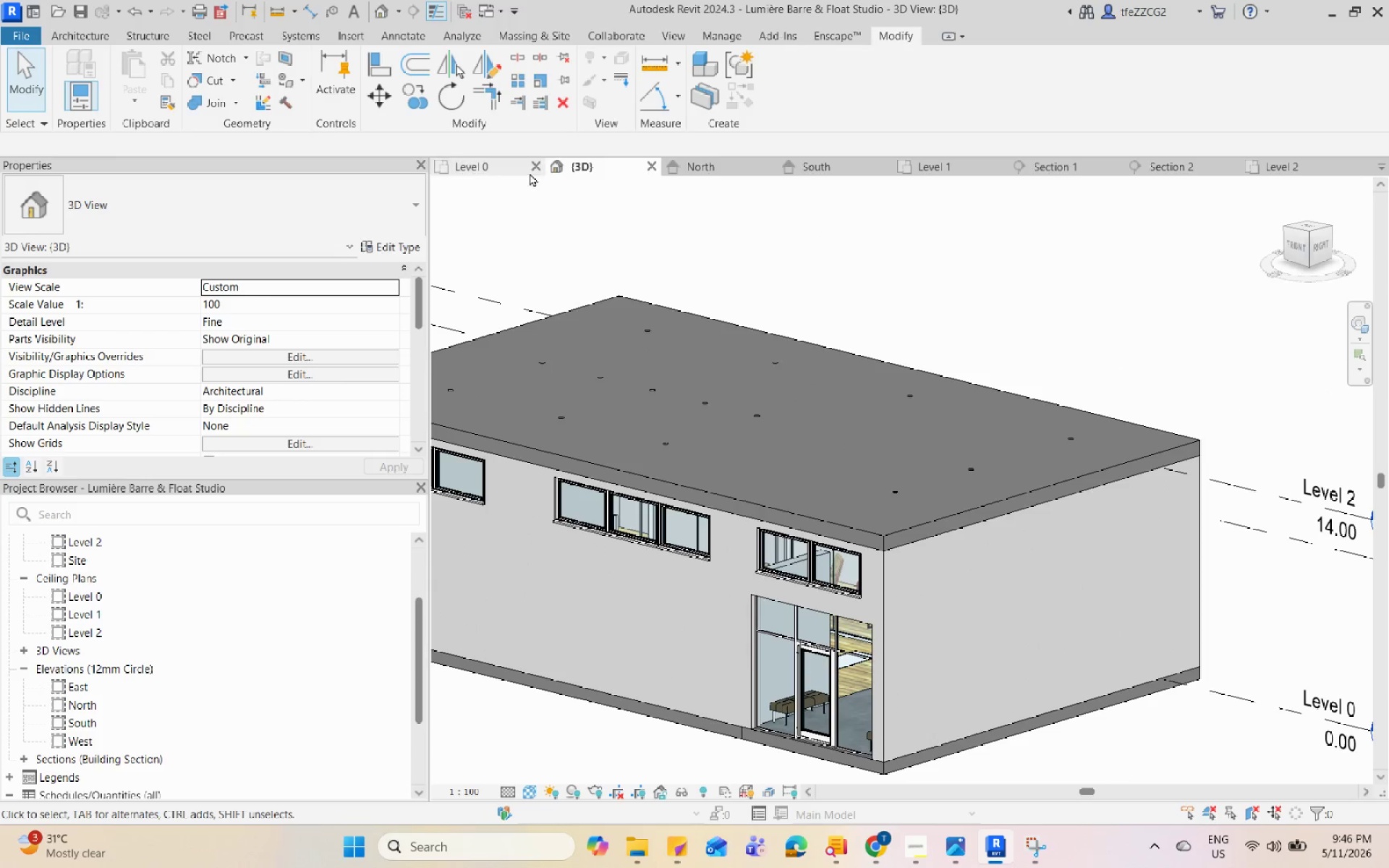 
left_click([494, 168])
 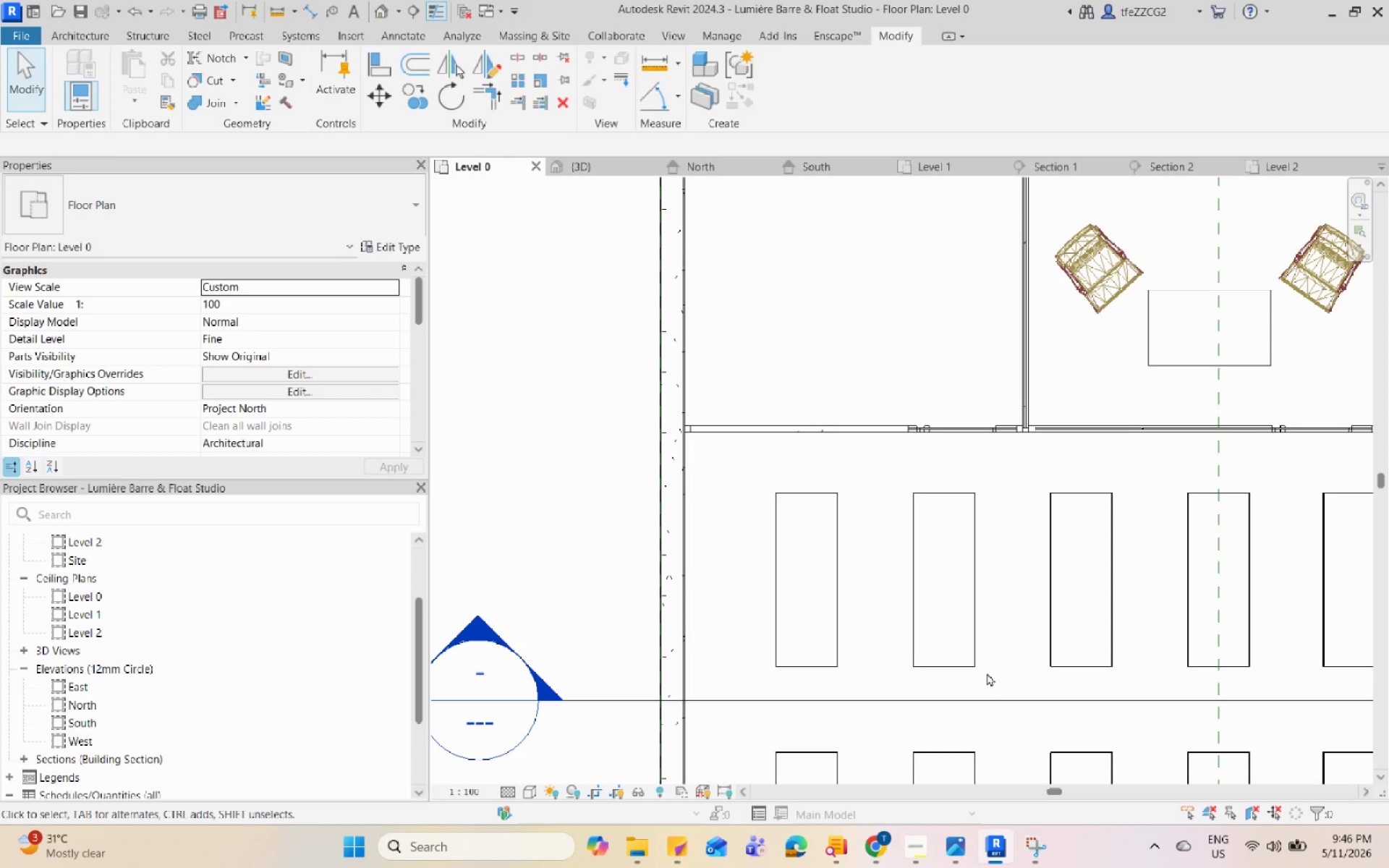 
scroll: coordinate [896, 560], scroll_direction: down, amount: 9.0
 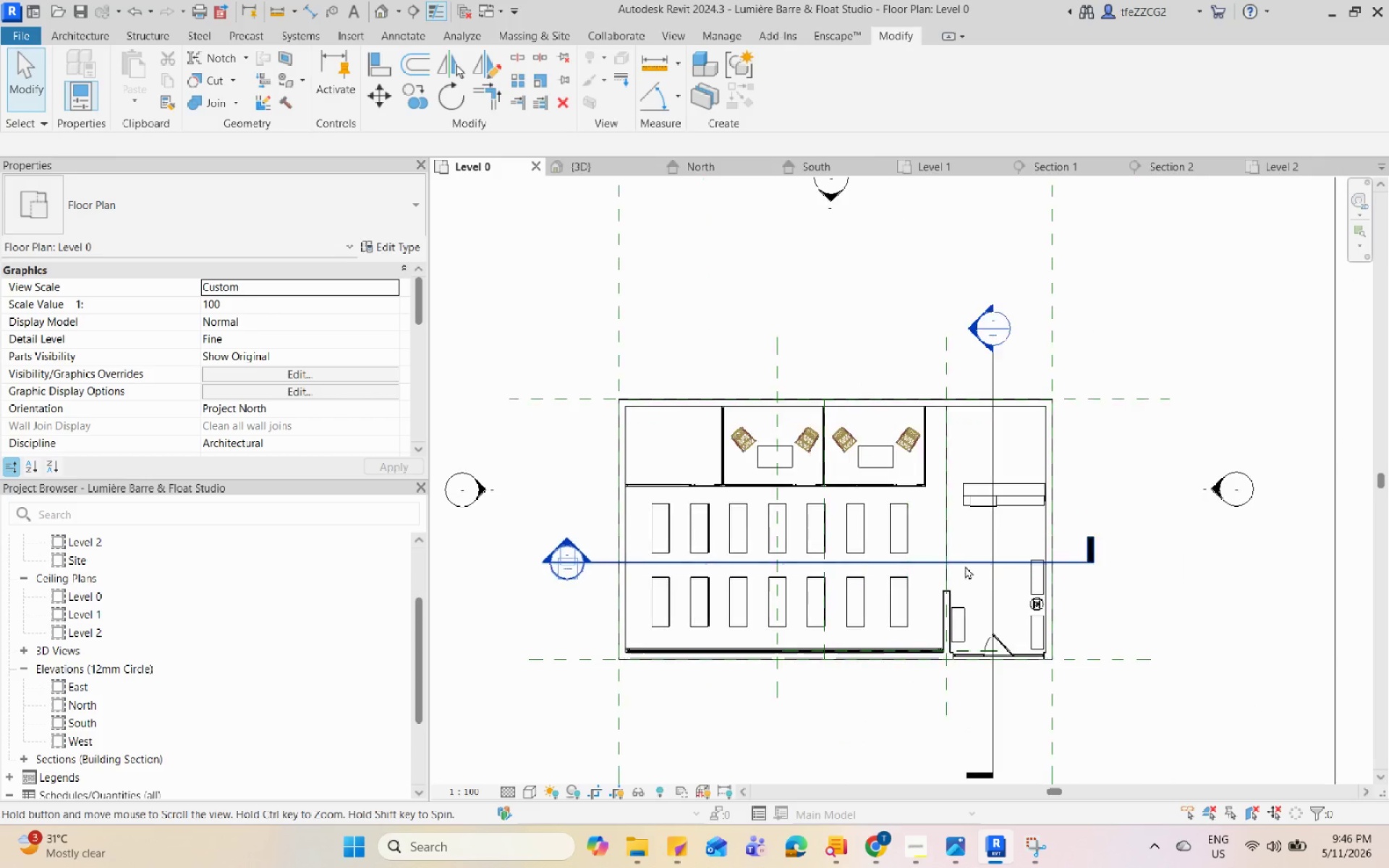 
scroll: coordinate [910, 480], scroll_direction: up, amount: 7.0
 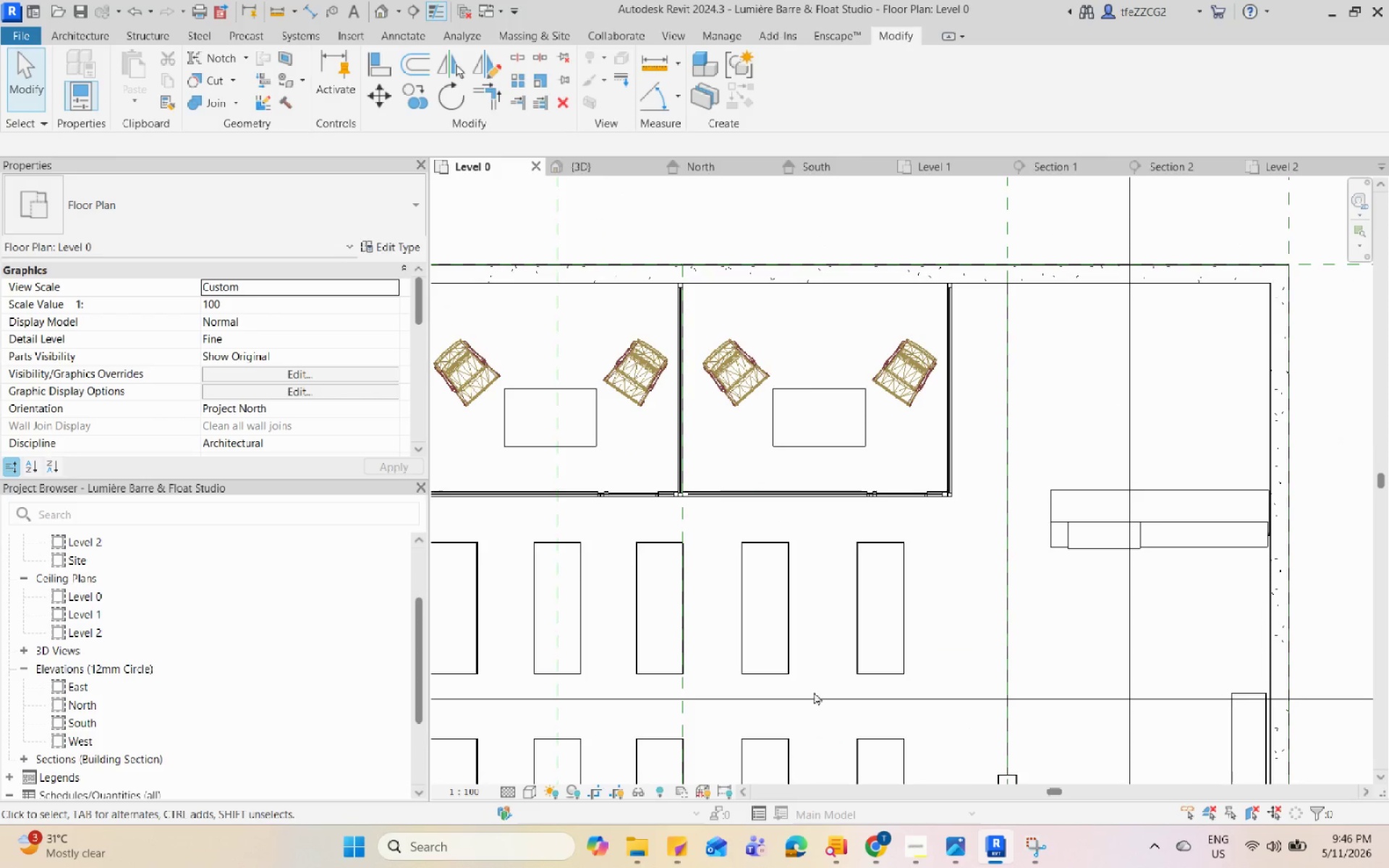 
left_click([869, 843])
 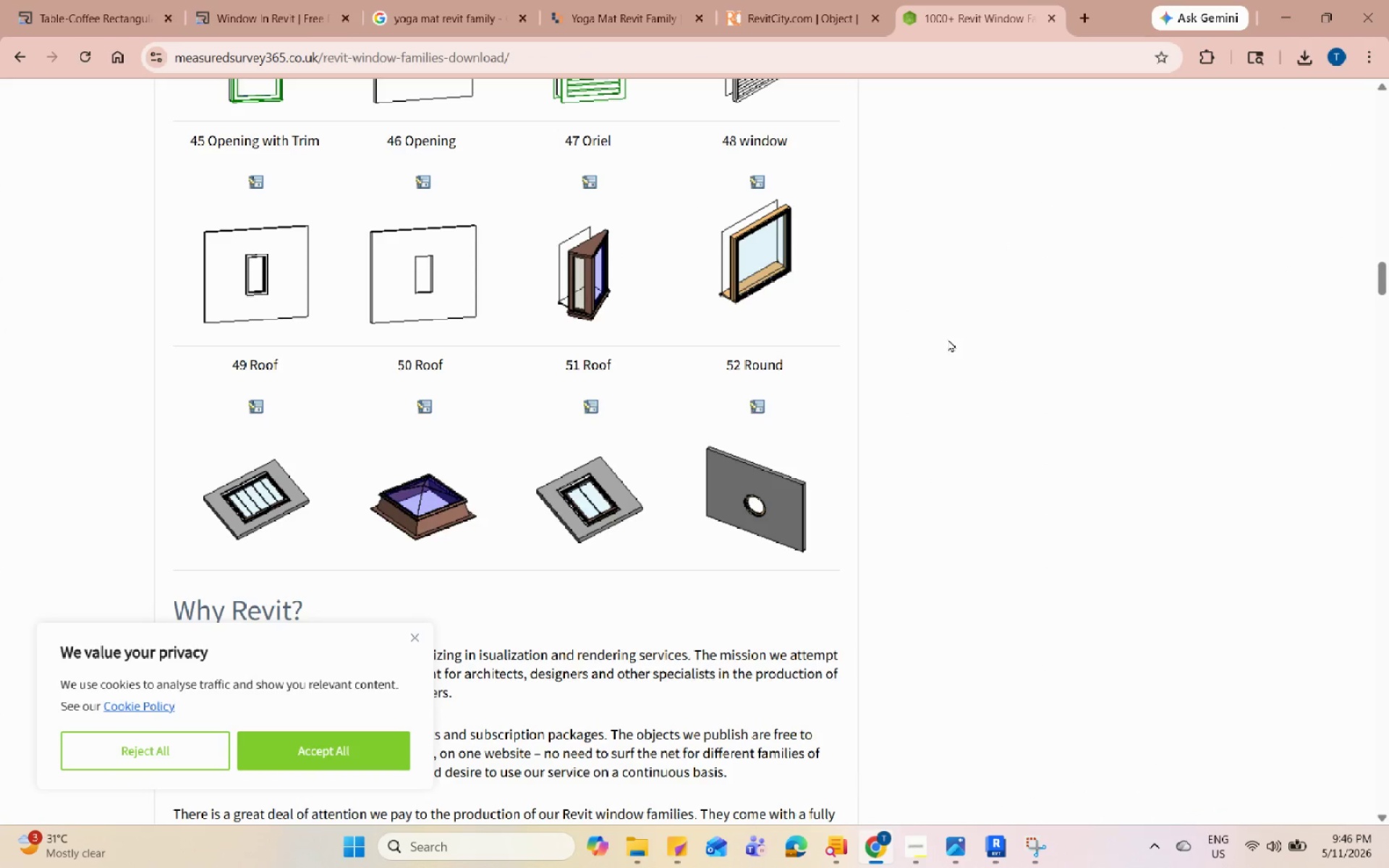 
scroll: coordinate [1173, 462], scroll_direction: up, amount: 56.0
 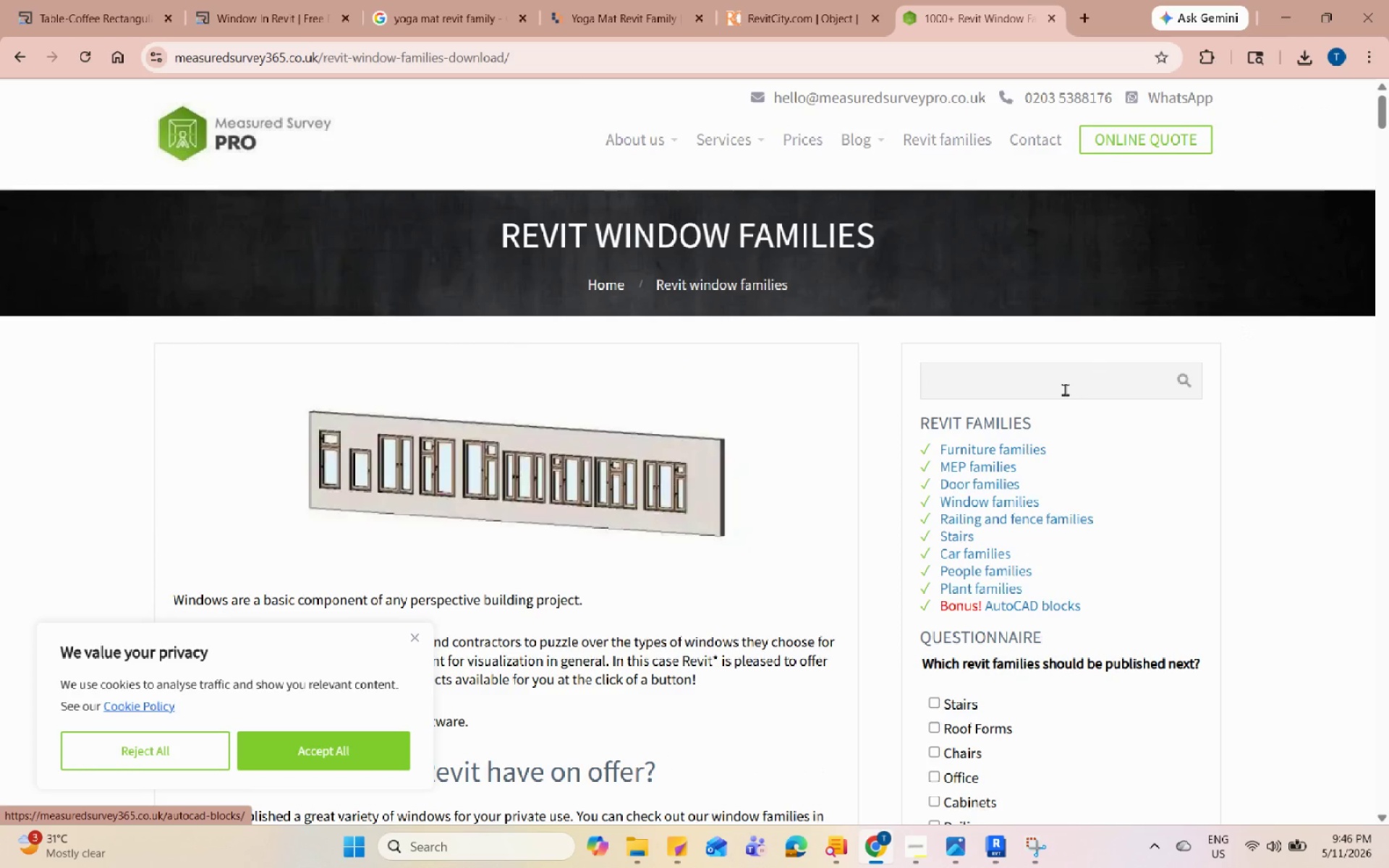 
left_click([1065, 389])
 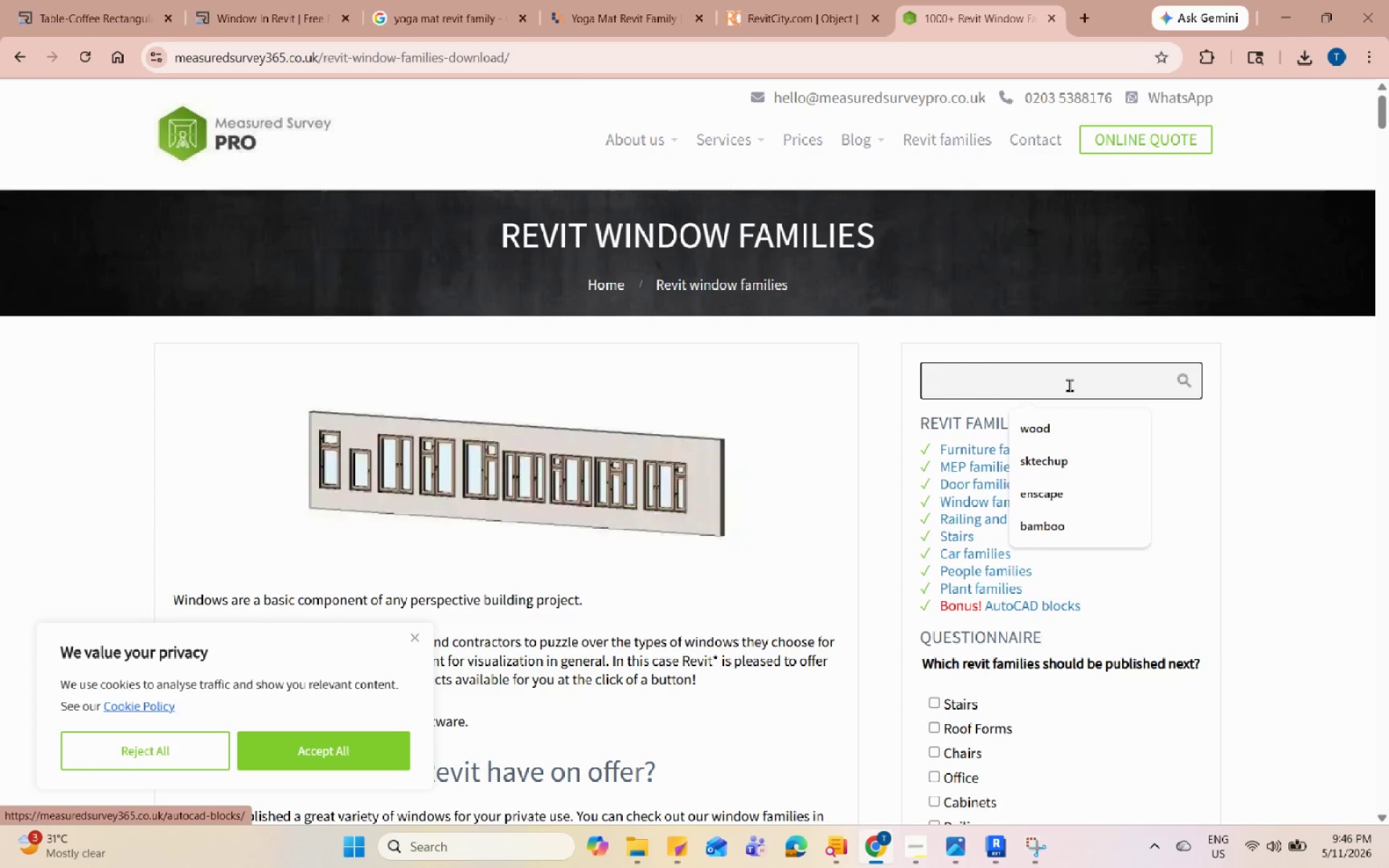 
type(chair)
 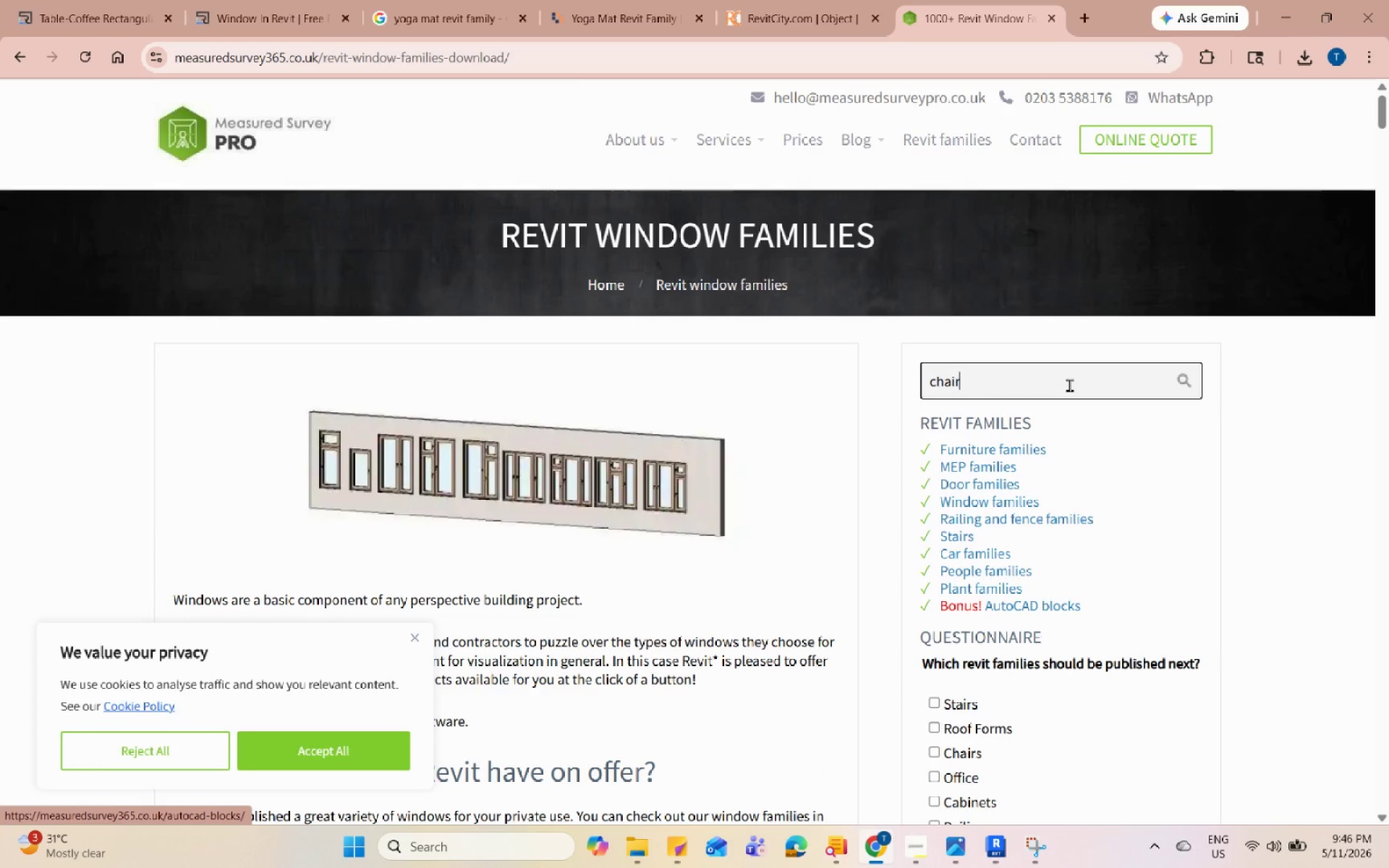 
key(Enter)
 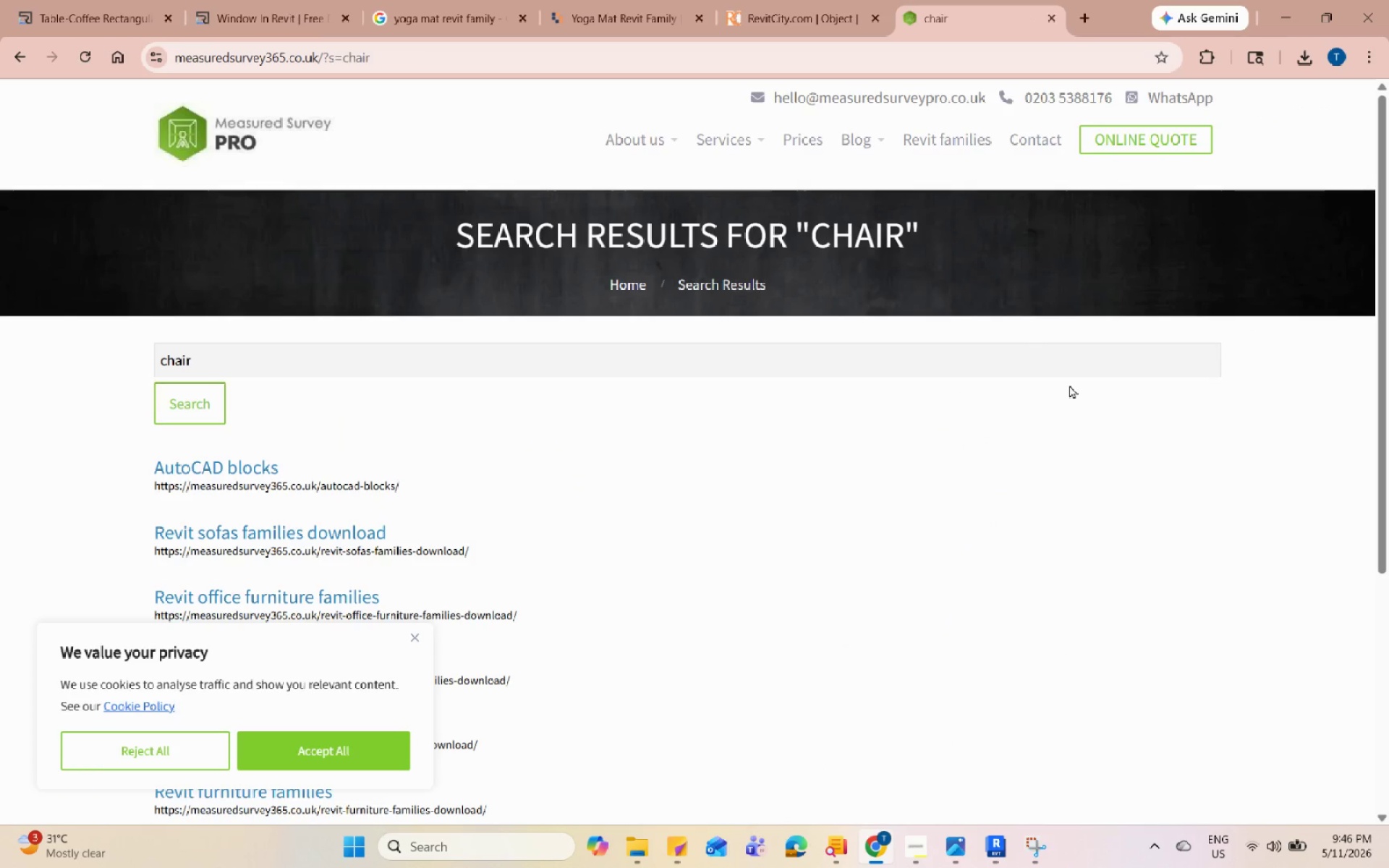 
scroll: coordinate [1068, 390], scroll_direction: down, amount: 3.0
 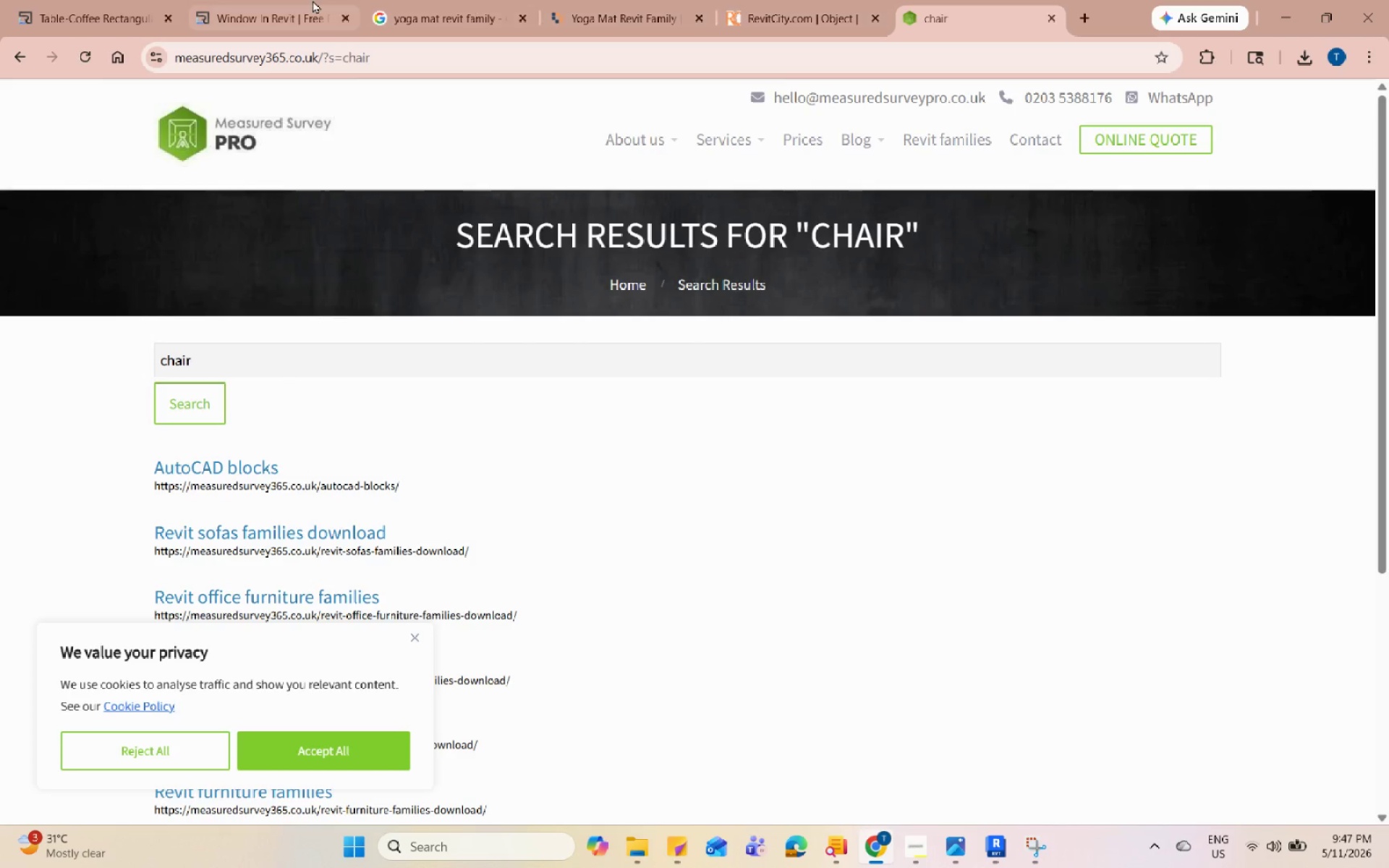 
left_click([309, 0])
 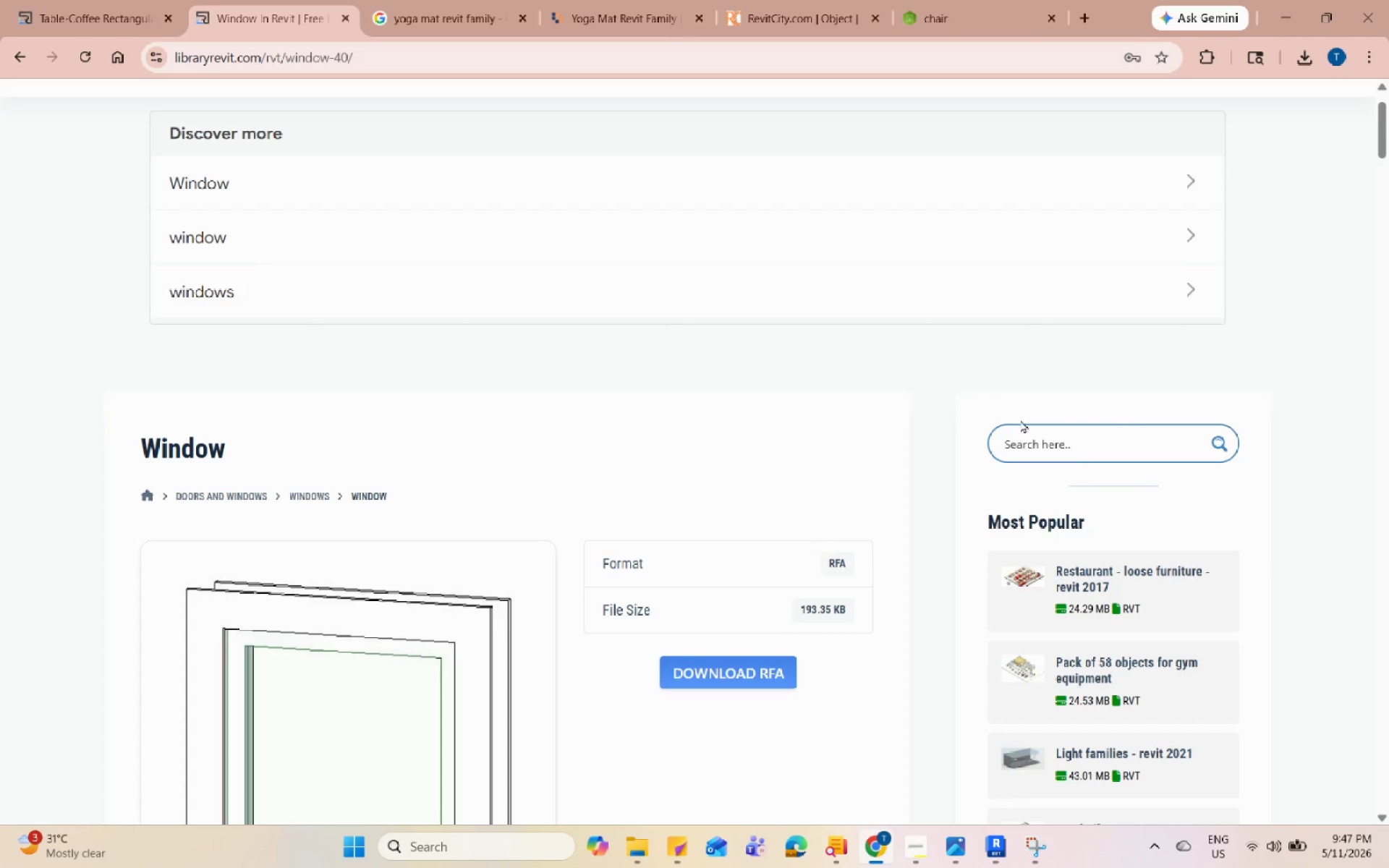 
left_click_drag(start_coordinate=[1047, 443], to_coordinate=[1050, 442])
 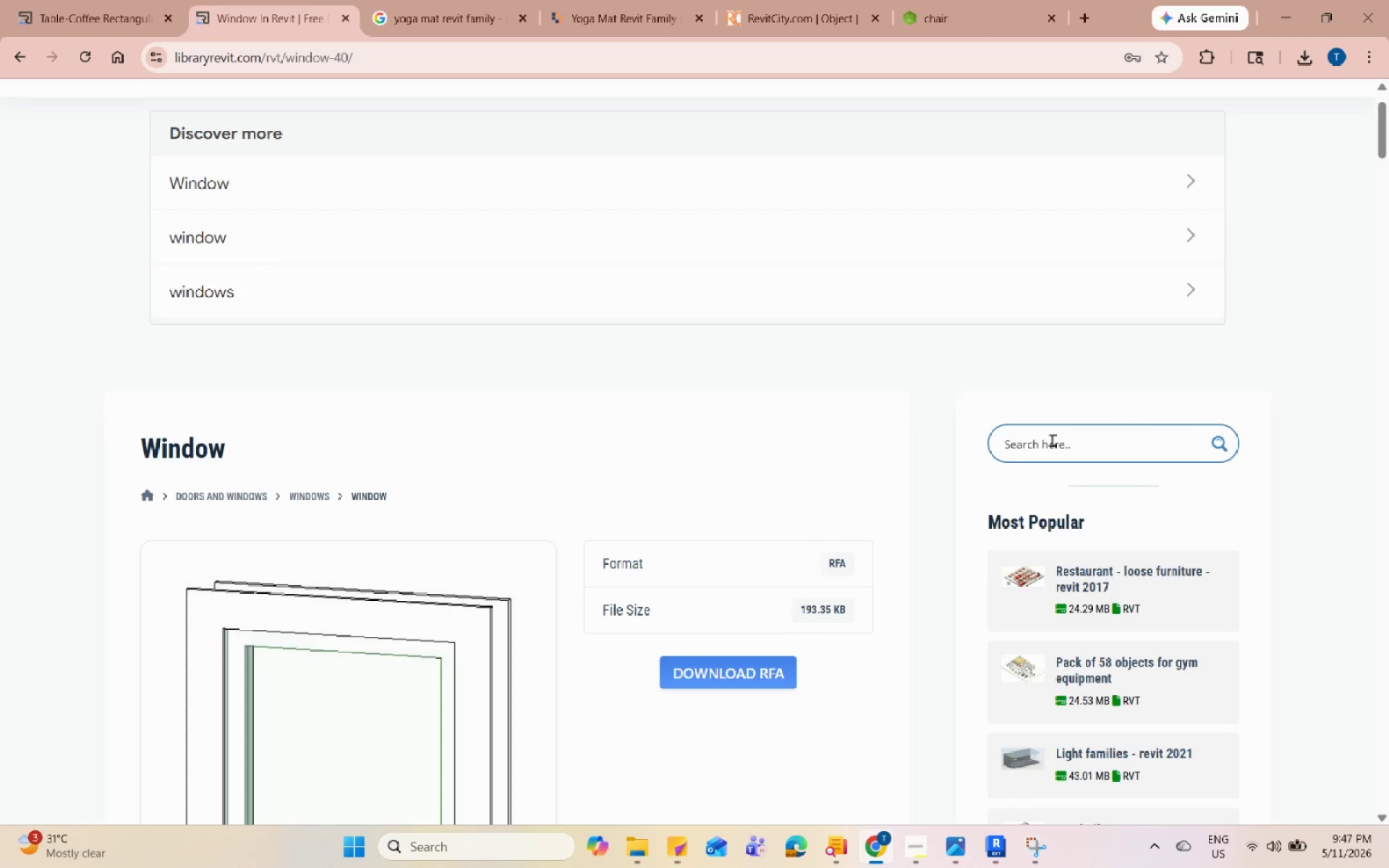 
type(chair)
 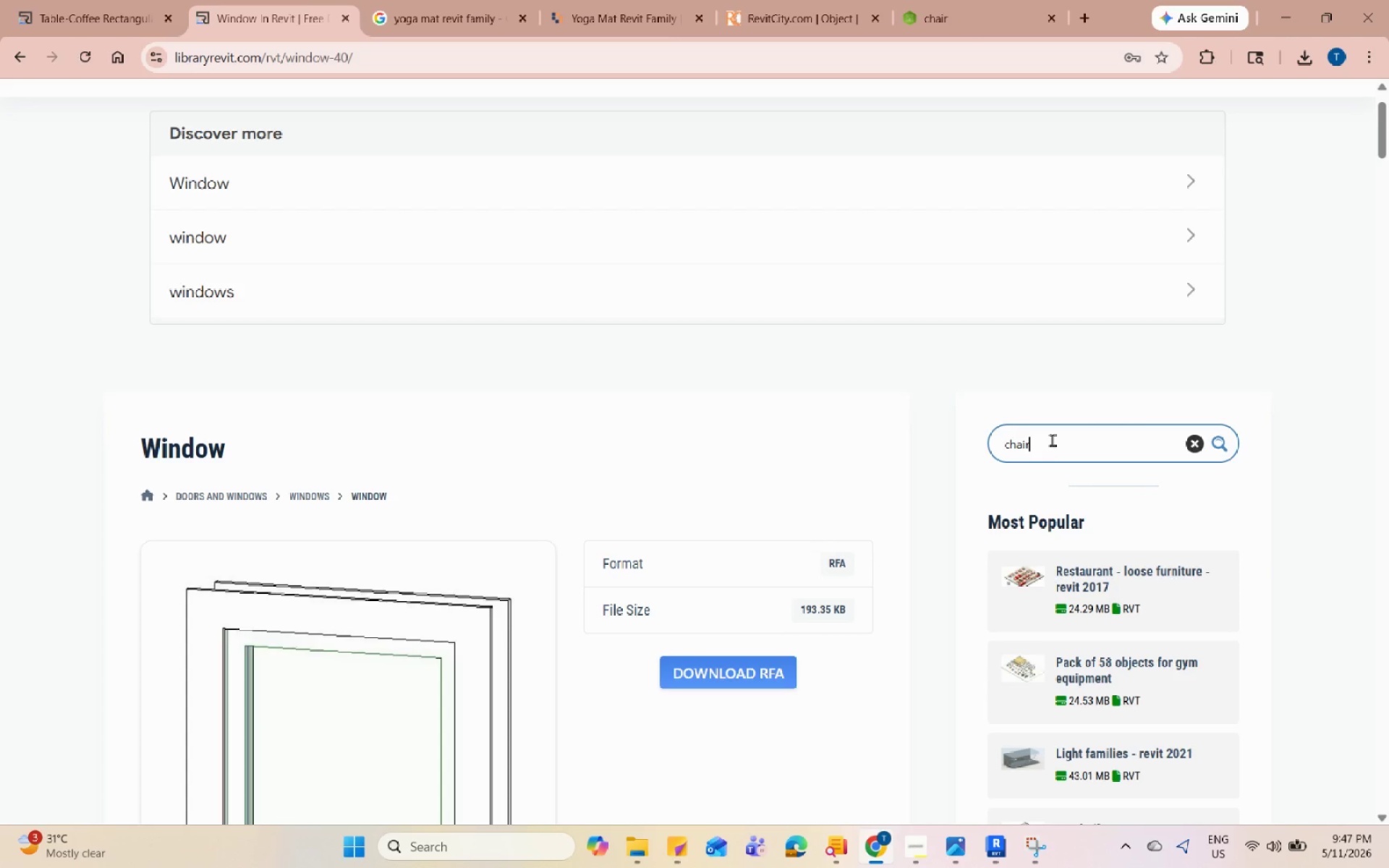 
key(Enter)
 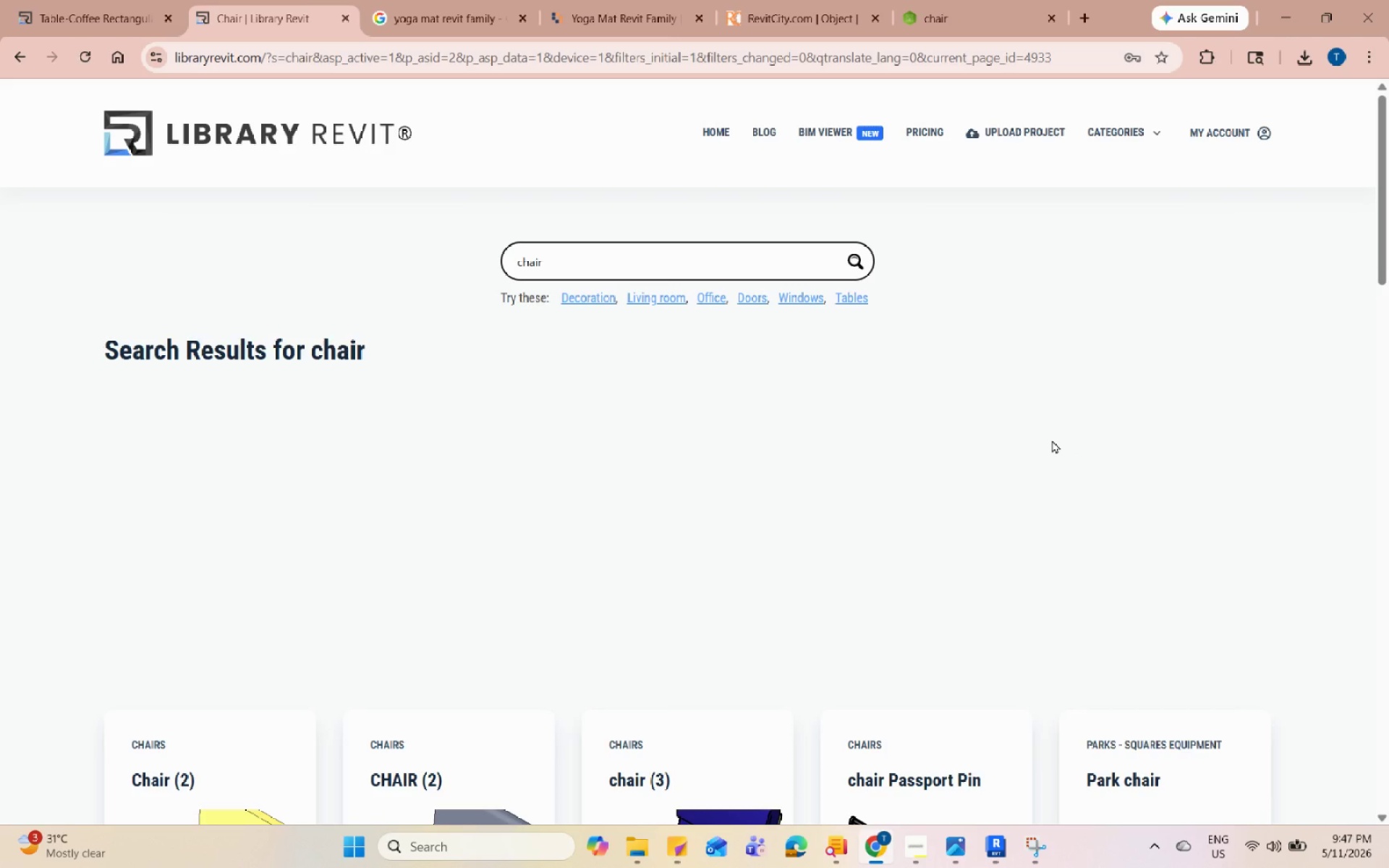 
wait(13.56)
 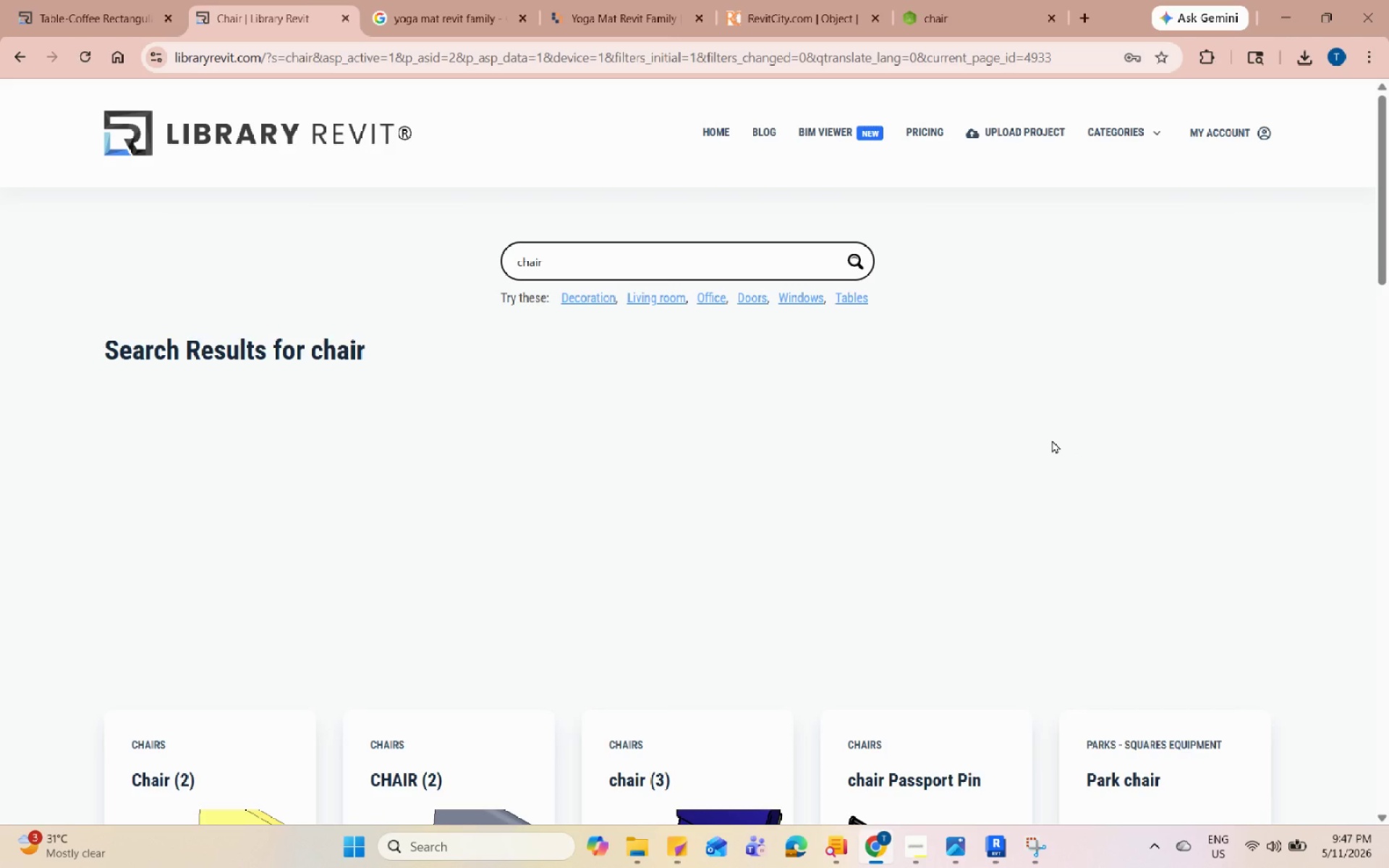 
scroll: coordinate [946, 477], scroll_direction: down, amount: 7.0
 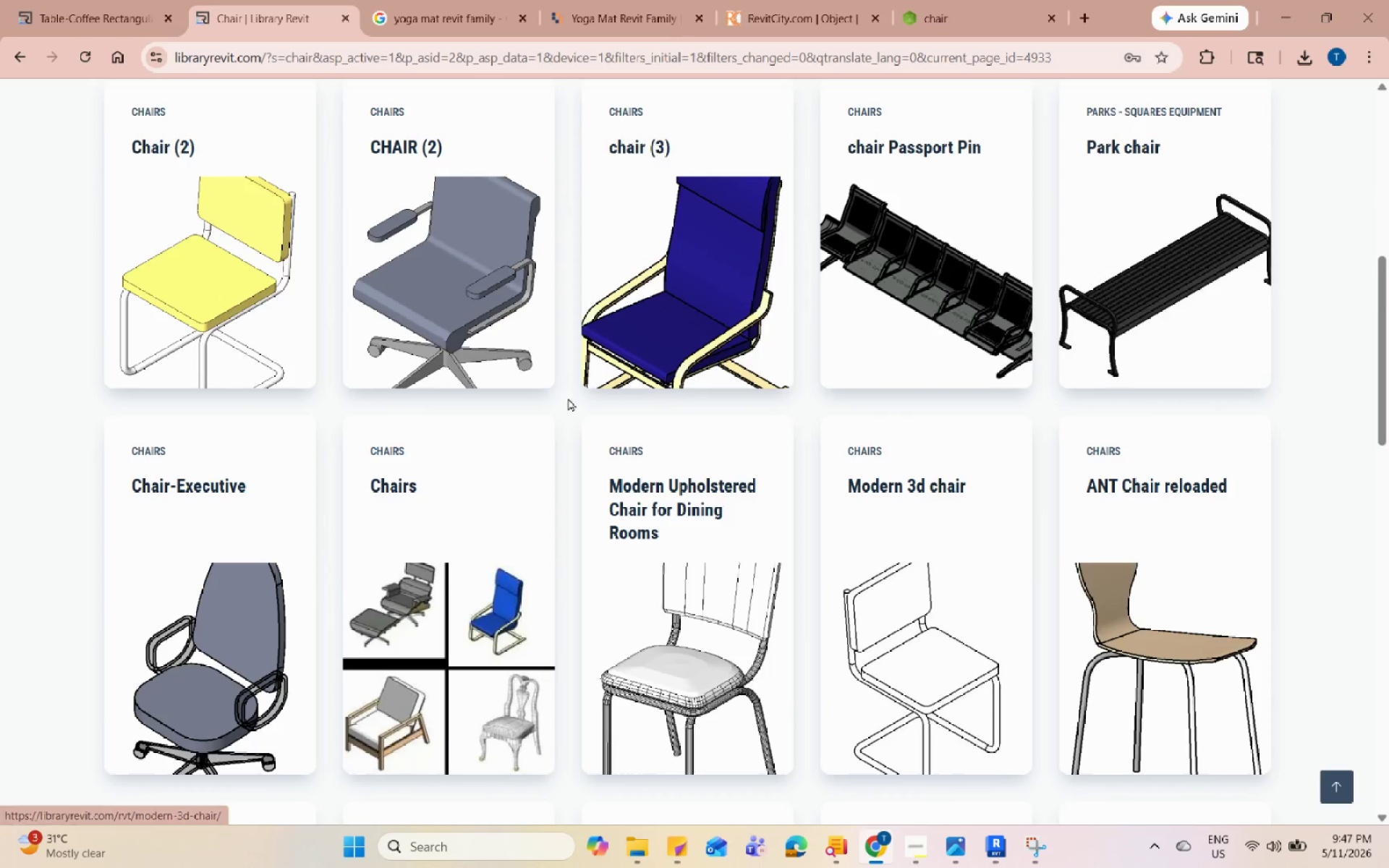 
left_click([492, 323])
 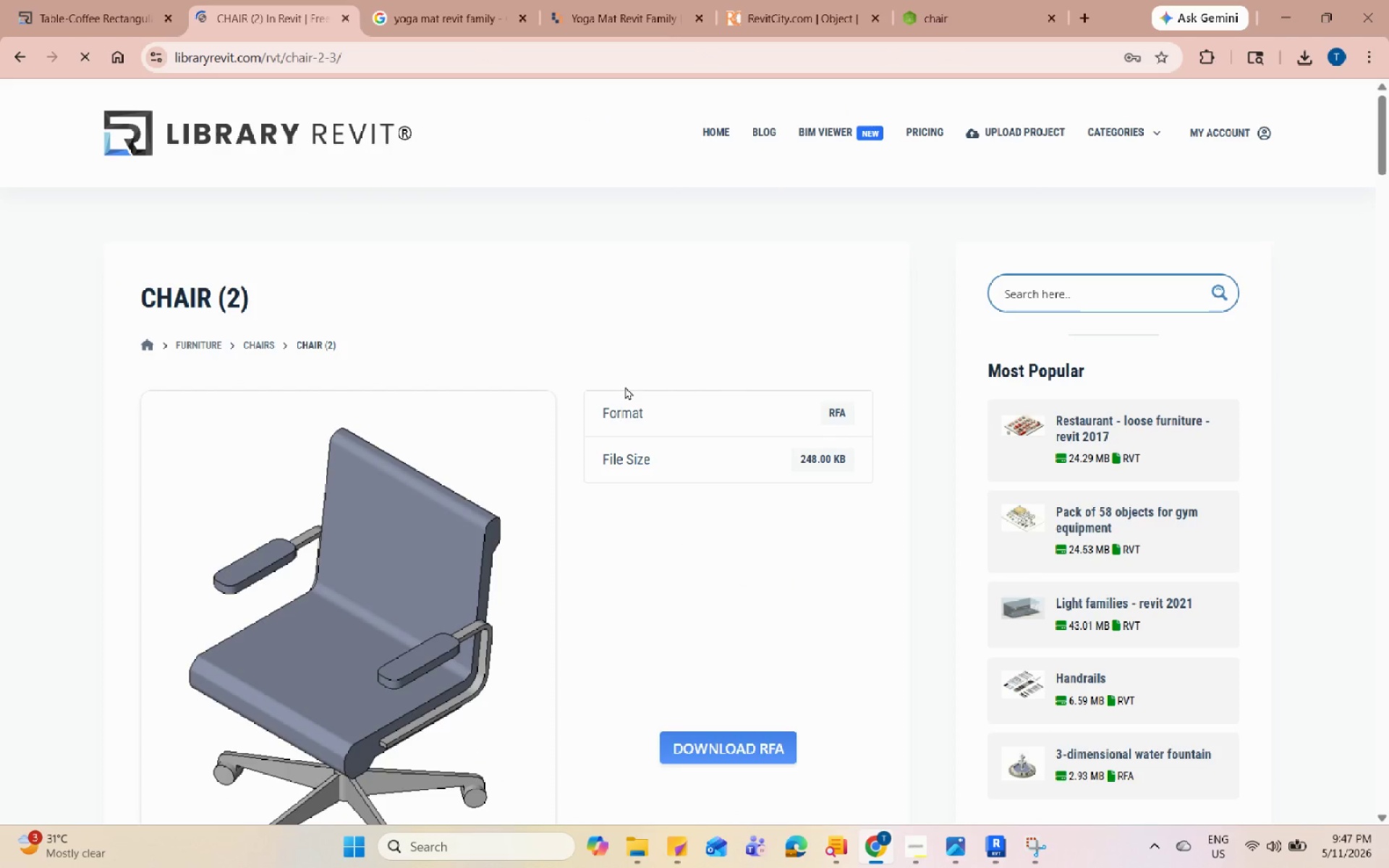 
left_click([768, 743])
 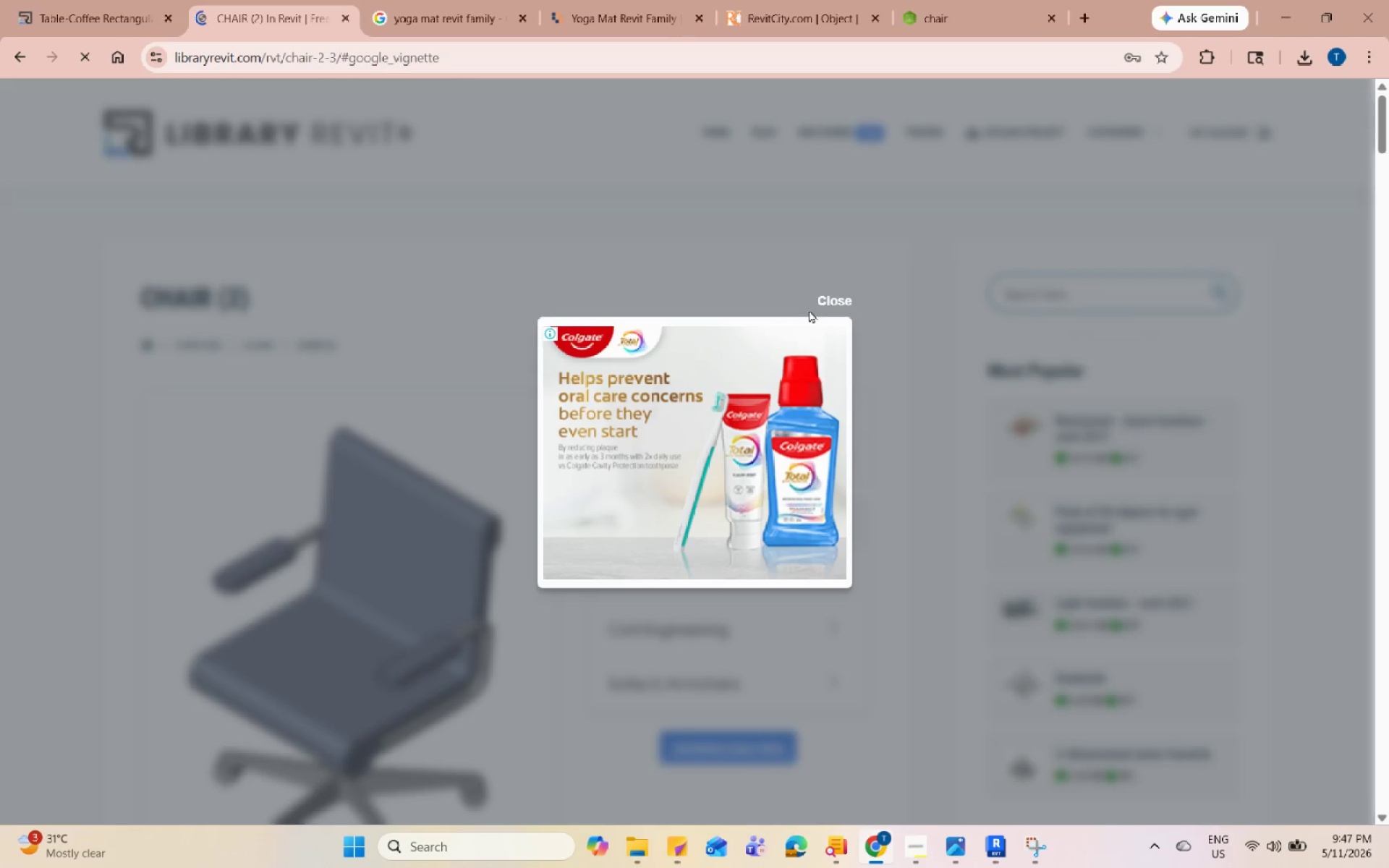 
left_click([819, 300])
 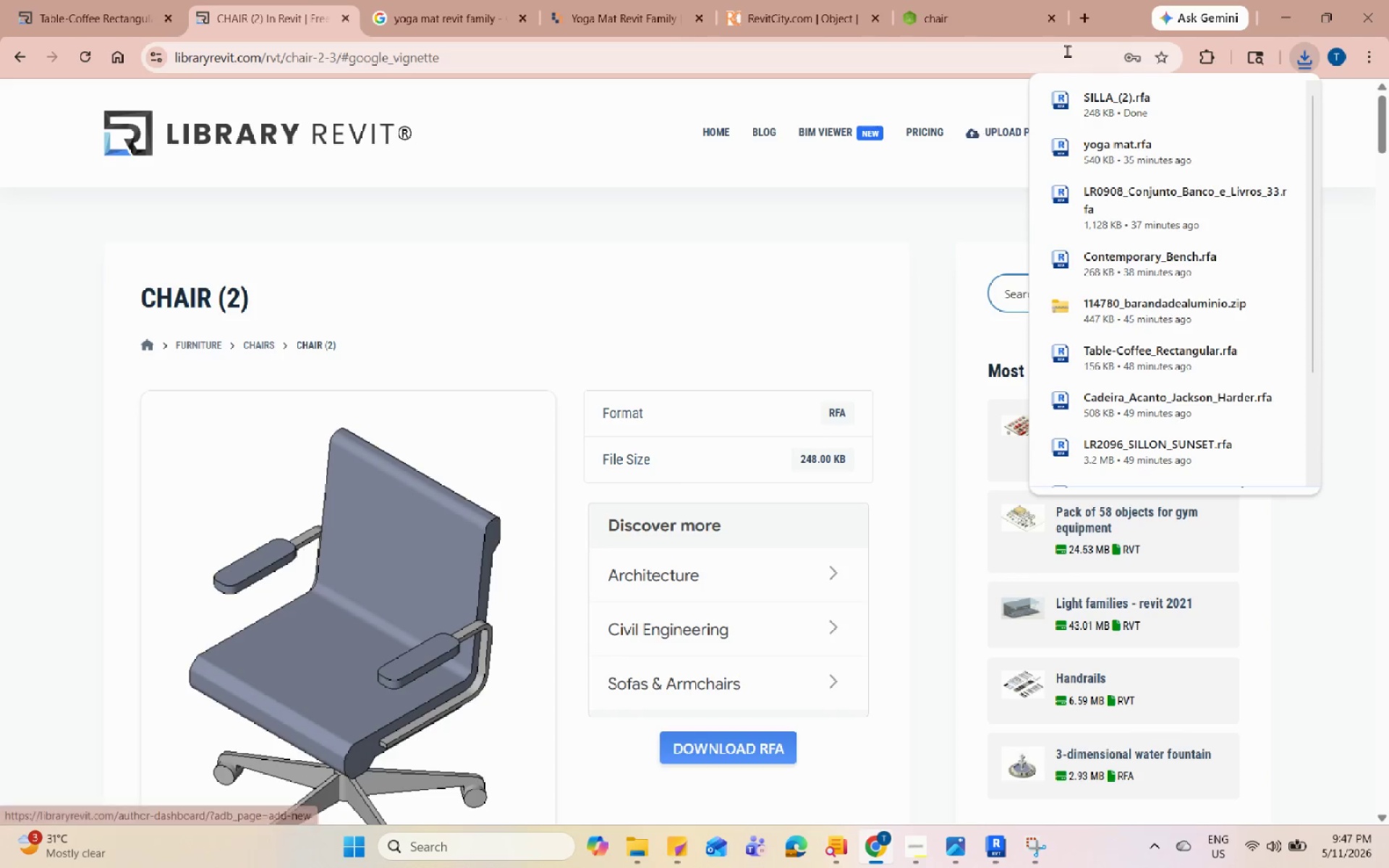 
left_click([1286, 25])
 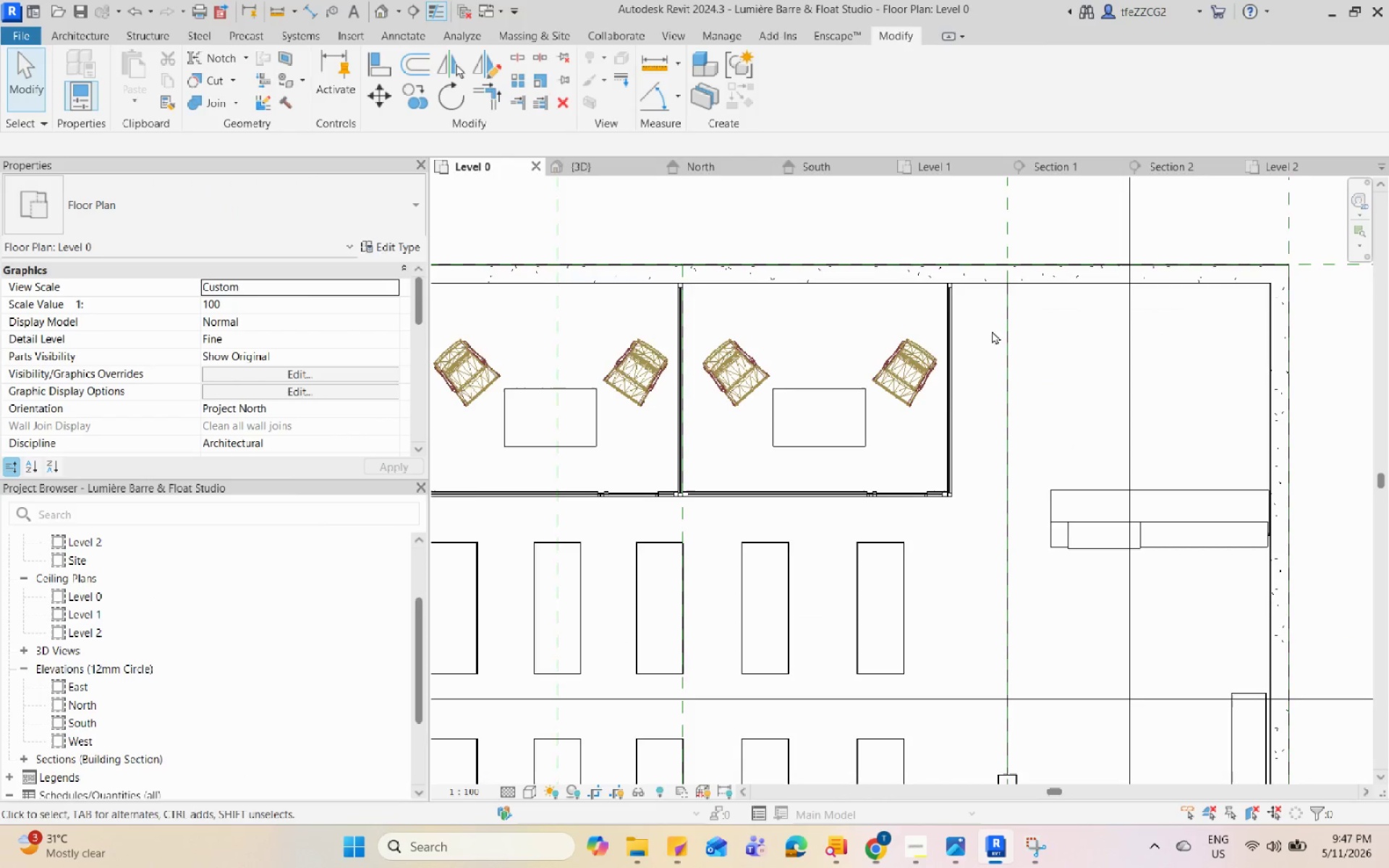 
scroll: coordinate [949, 399], scroll_direction: down, amount: 2.0
 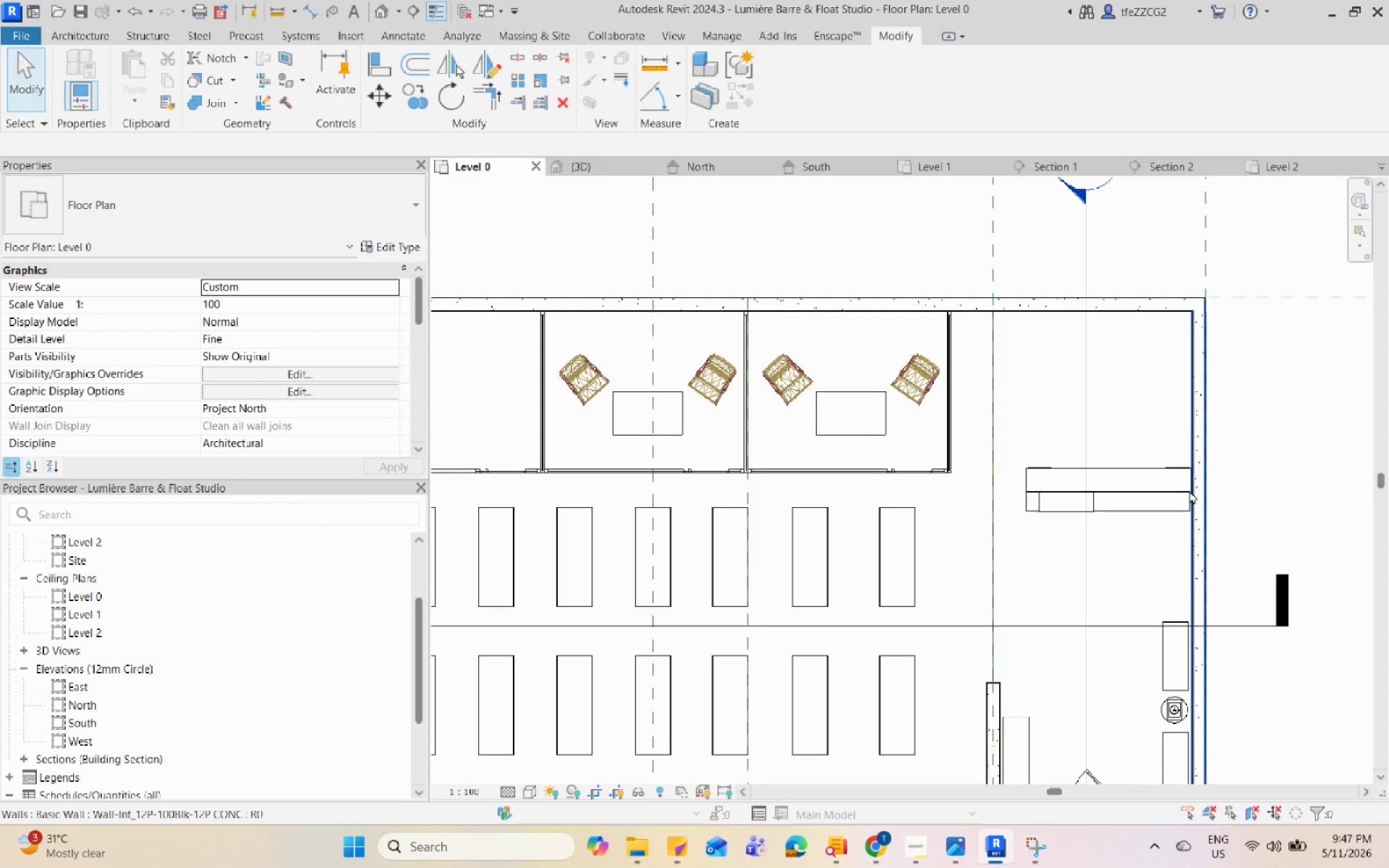 
type(cm)
 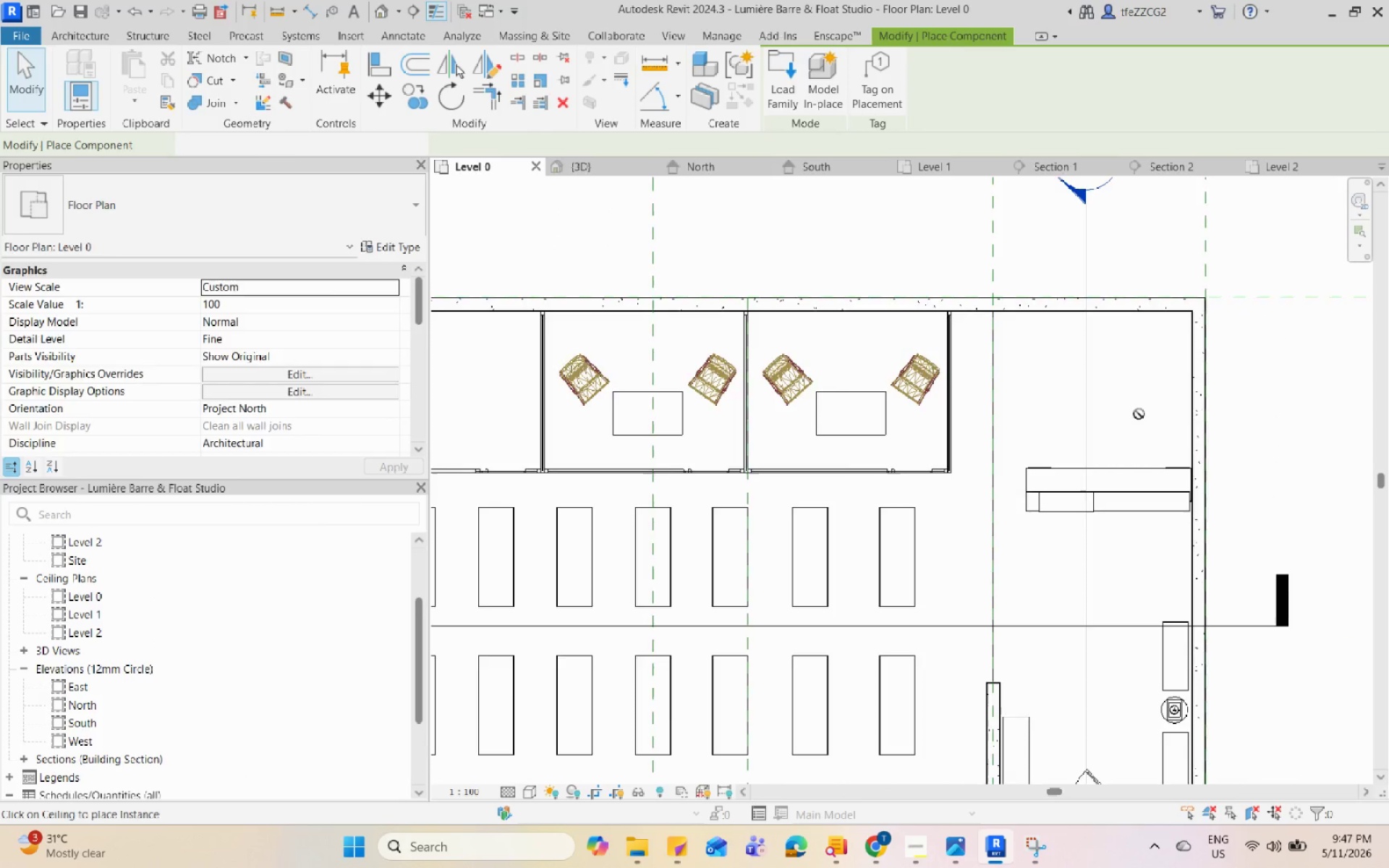 
scroll: coordinate [1139, 414], scroll_direction: up, amount: 5.0
 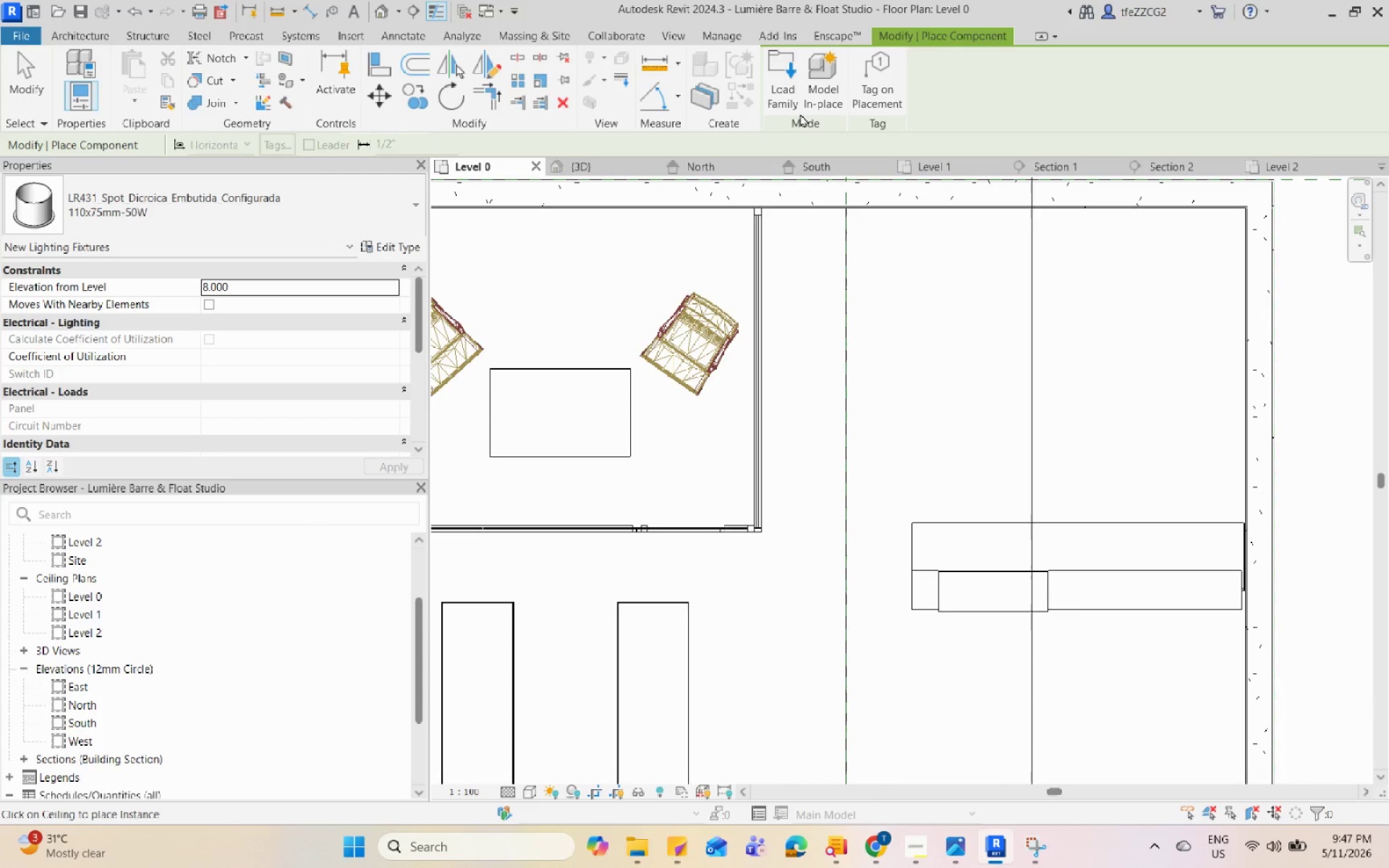 
left_click([781, 96])
 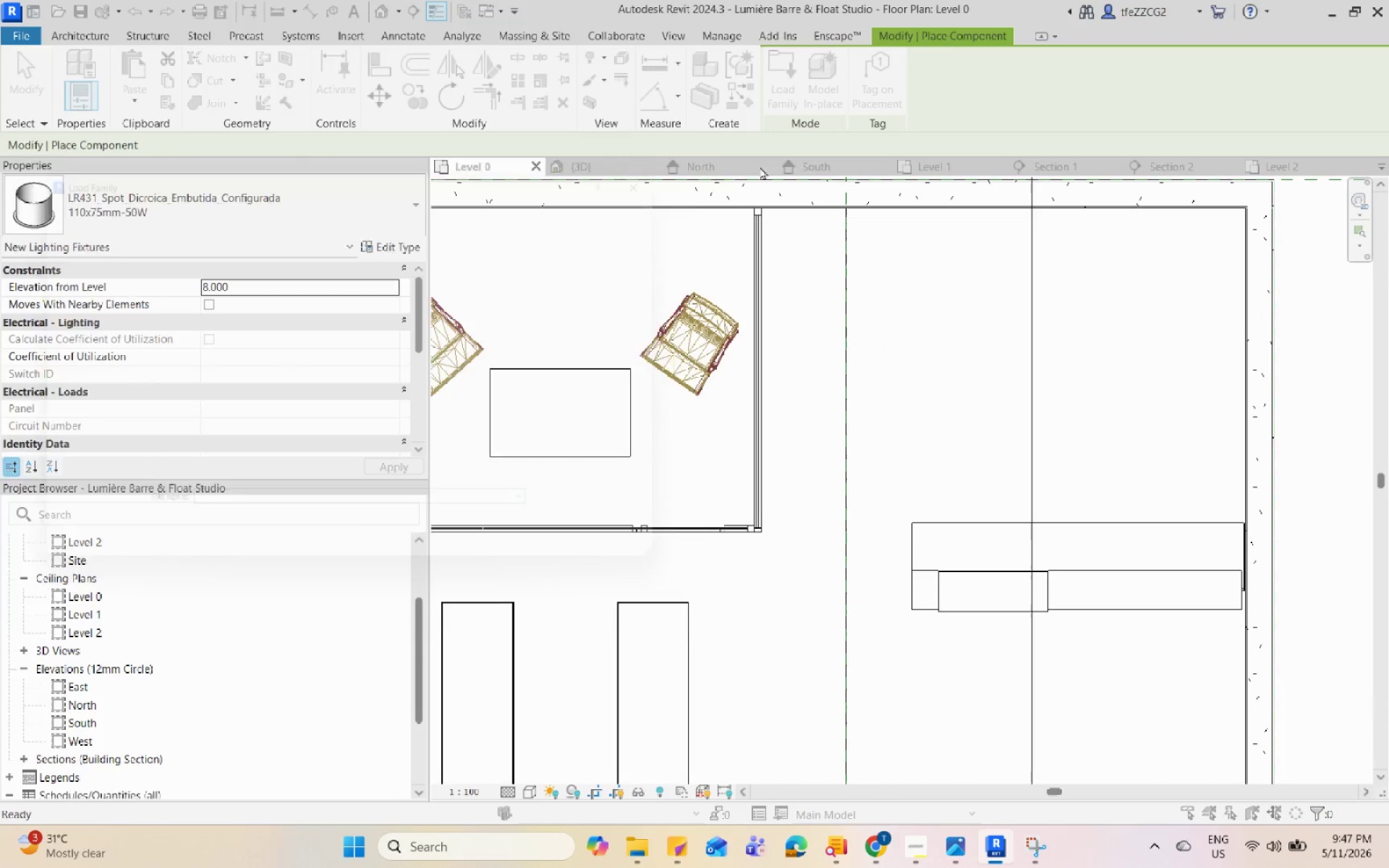 
scroll: coordinate [61, 326], scroll_direction: up, amount: 11.0
 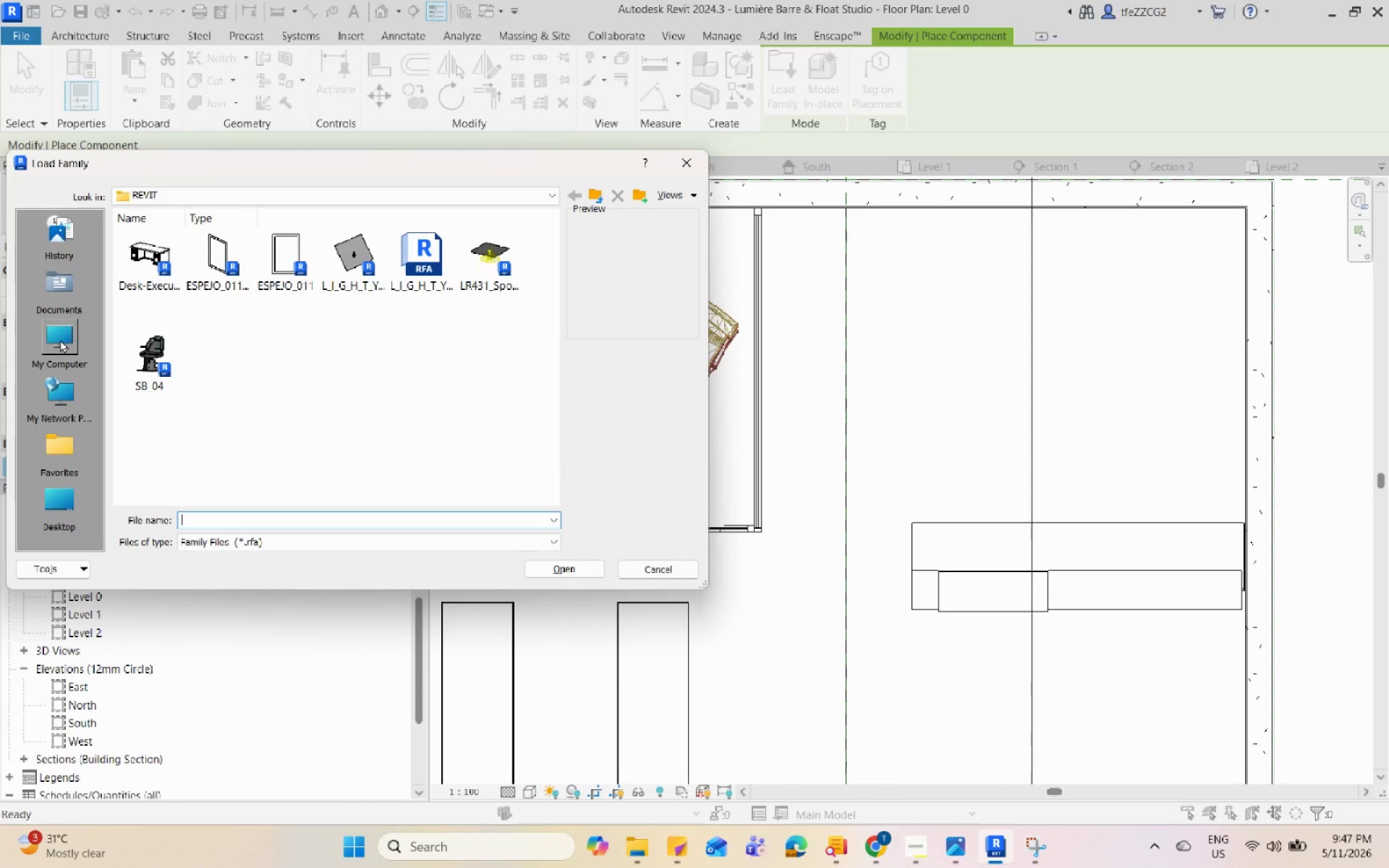 
left_click([60, 339])
 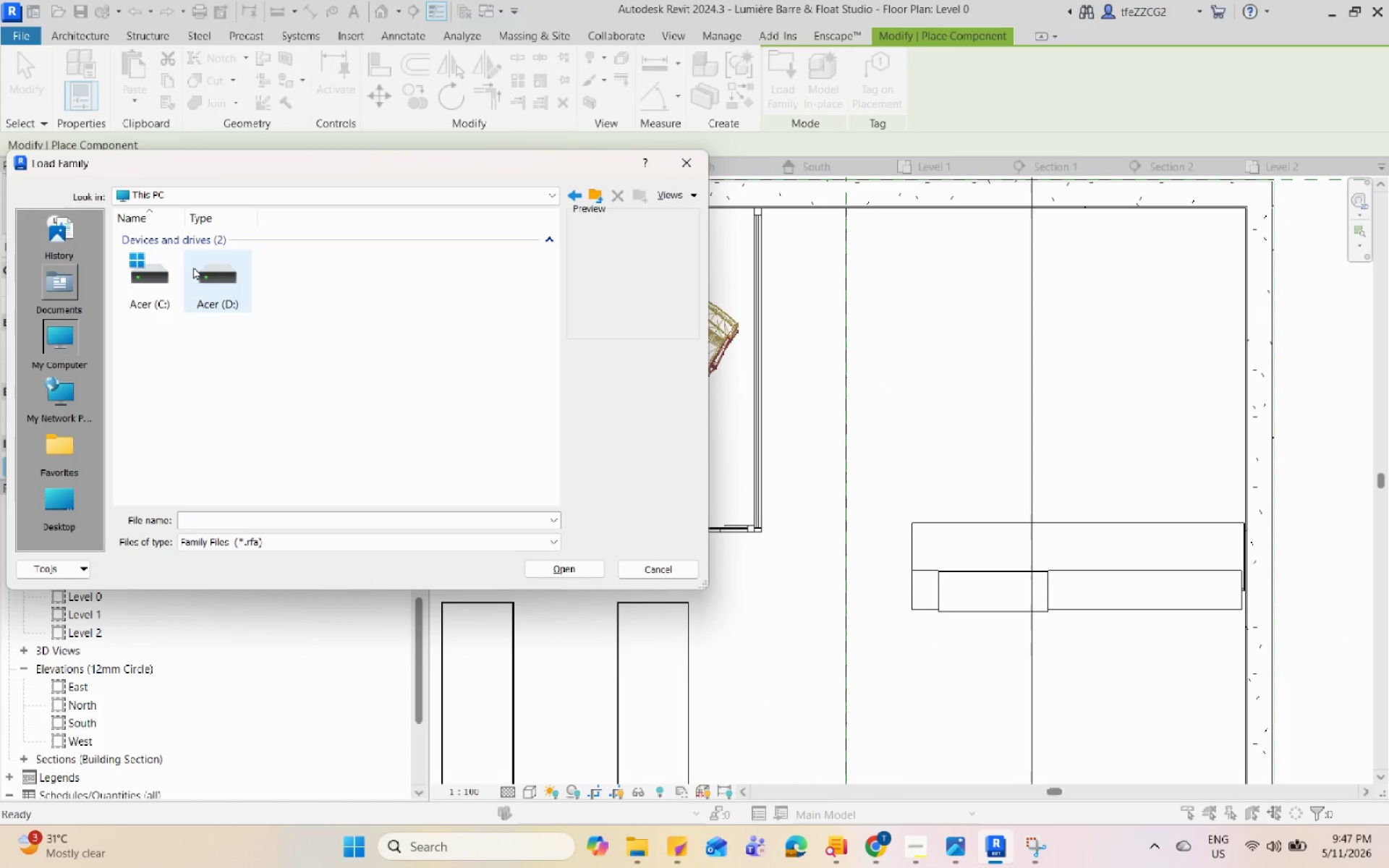 
double_click([193, 266])
 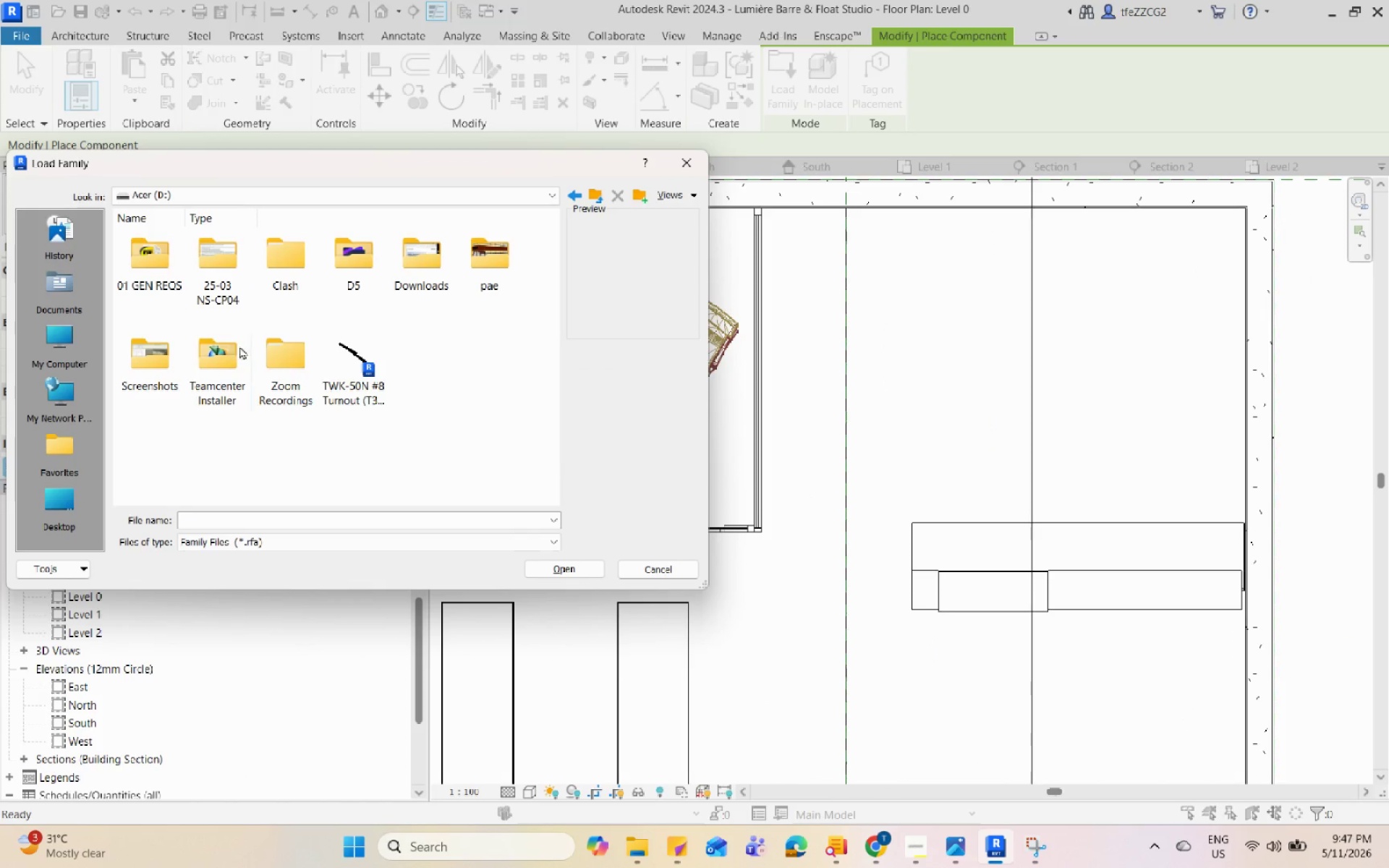 
scroll: coordinate [52, 444], scroll_direction: down, amount: 1.0
 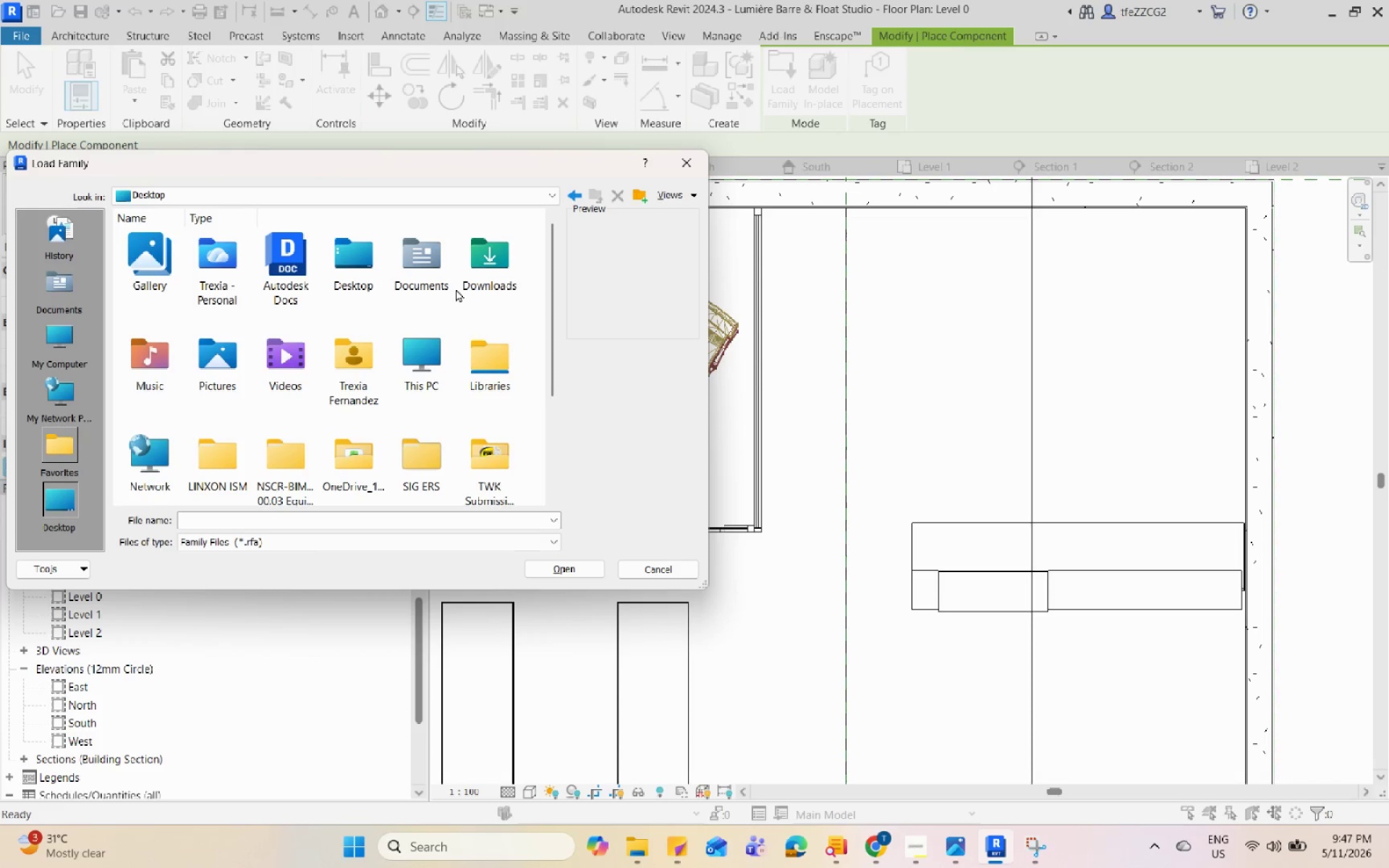 
double_click([476, 271])
 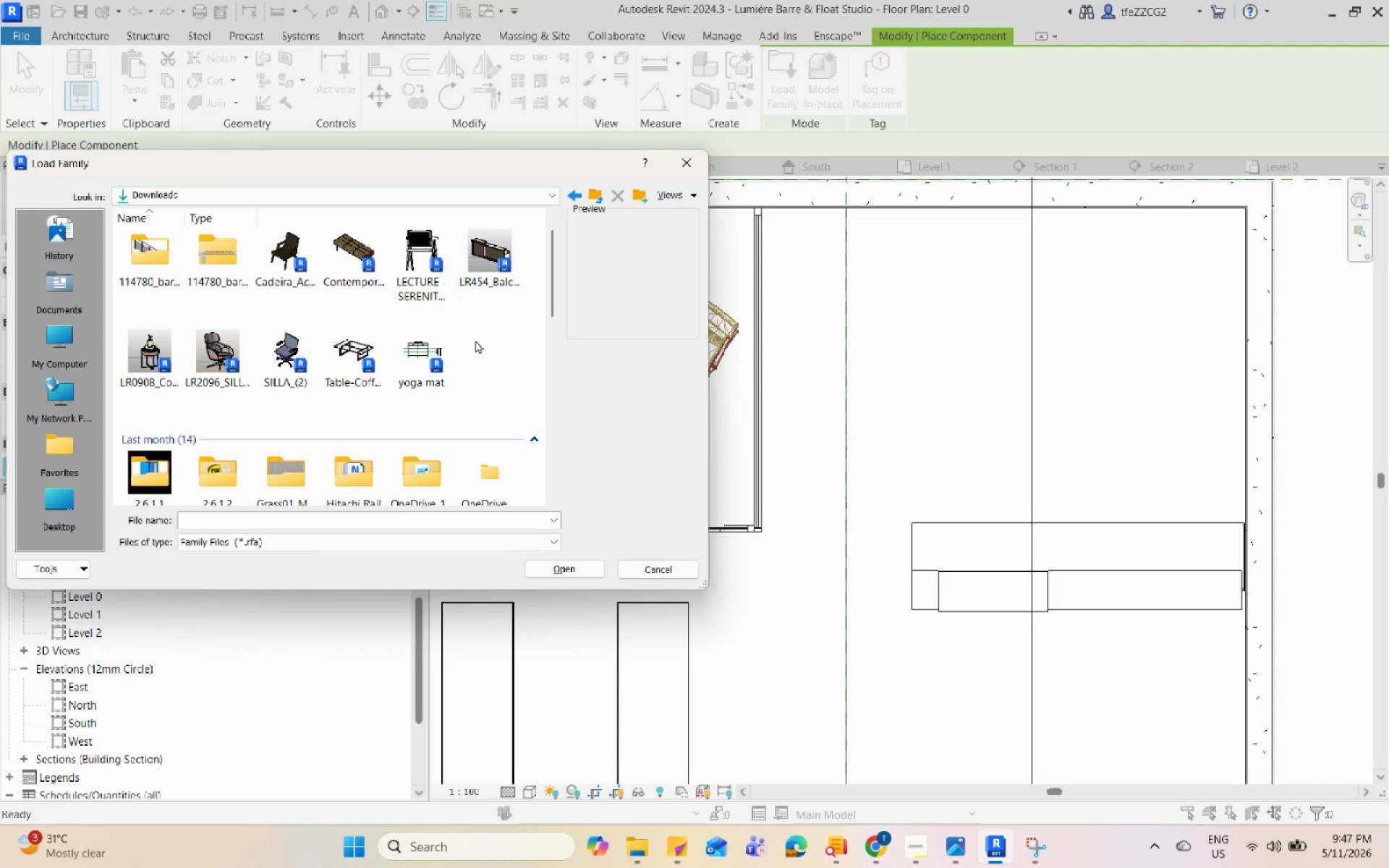 
double_click([285, 362])
 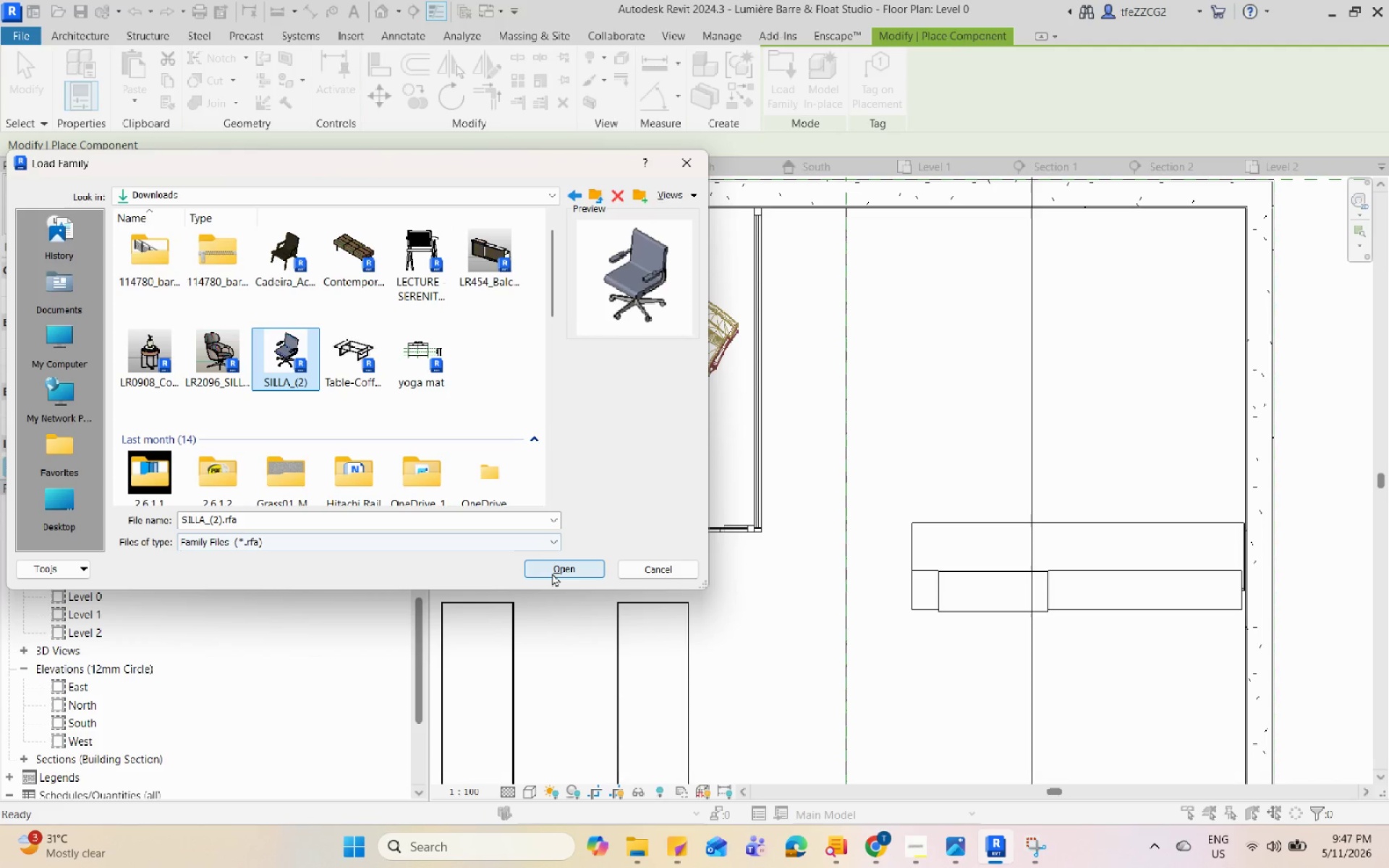 
left_click([552, 573])
 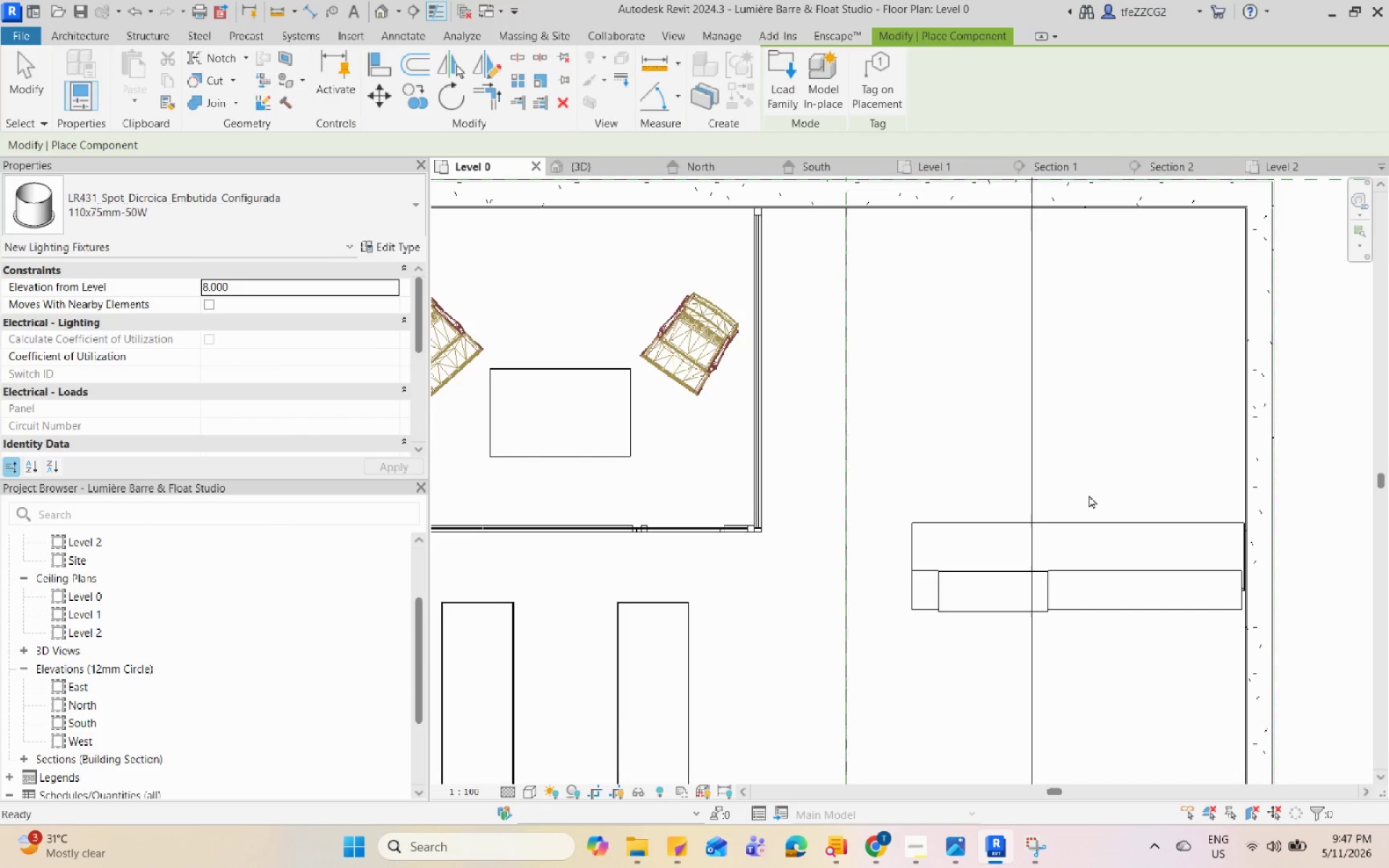 
key(Space)
 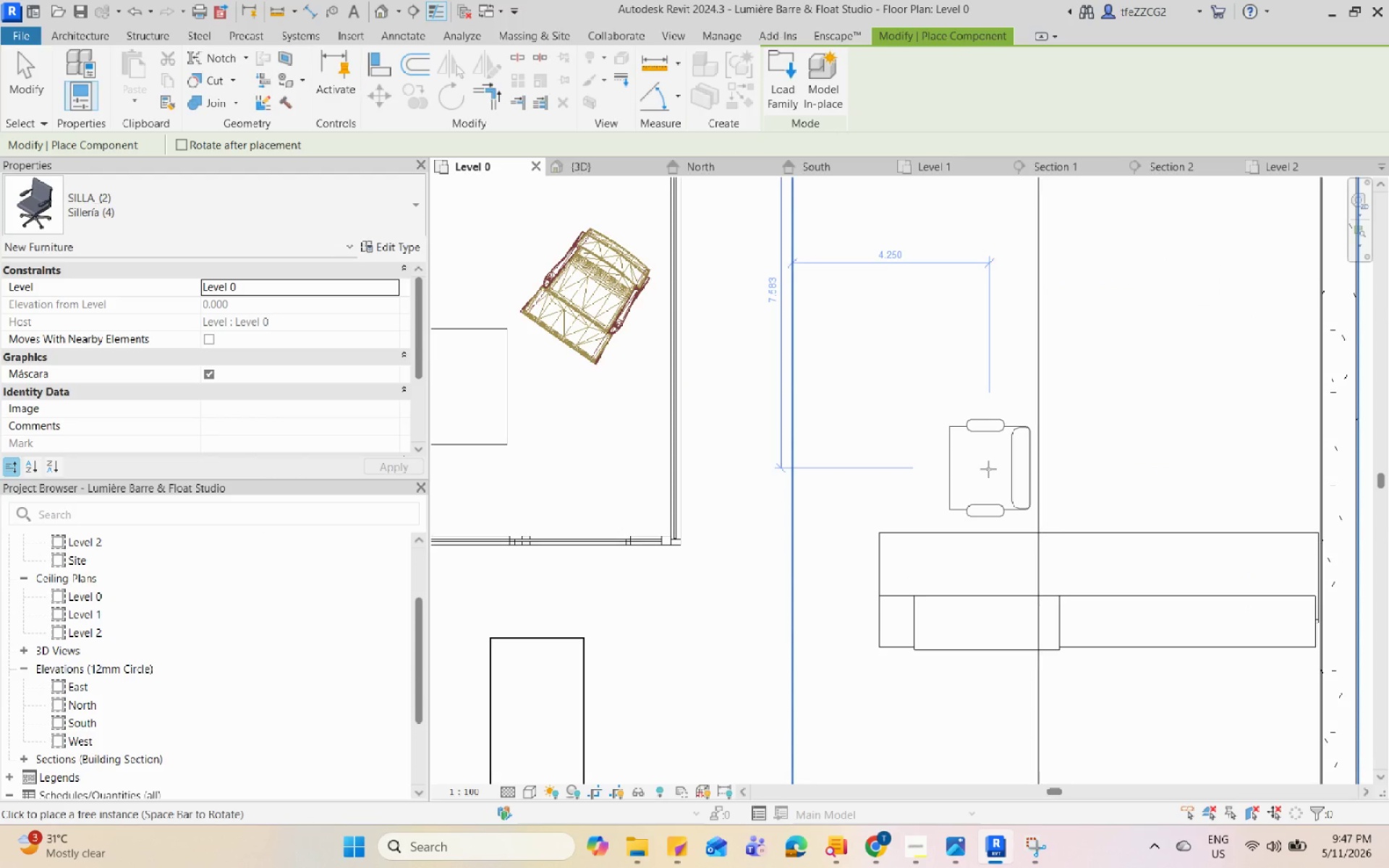 
scroll: coordinate [1013, 493], scroll_direction: up, amount: 2.0
 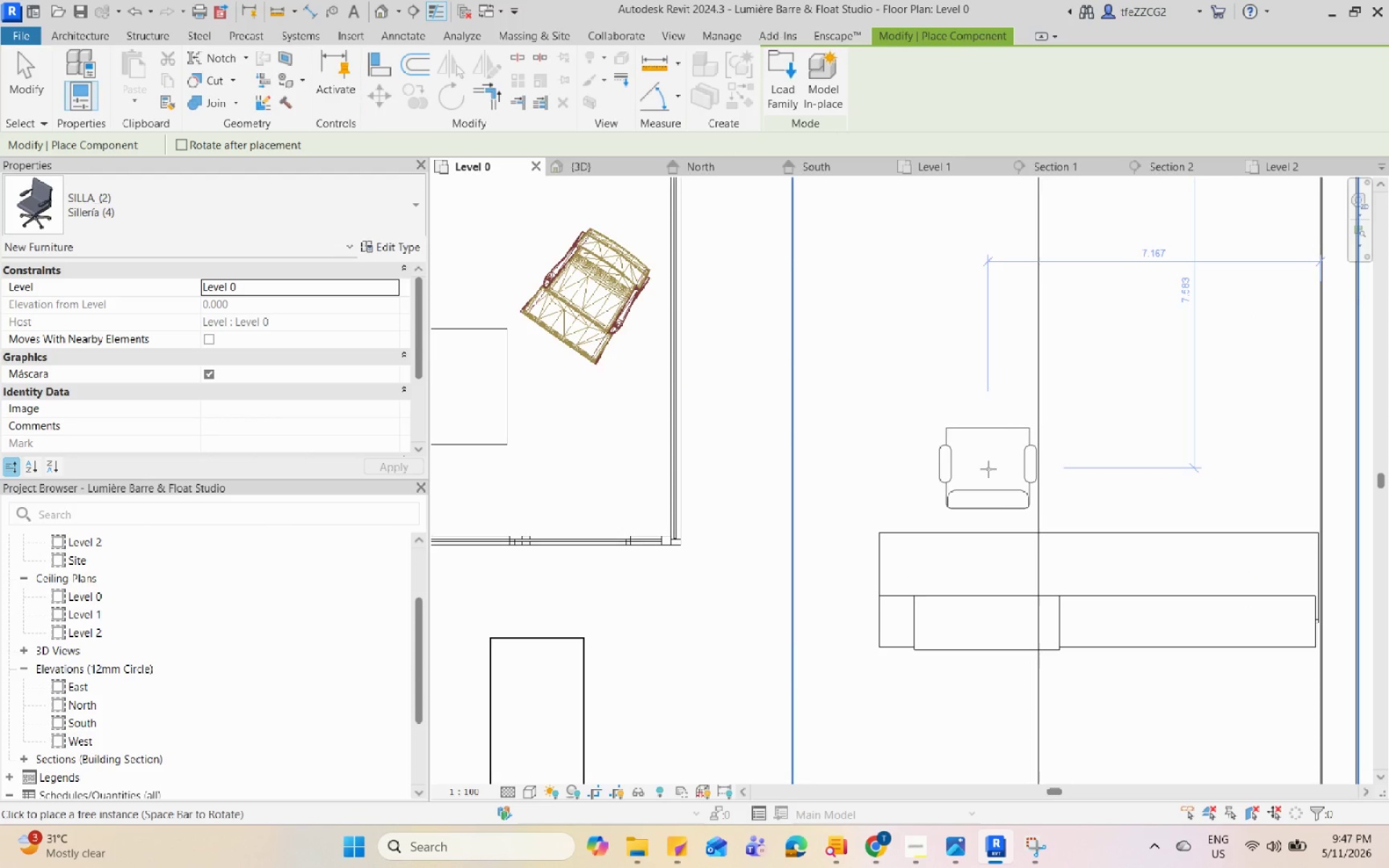 
key(Space)
 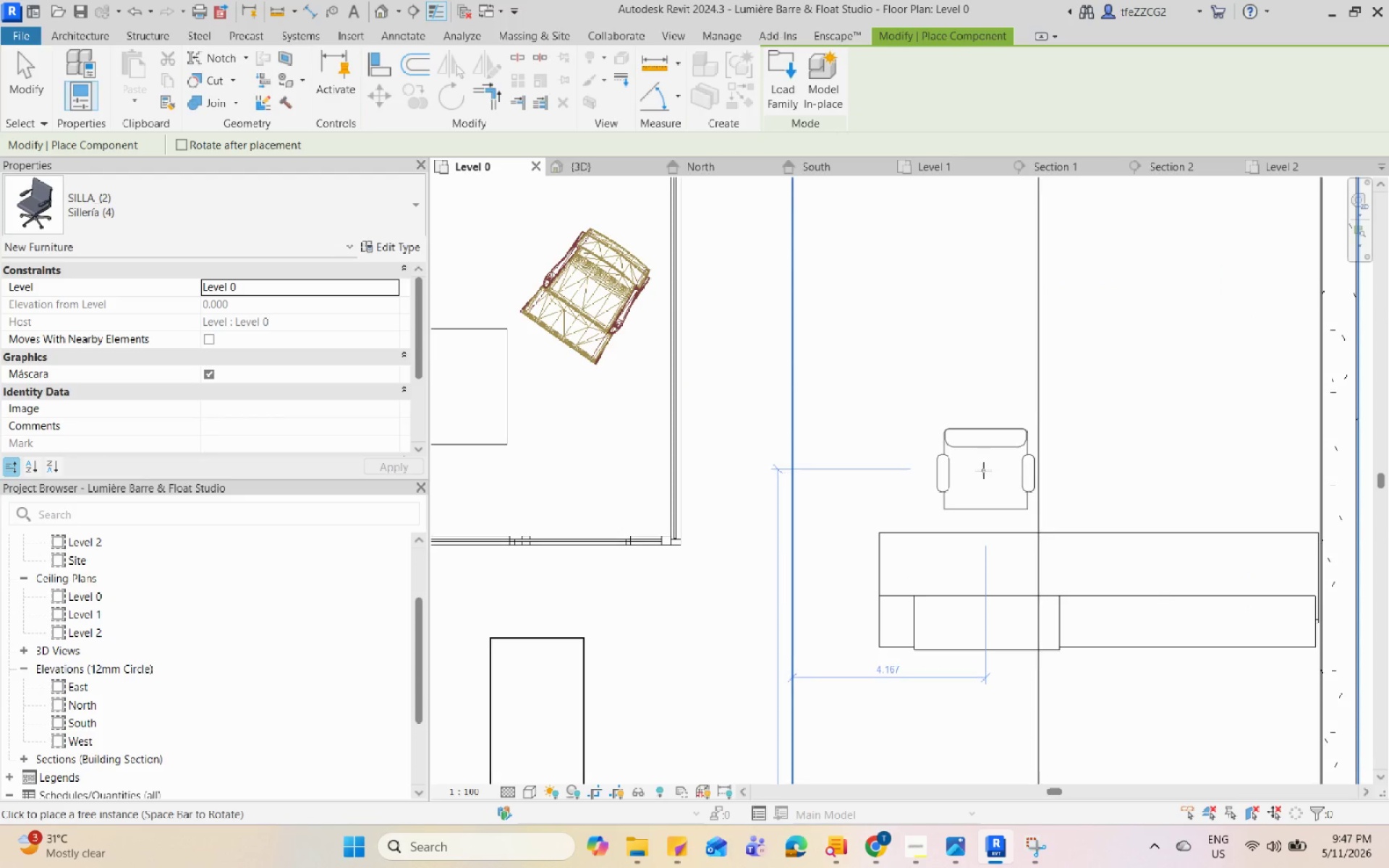 
left_click([982, 472])
 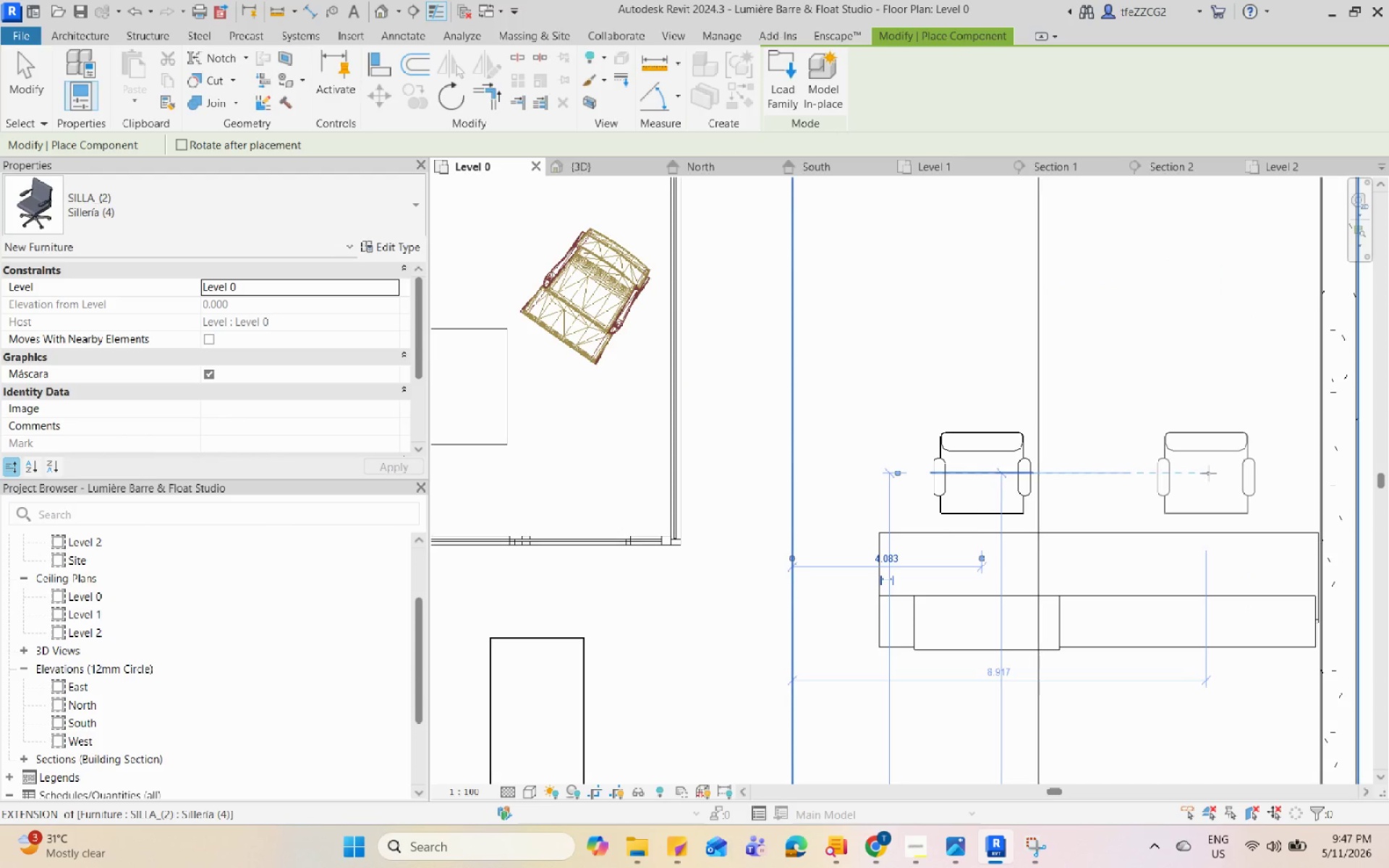 
left_click([1215, 473])
 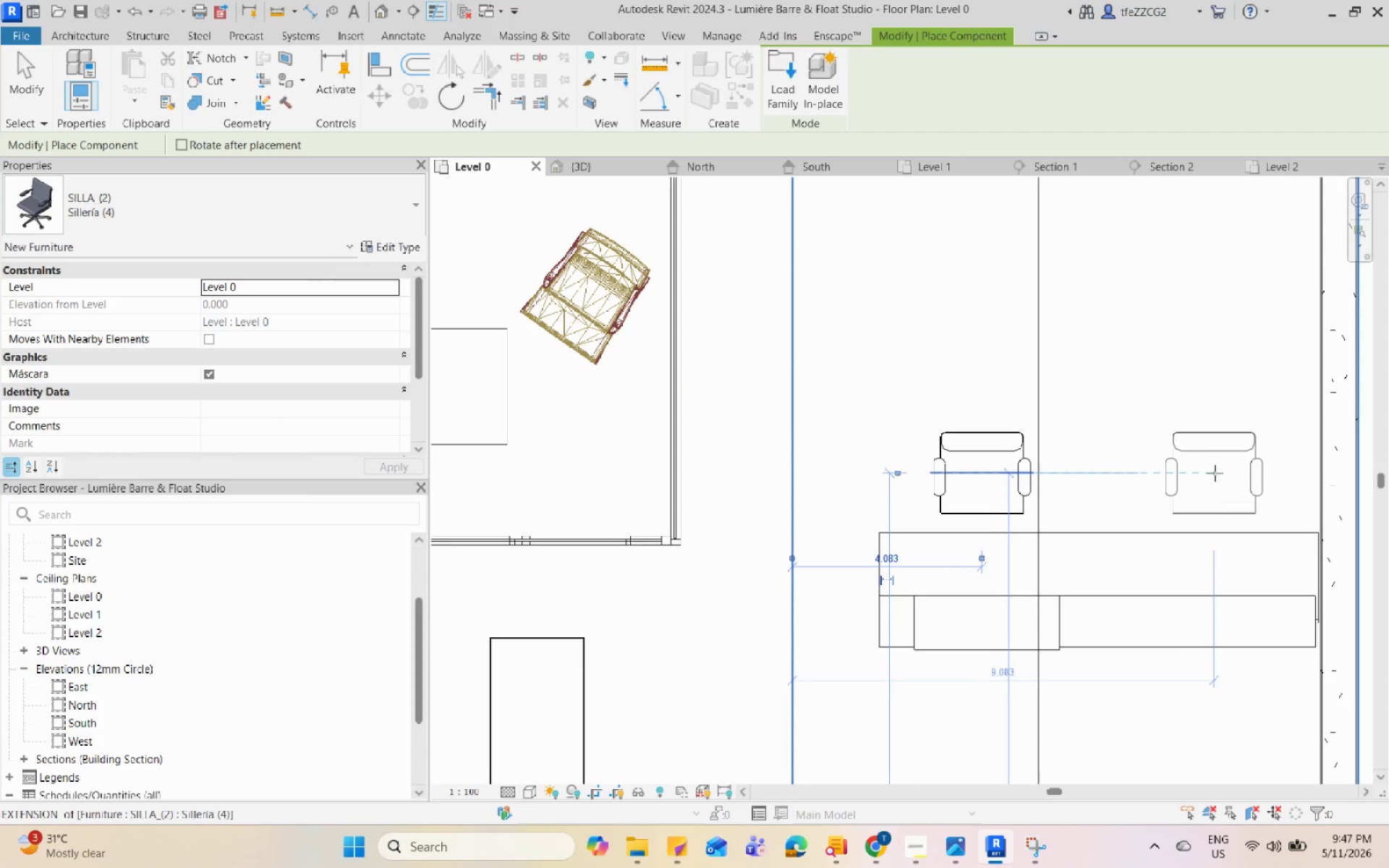 
key(Escape)
 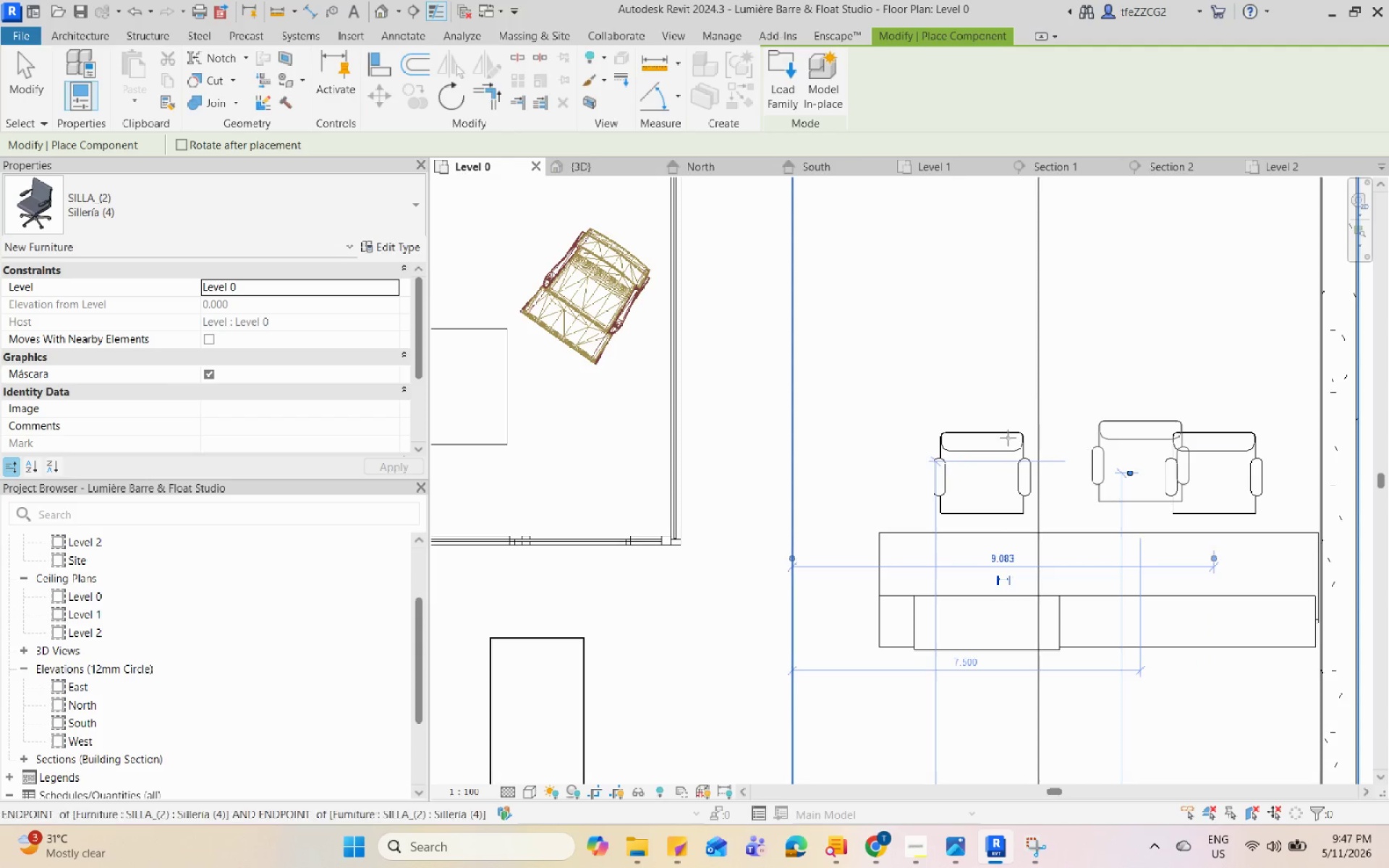 
key(Escape)
 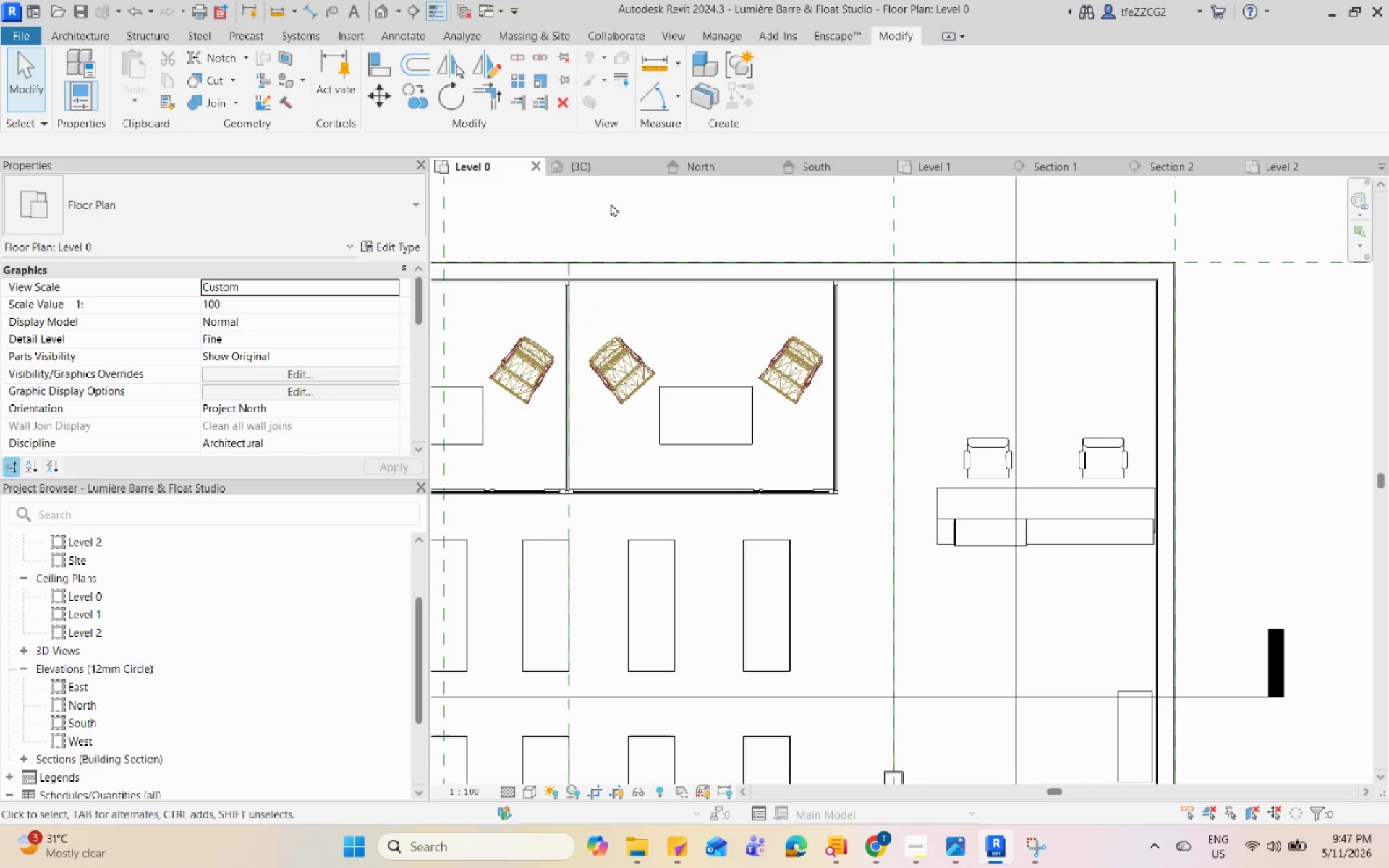 
scroll: coordinate [993, 444], scroll_direction: down, amount: 5.0
 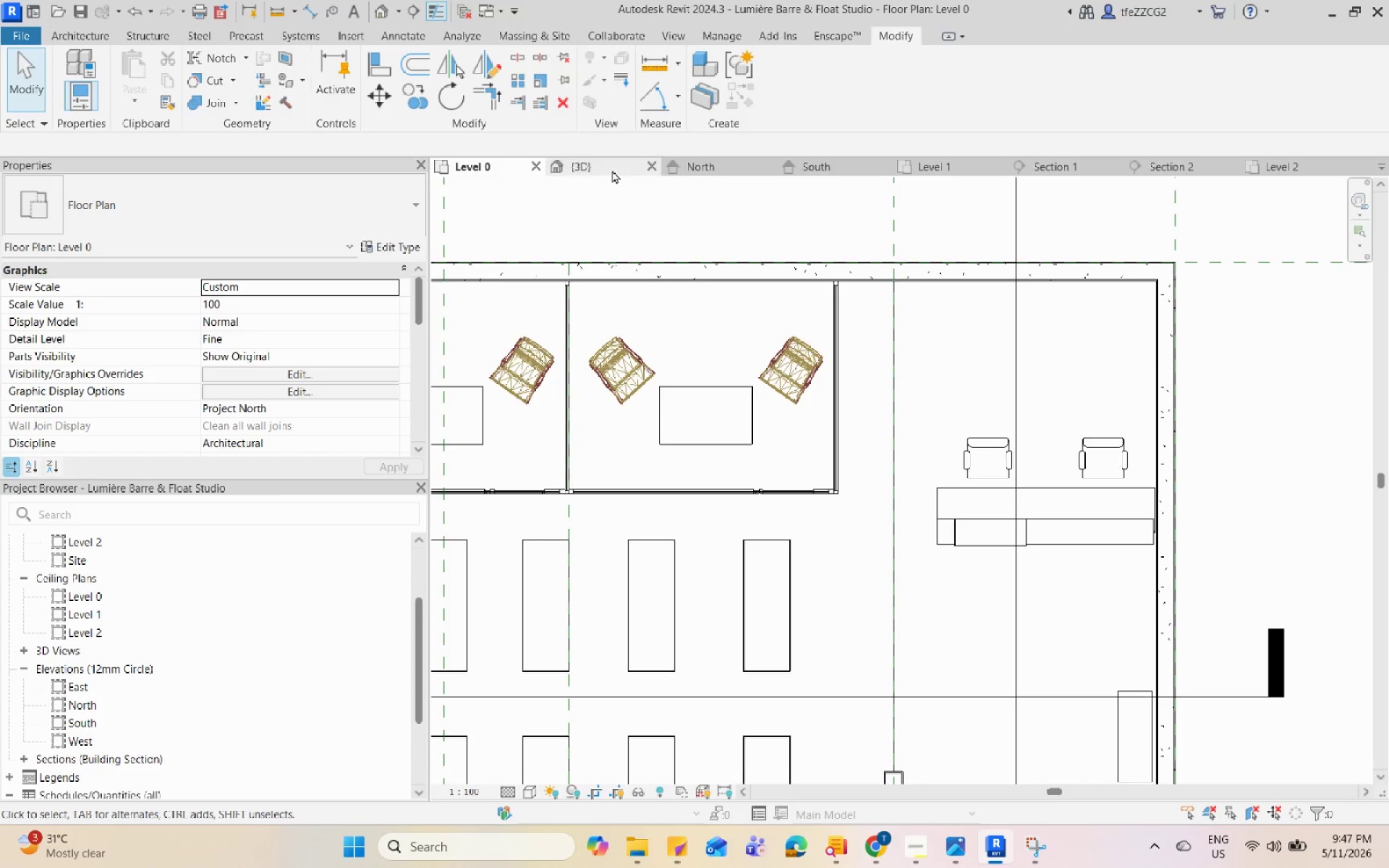 
left_click([612, 170])
 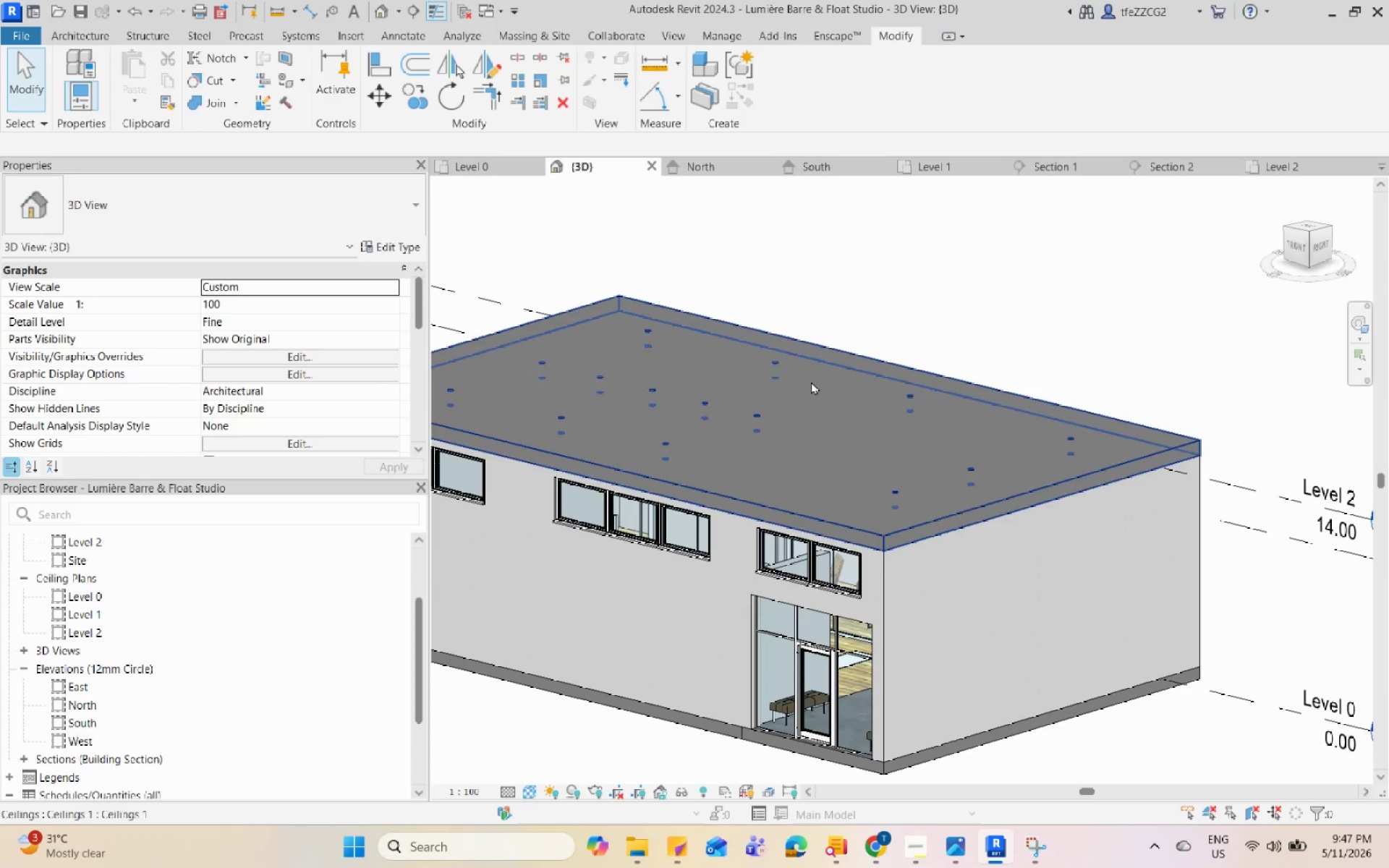 
hold_key(key=ShiftLeft, duration=0.89)
 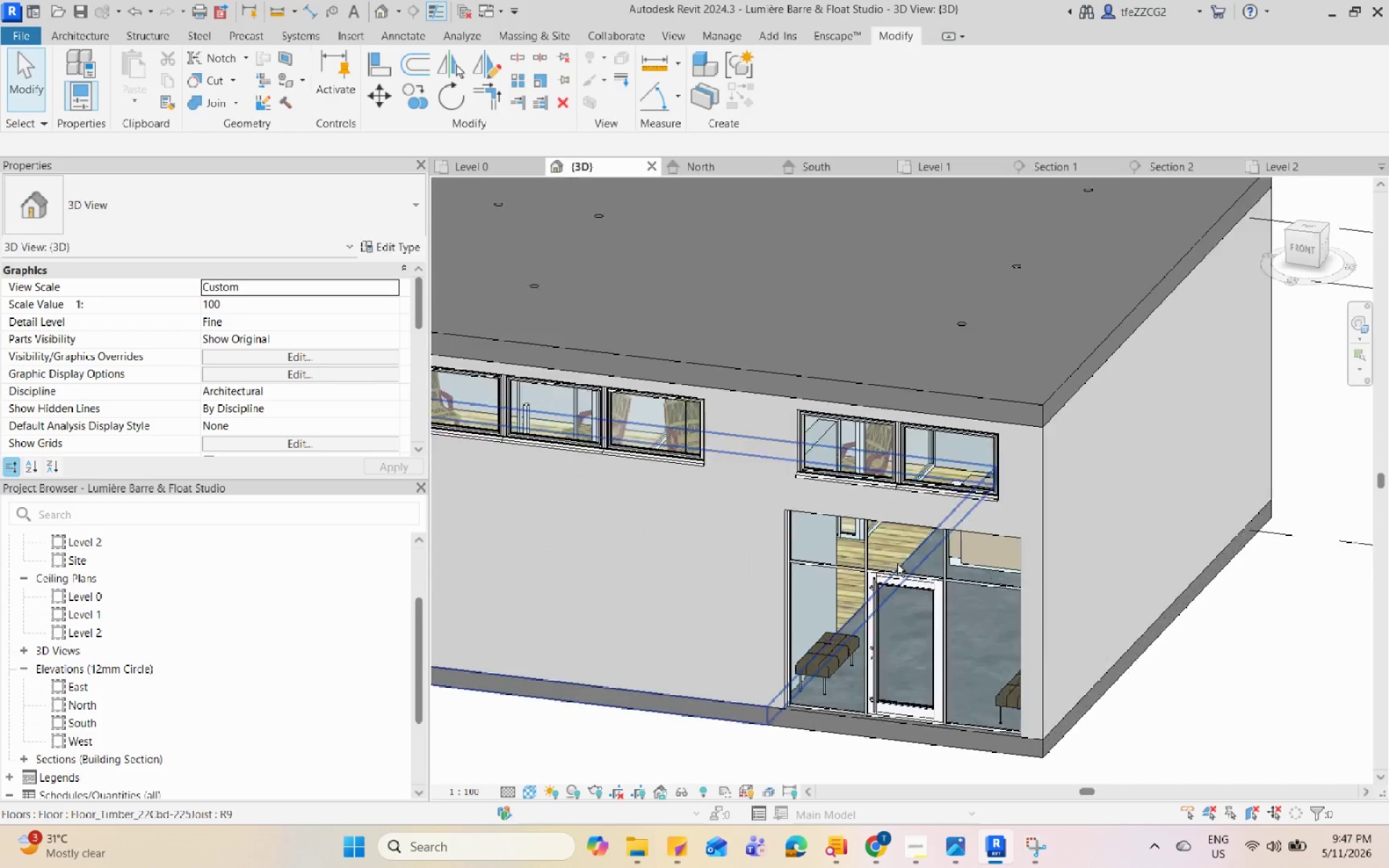 
scroll: coordinate [856, 430], scroll_direction: down, amount: 5.0
 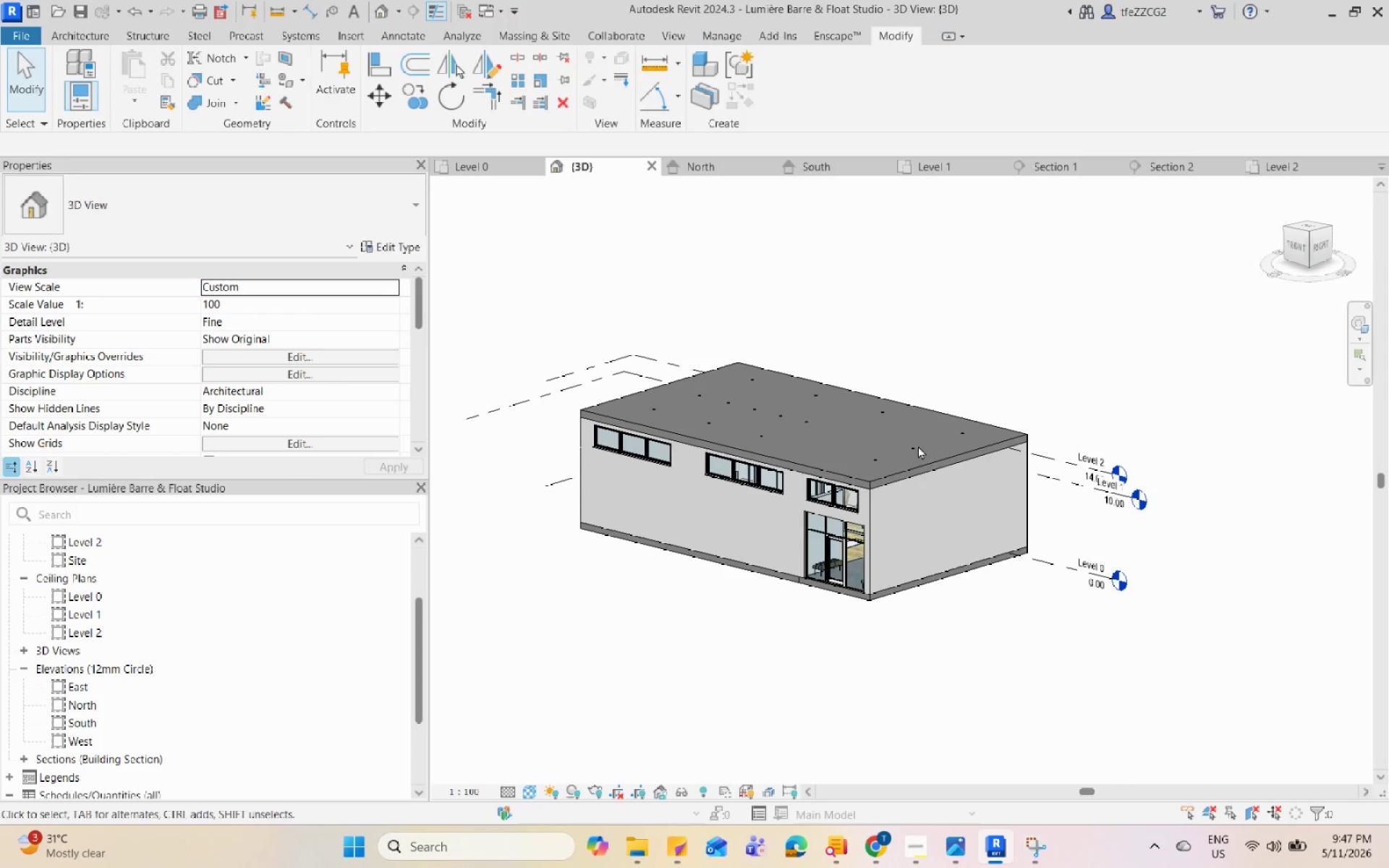 
hold_key(key=ShiftLeft, duration=1.31)
 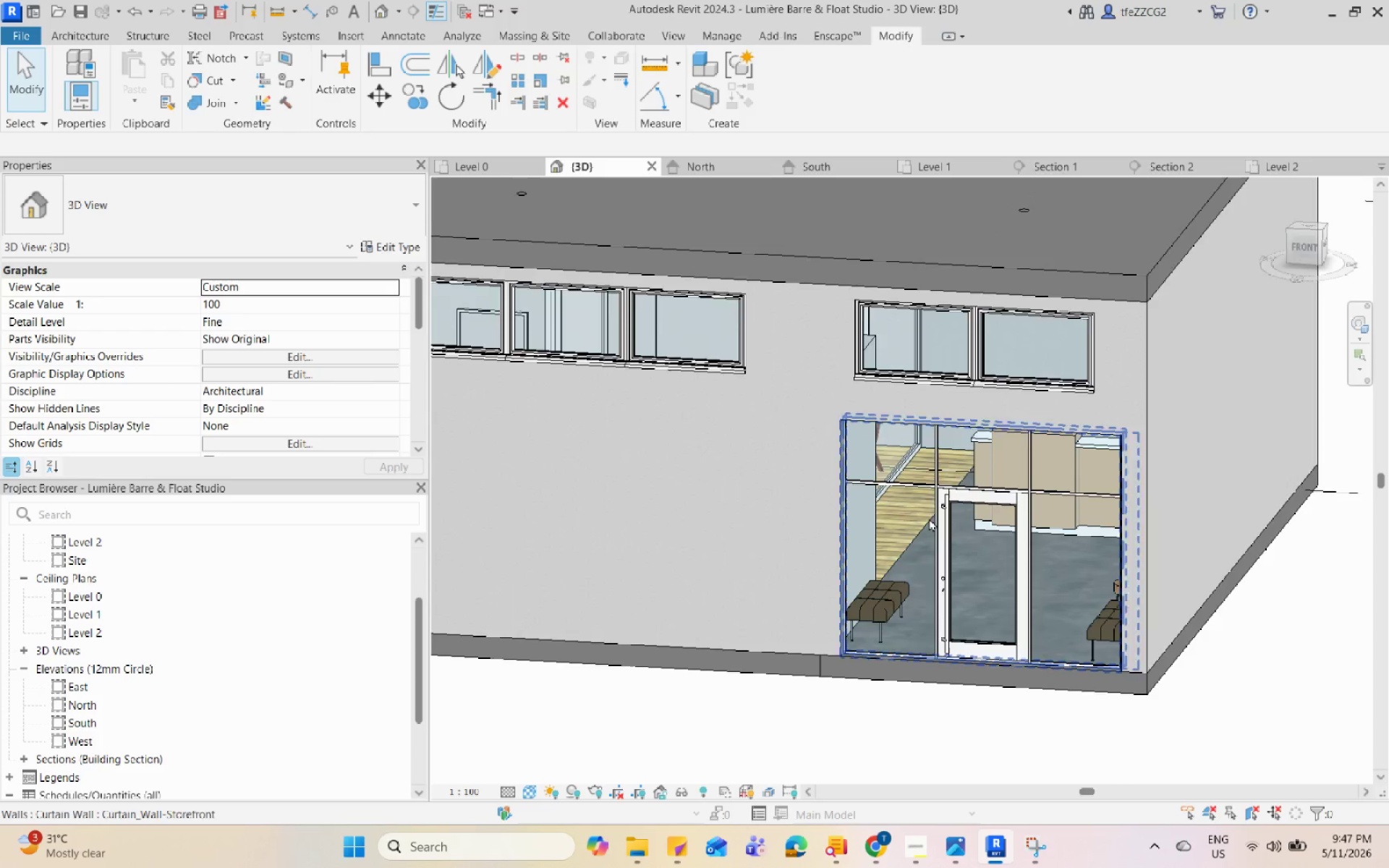 
scroll: coordinate [899, 561], scroll_direction: up, amount: 10.0
 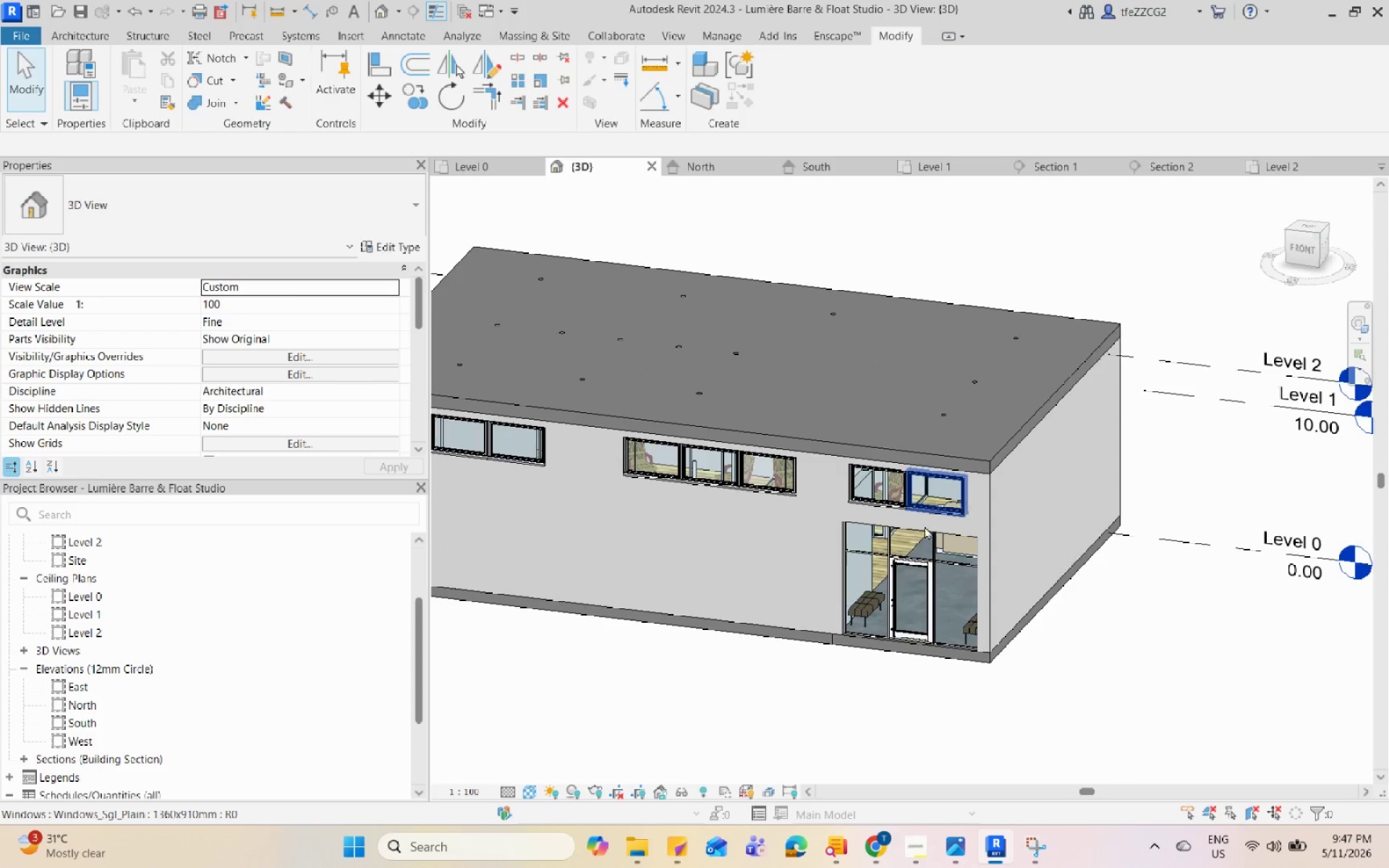 
scroll: coordinate [935, 526], scroll_direction: down, amount: 4.0
 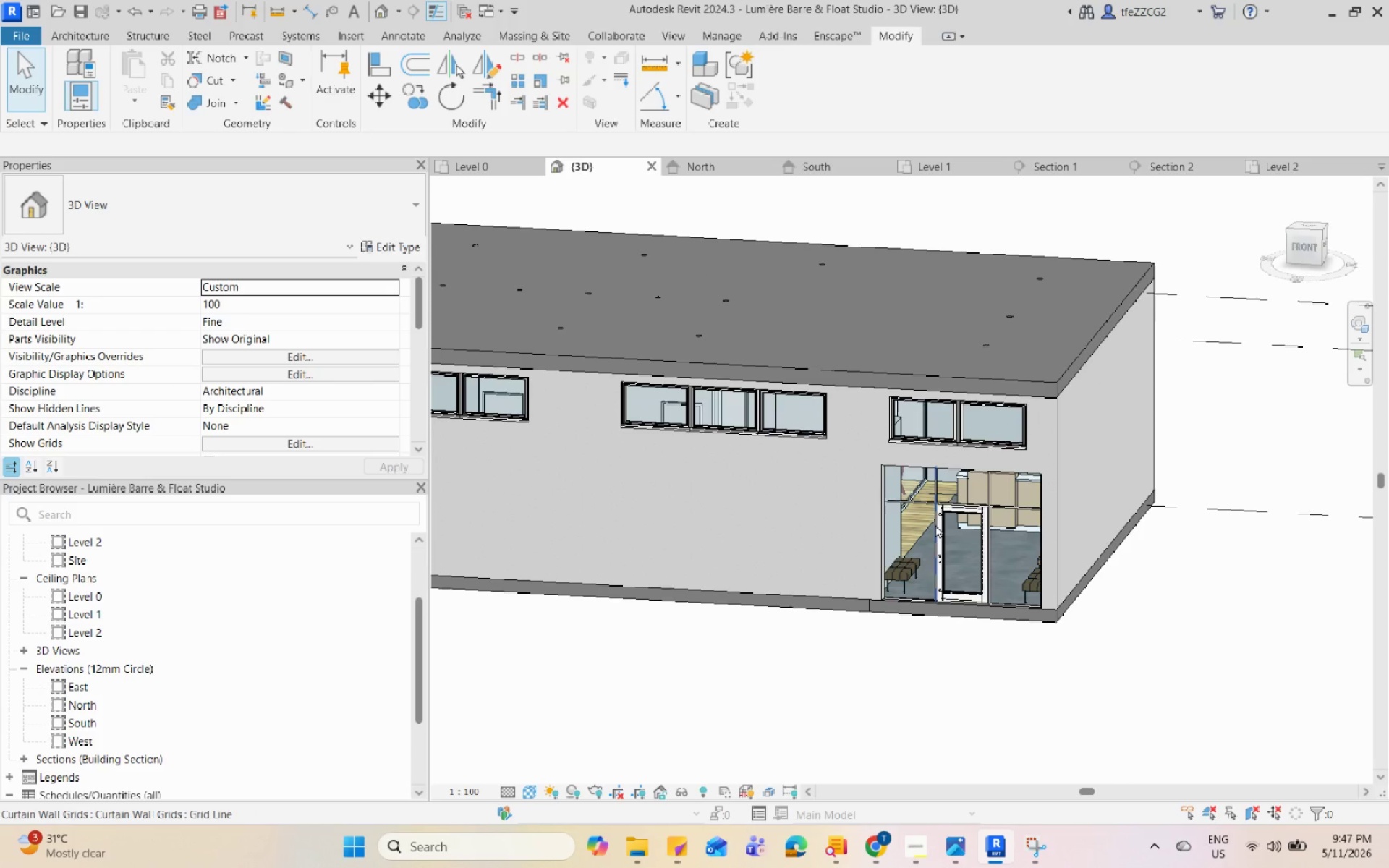 
hold_key(key=ShiftLeft, duration=1.75)
 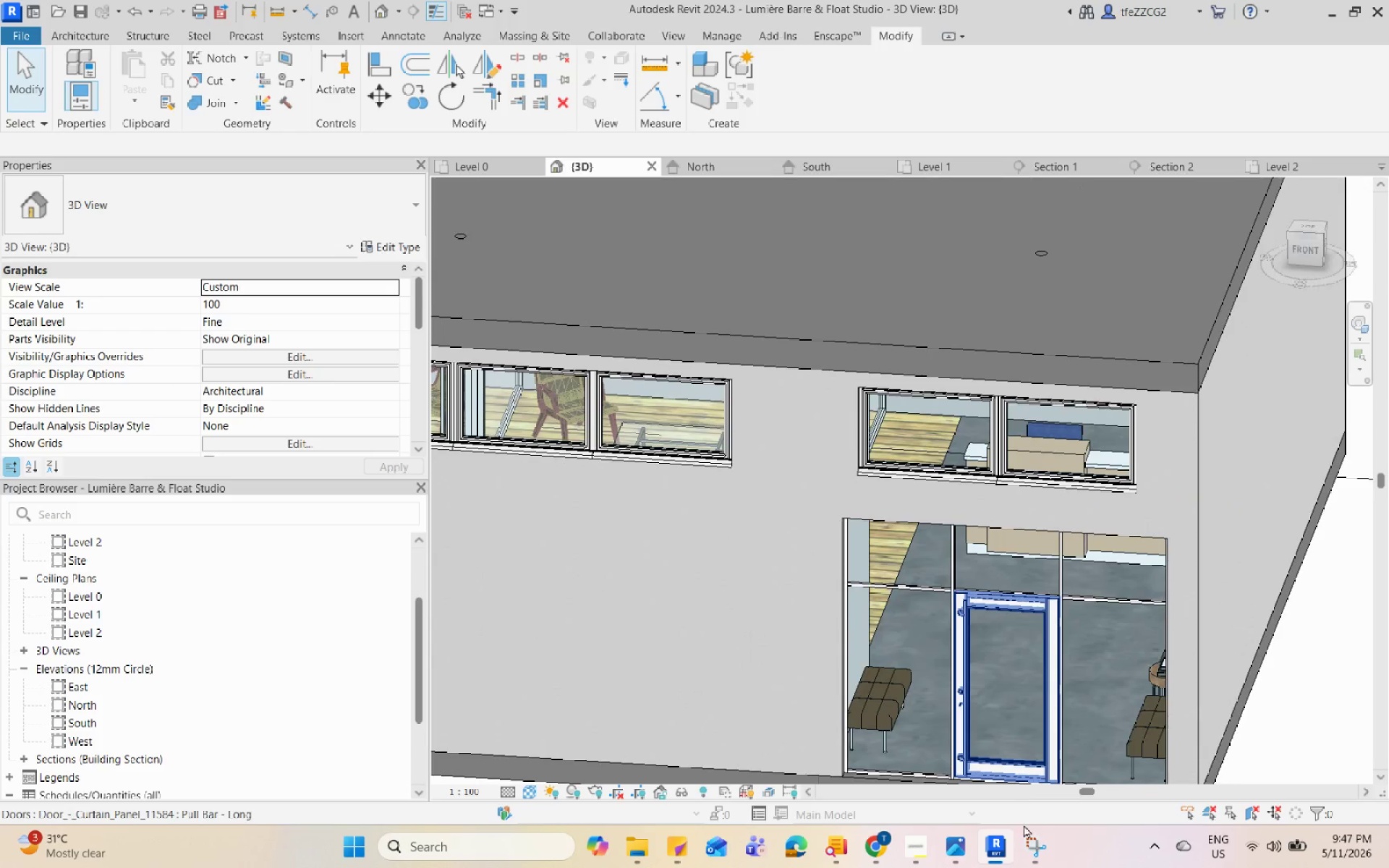 
scroll: coordinate [954, 479], scroll_direction: up, amount: 5.0
 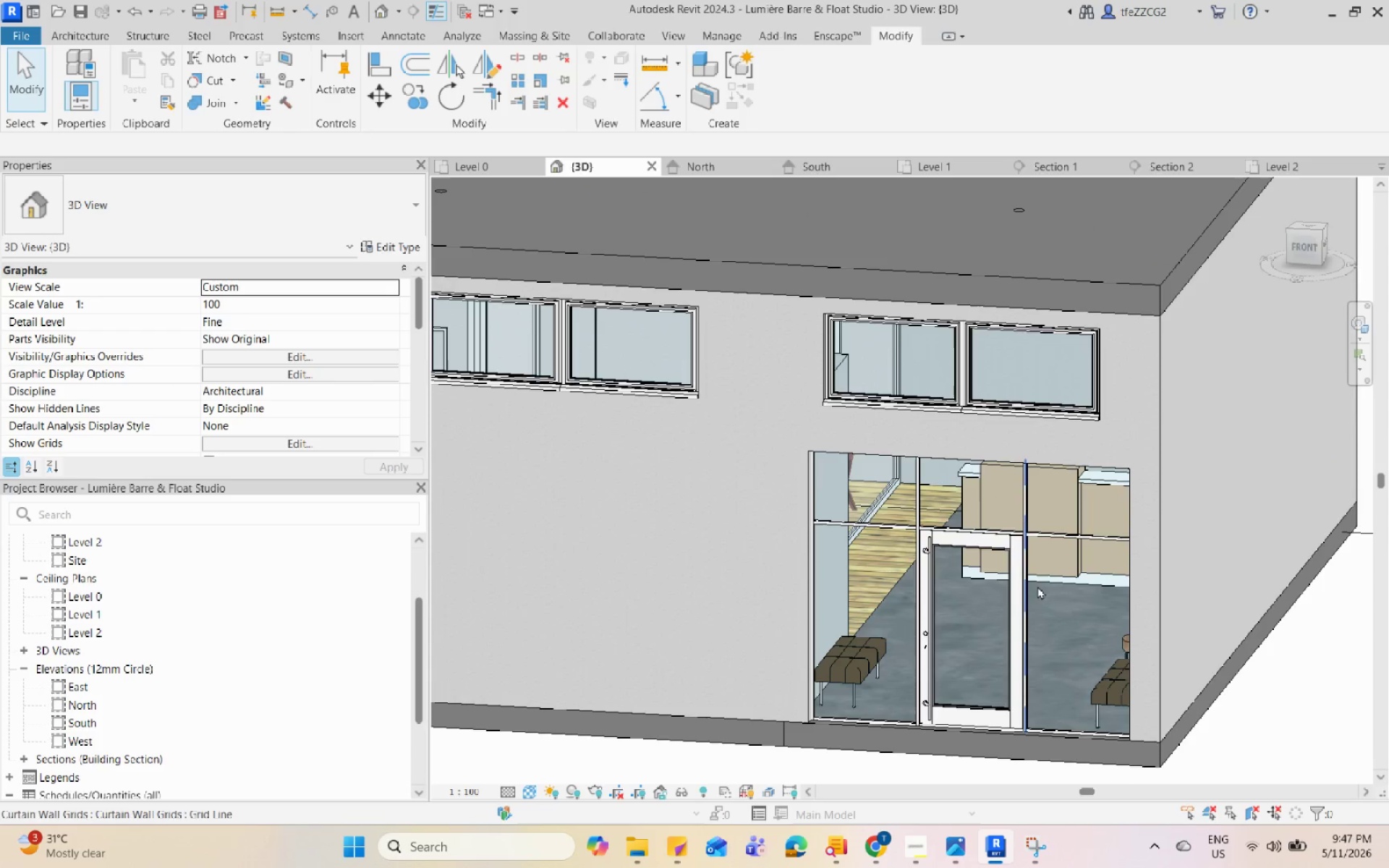 
left_click([1029, 865])
 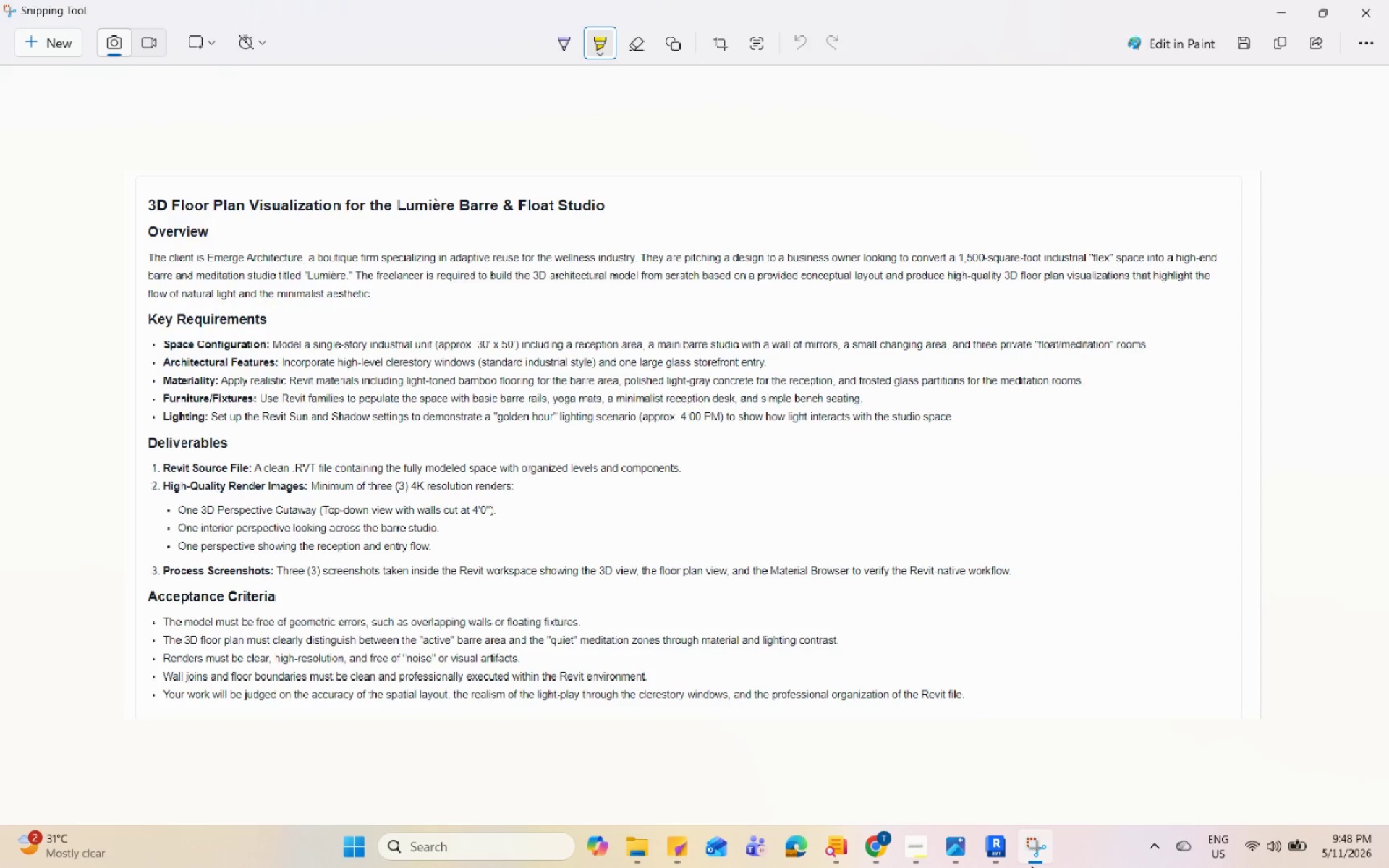 
wait(52.49)
 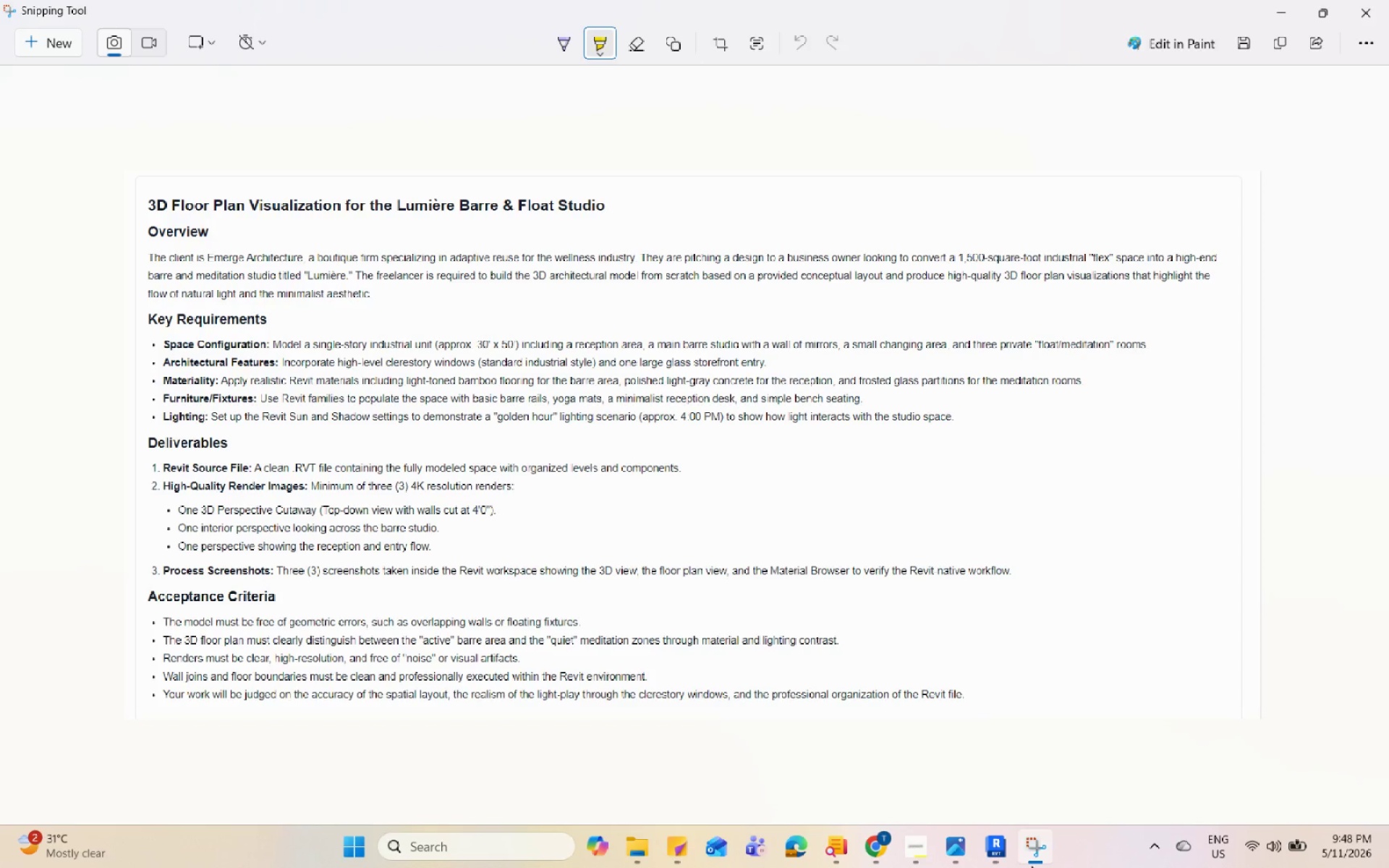 
left_click([1032, 865])
 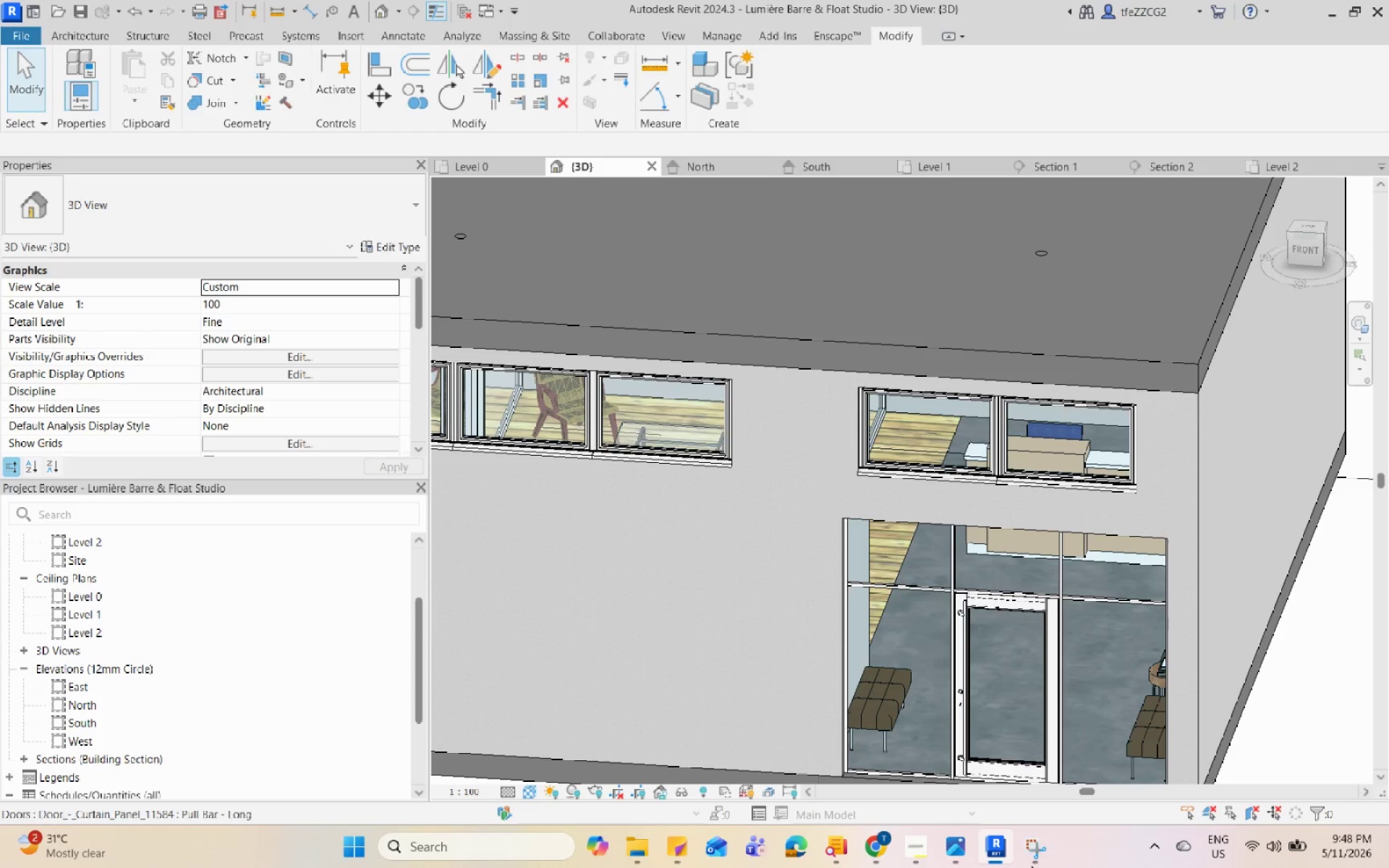 
scroll: coordinate [714, 430], scroll_direction: down, amount: 5.0
 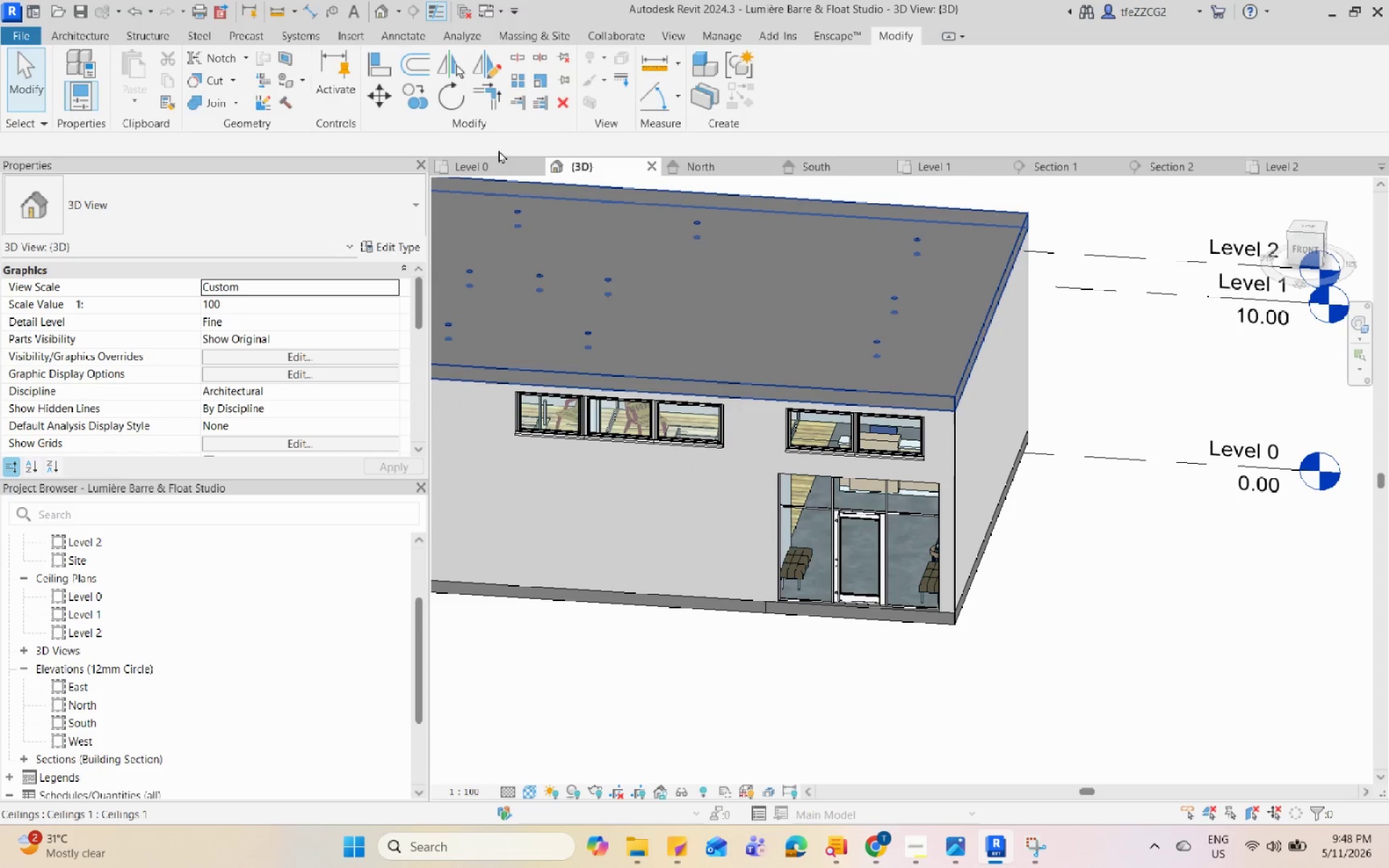 
left_click([494, 170])
 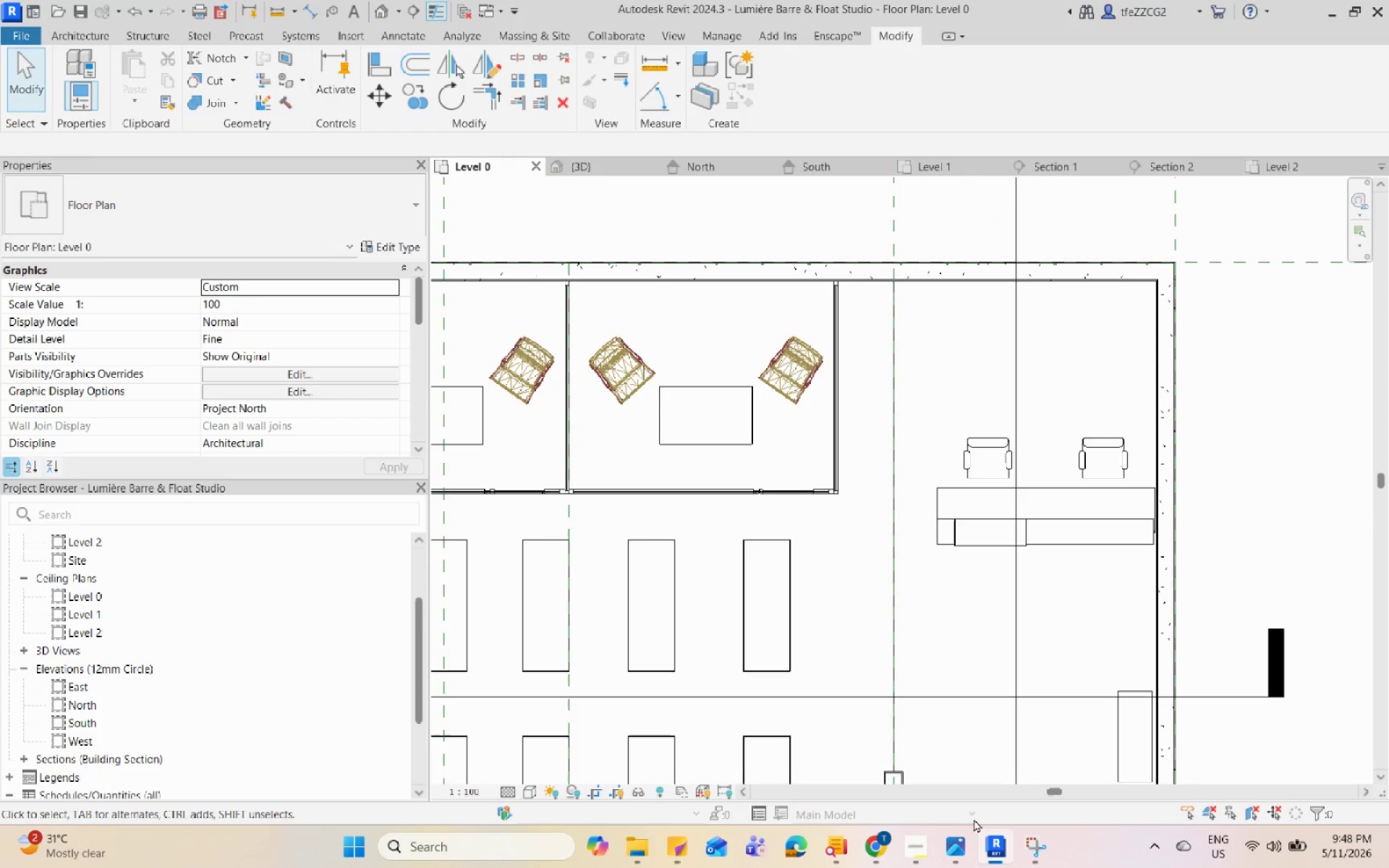 
scroll: coordinate [878, 506], scroll_direction: down, amount: 6.0
 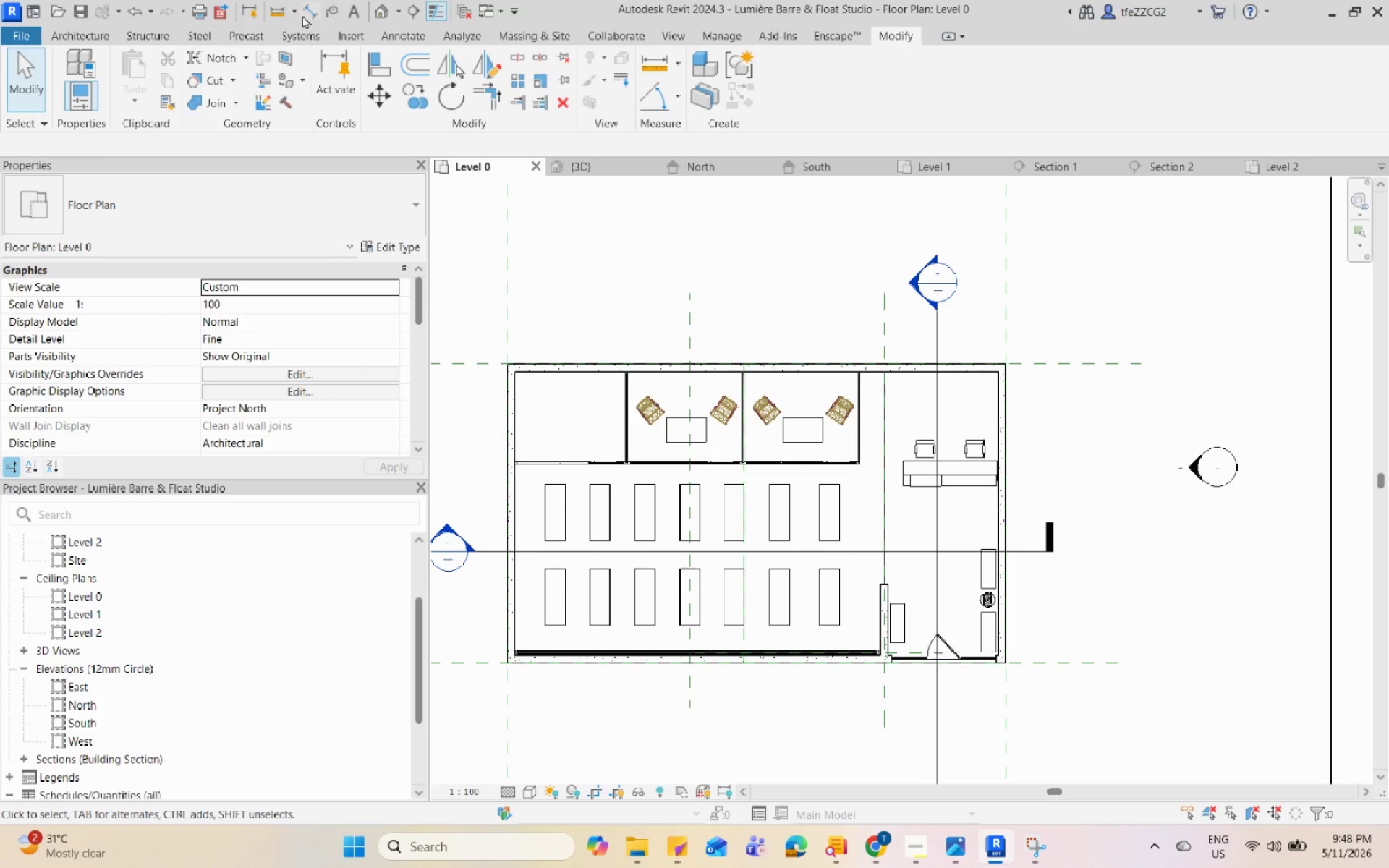 
left_click([393, 11])
 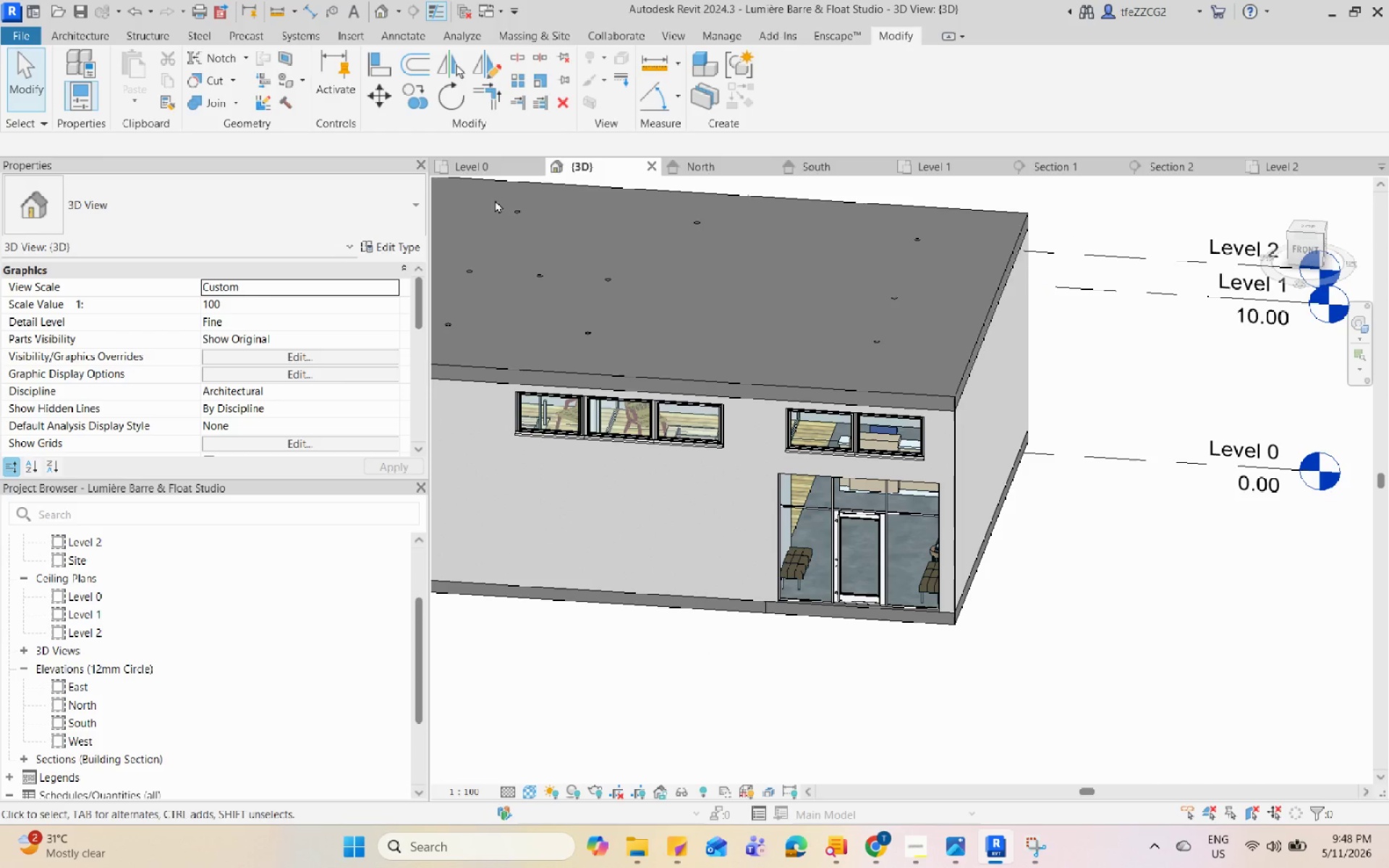 
left_click([483, 170])
 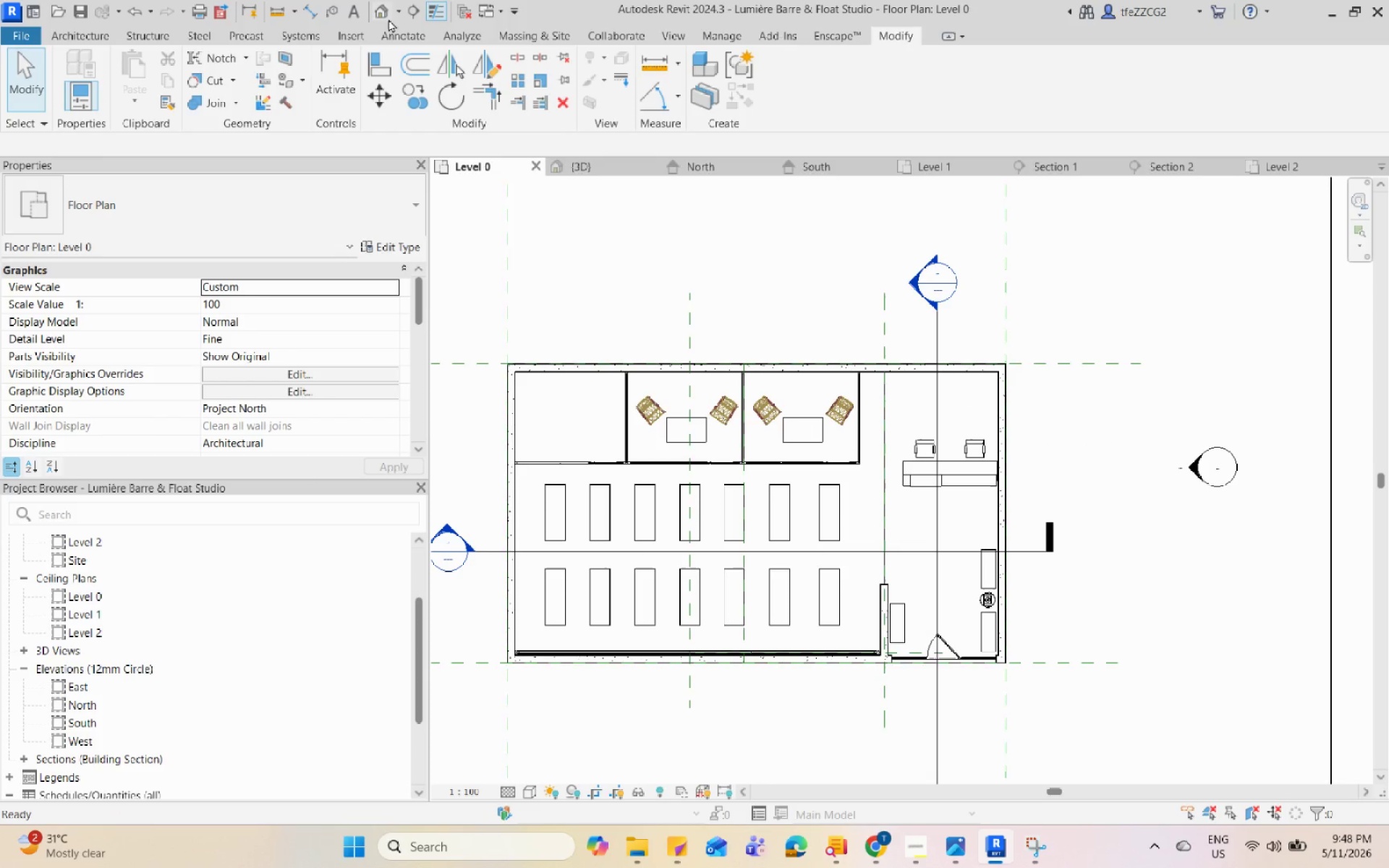 
left_click([400, 10])
 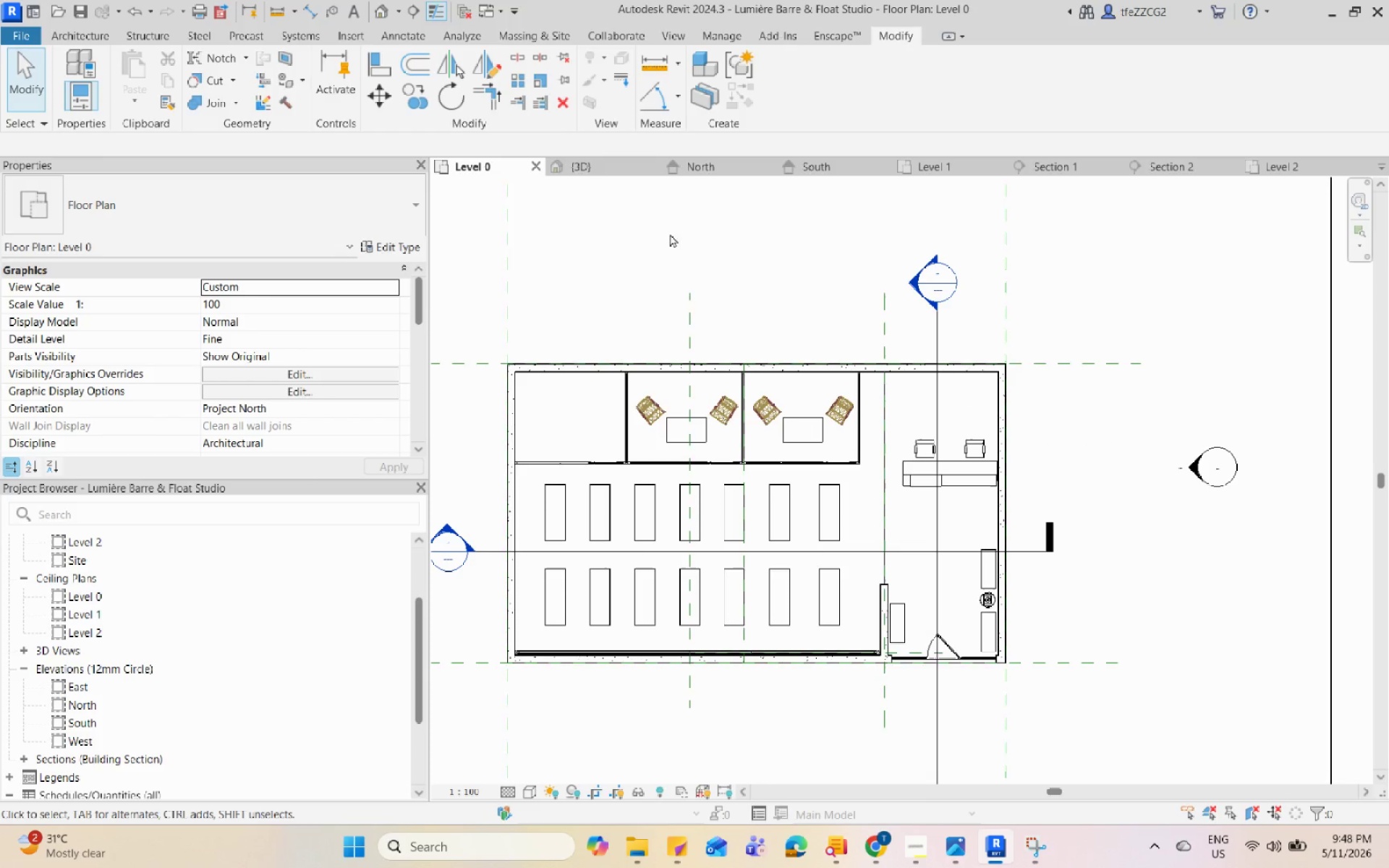 
key(Control+S)
 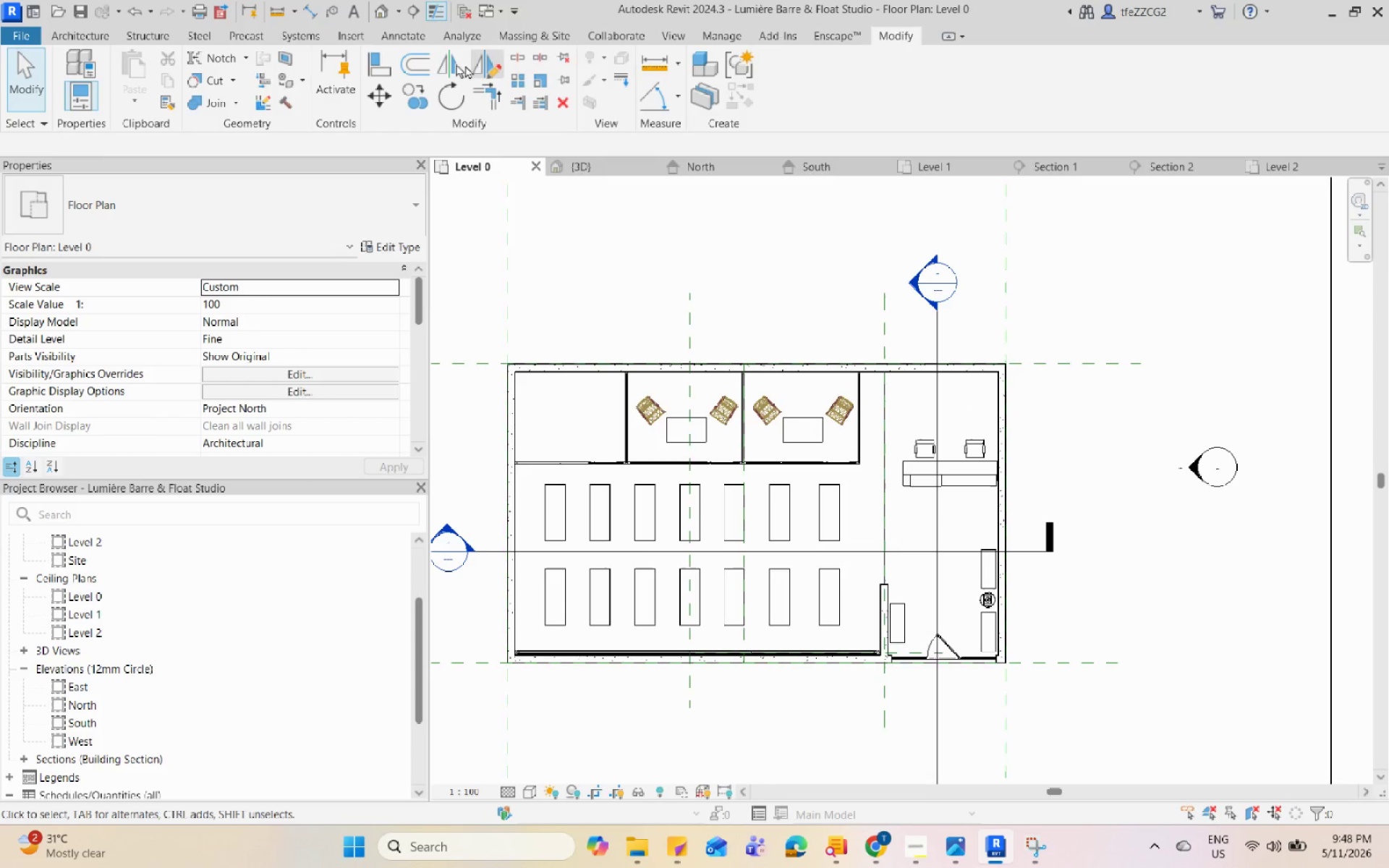 
left_click([402, 8])
 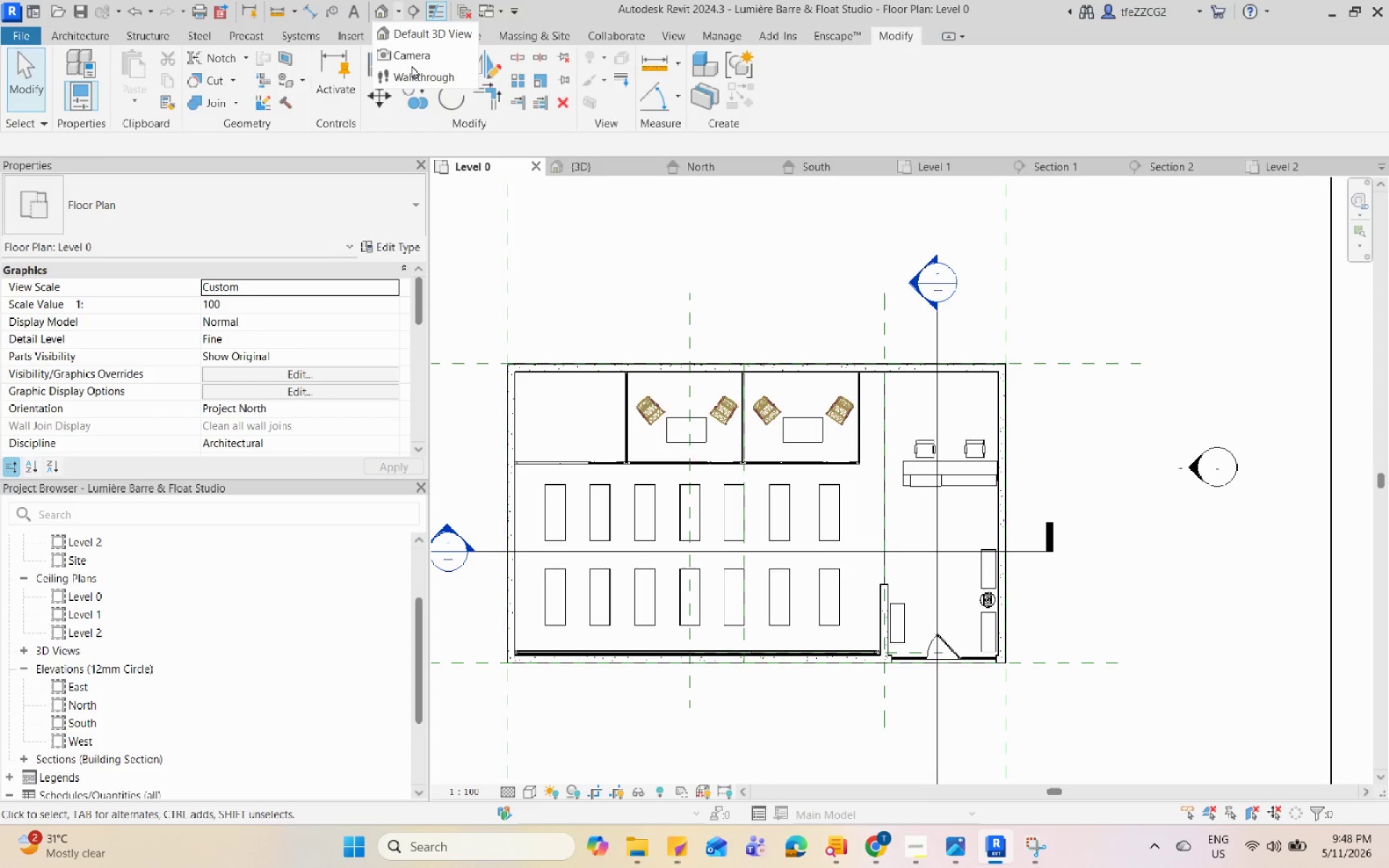 
left_click([418, 56])
 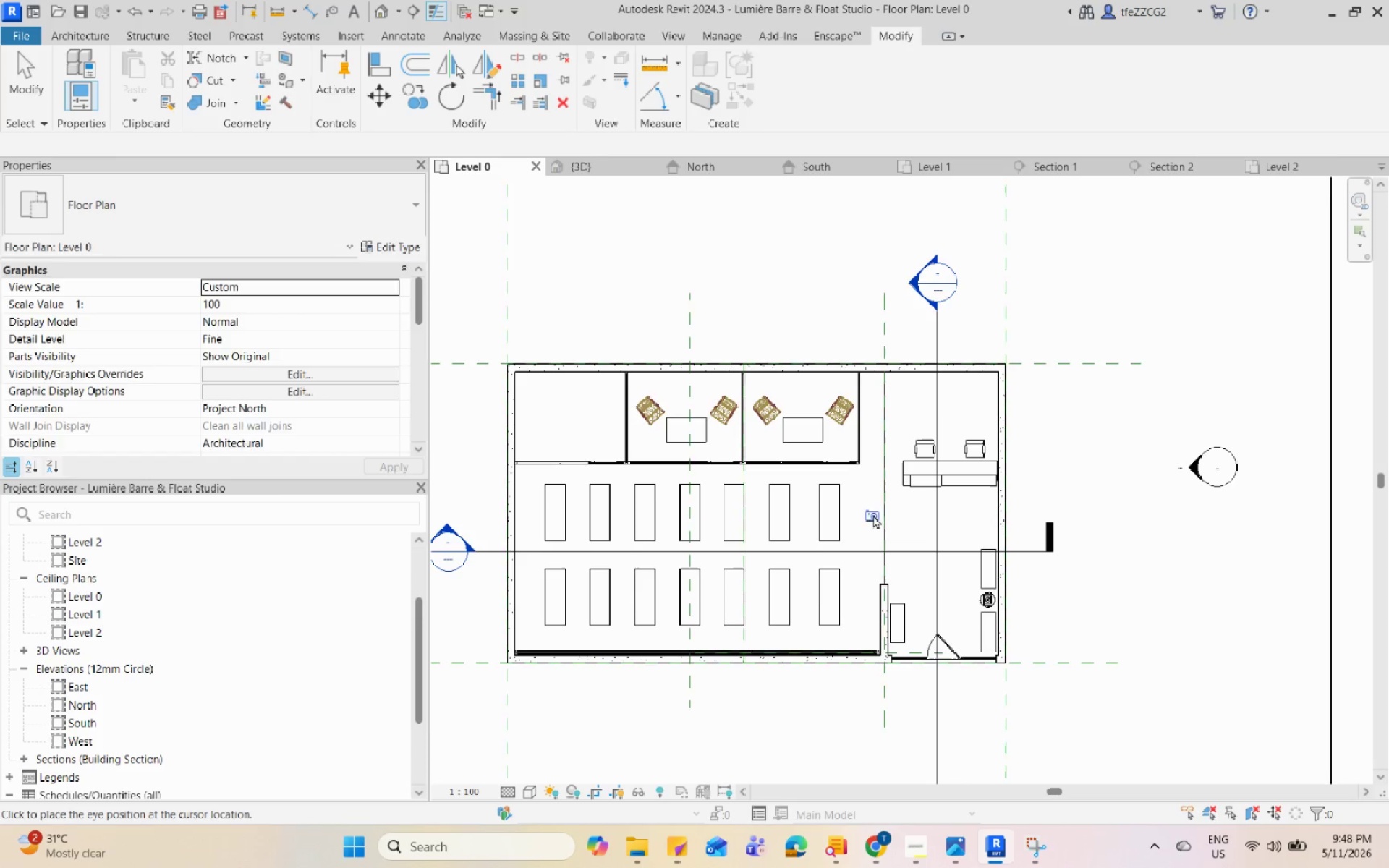 
scroll: coordinate [879, 470], scroll_direction: up, amount: 6.0
 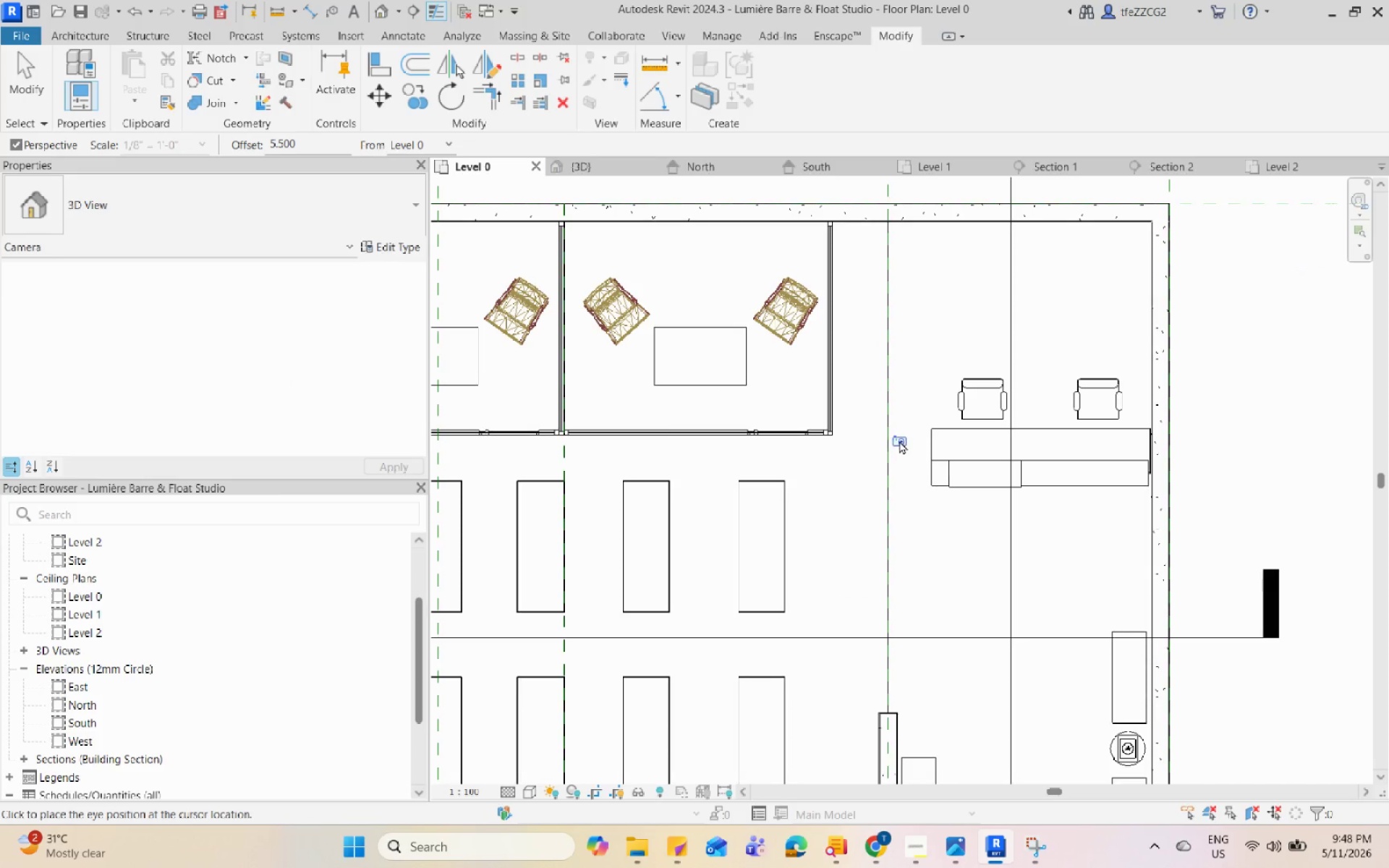 
left_click([901, 432])
 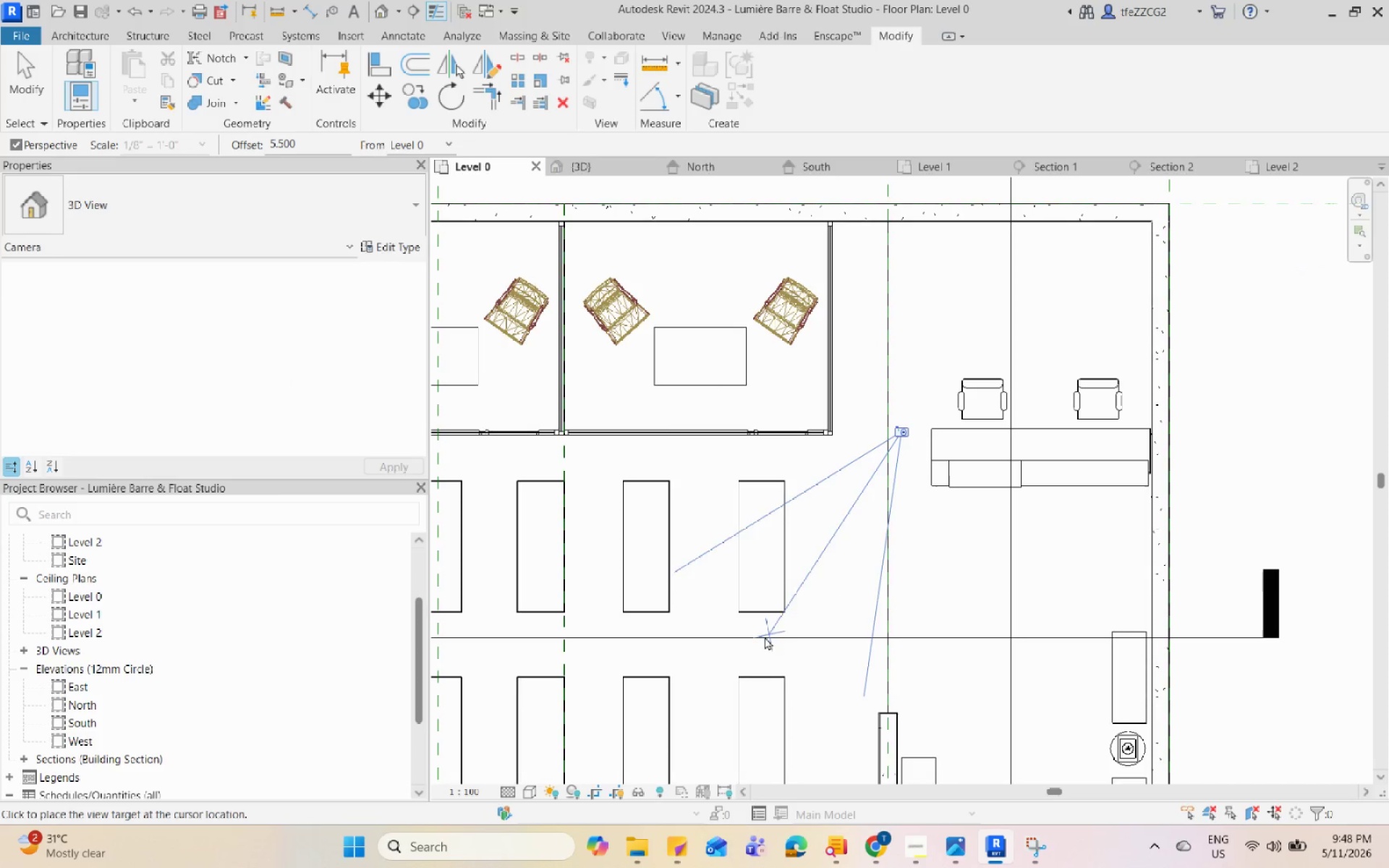 
scroll: coordinate [835, 454], scroll_direction: down, amount: 6.0
 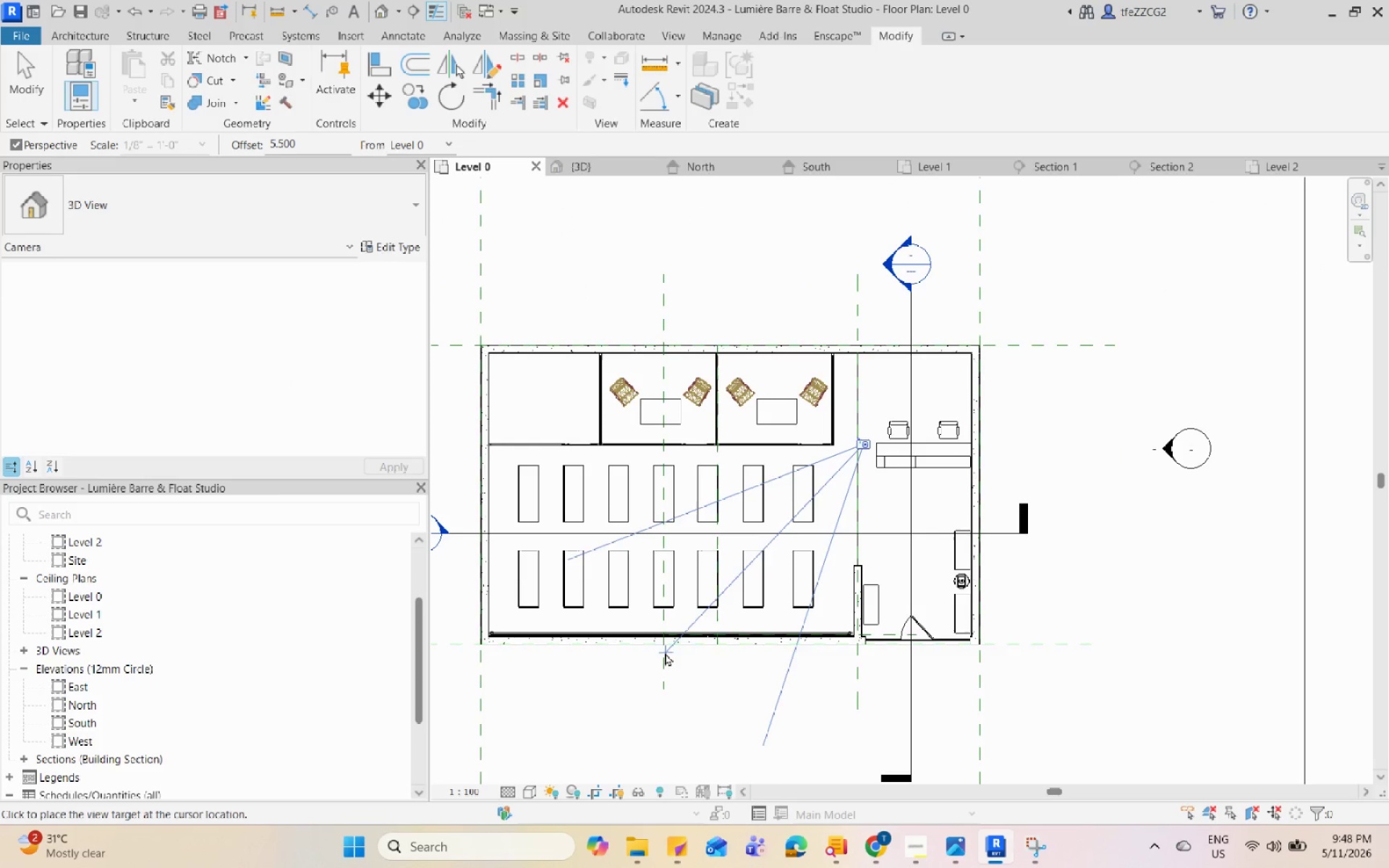 
left_click([661, 647])
 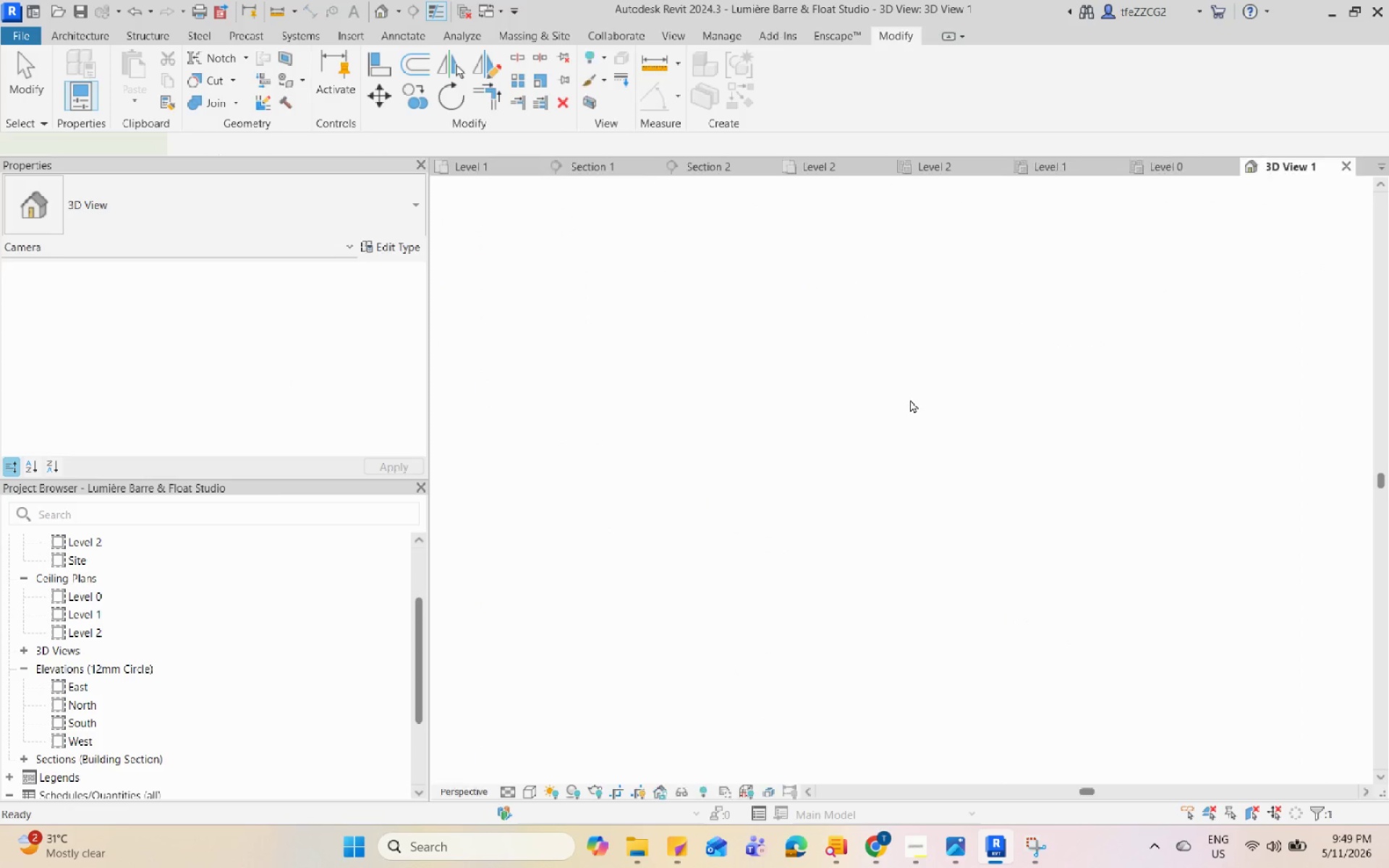 
scroll: coordinate [872, 470], scroll_direction: down, amount: 8.0
 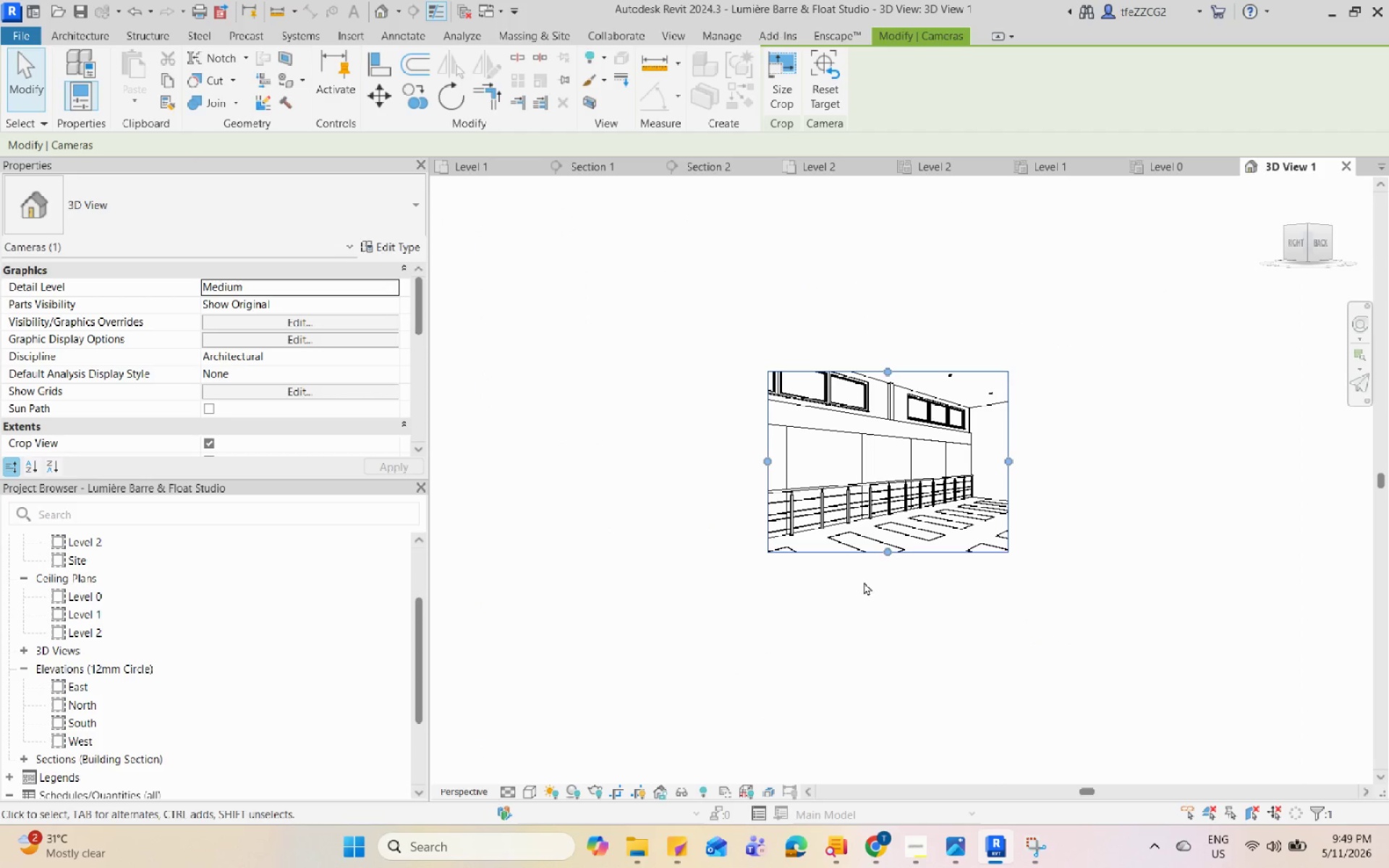 
left_click_drag(start_coordinate=[883, 556], to_coordinate=[883, 606])
 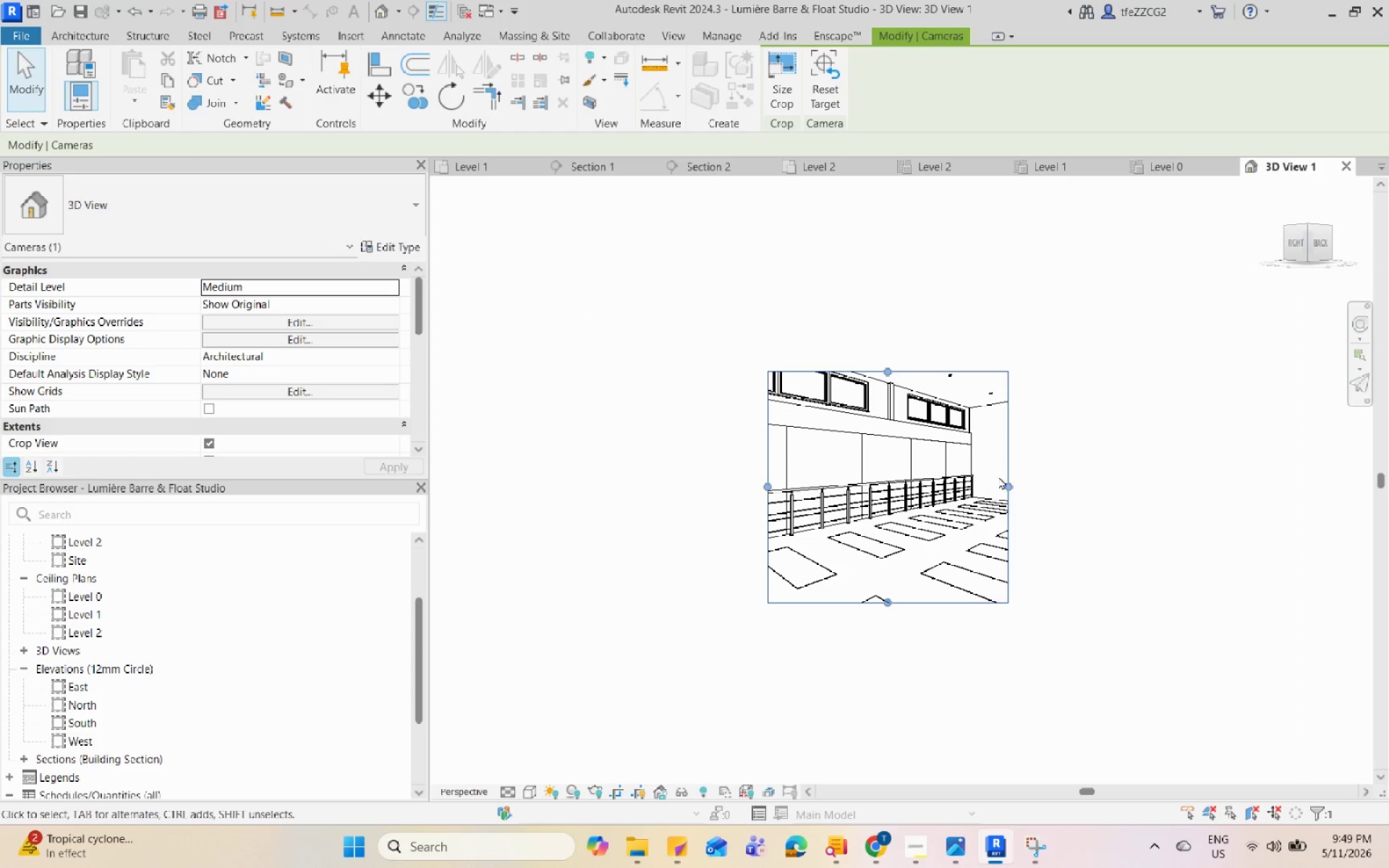 
left_click_drag(start_coordinate=[1008, 485], to_coordinate=[1108, 498])
 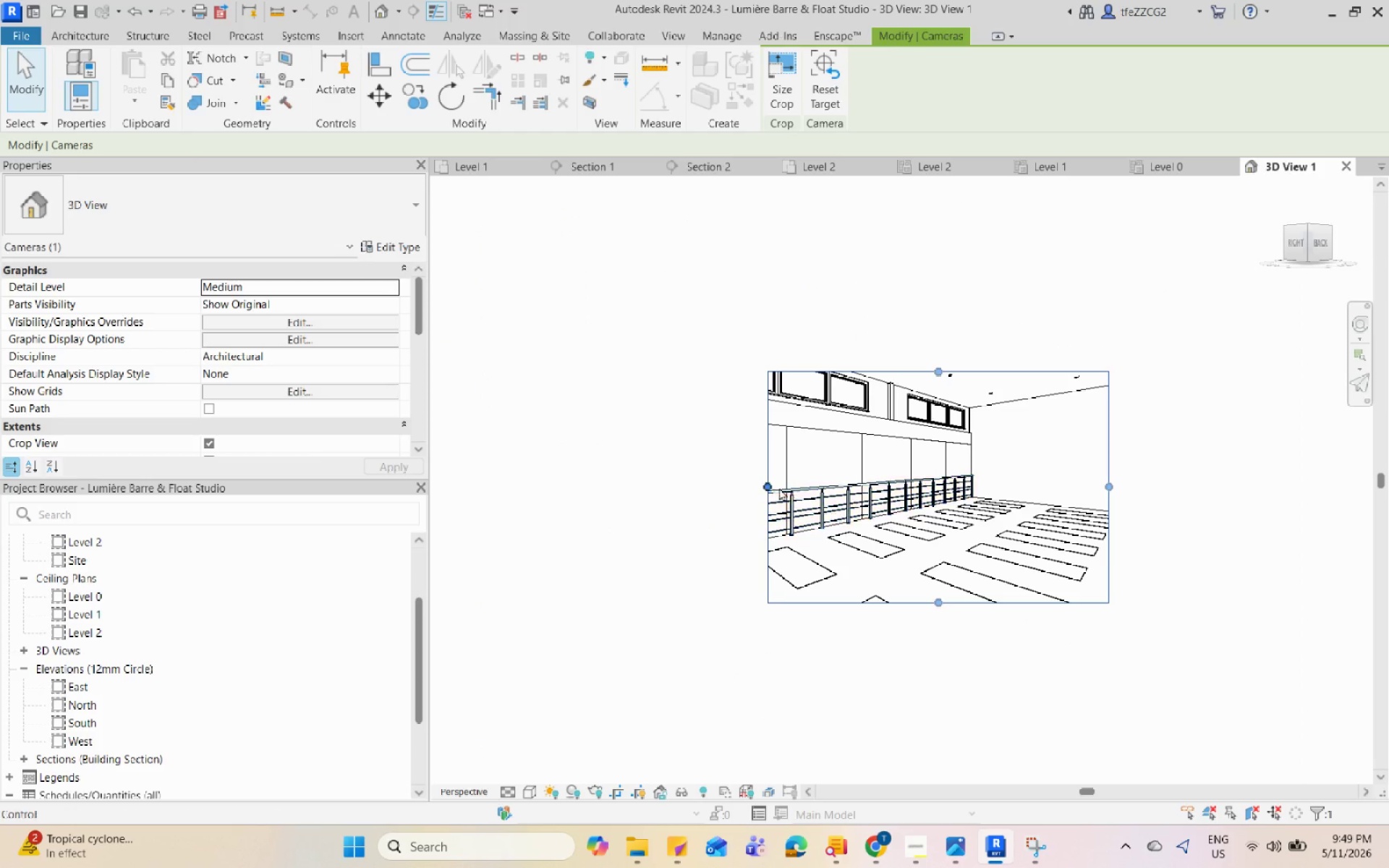 
left_click_drag(start_coordinate=[765, 485], to_coordinate=[653, 480])
 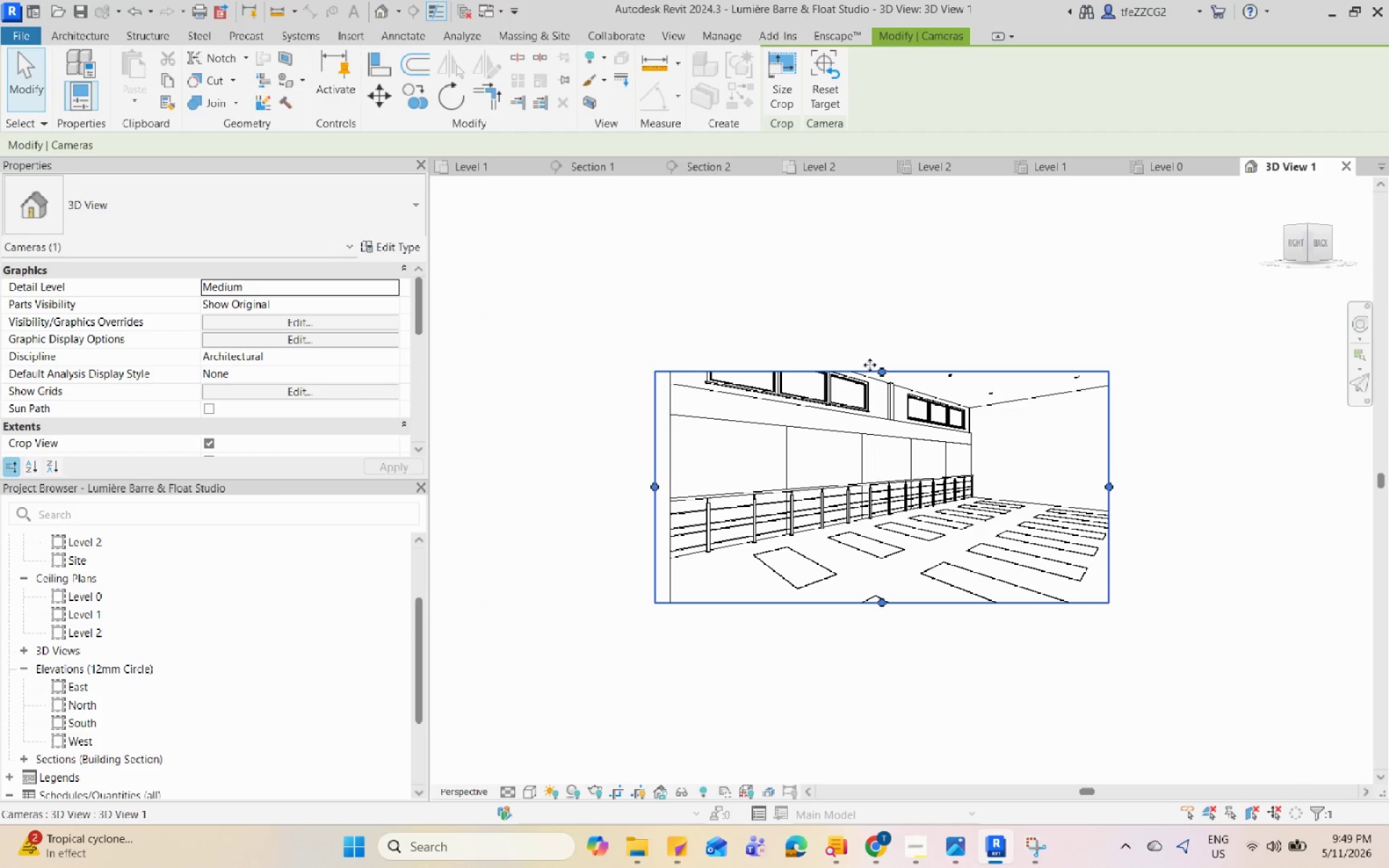 
left_click_drag(start_coordinate=[875, 374], to_coordinate=[885, 327])
 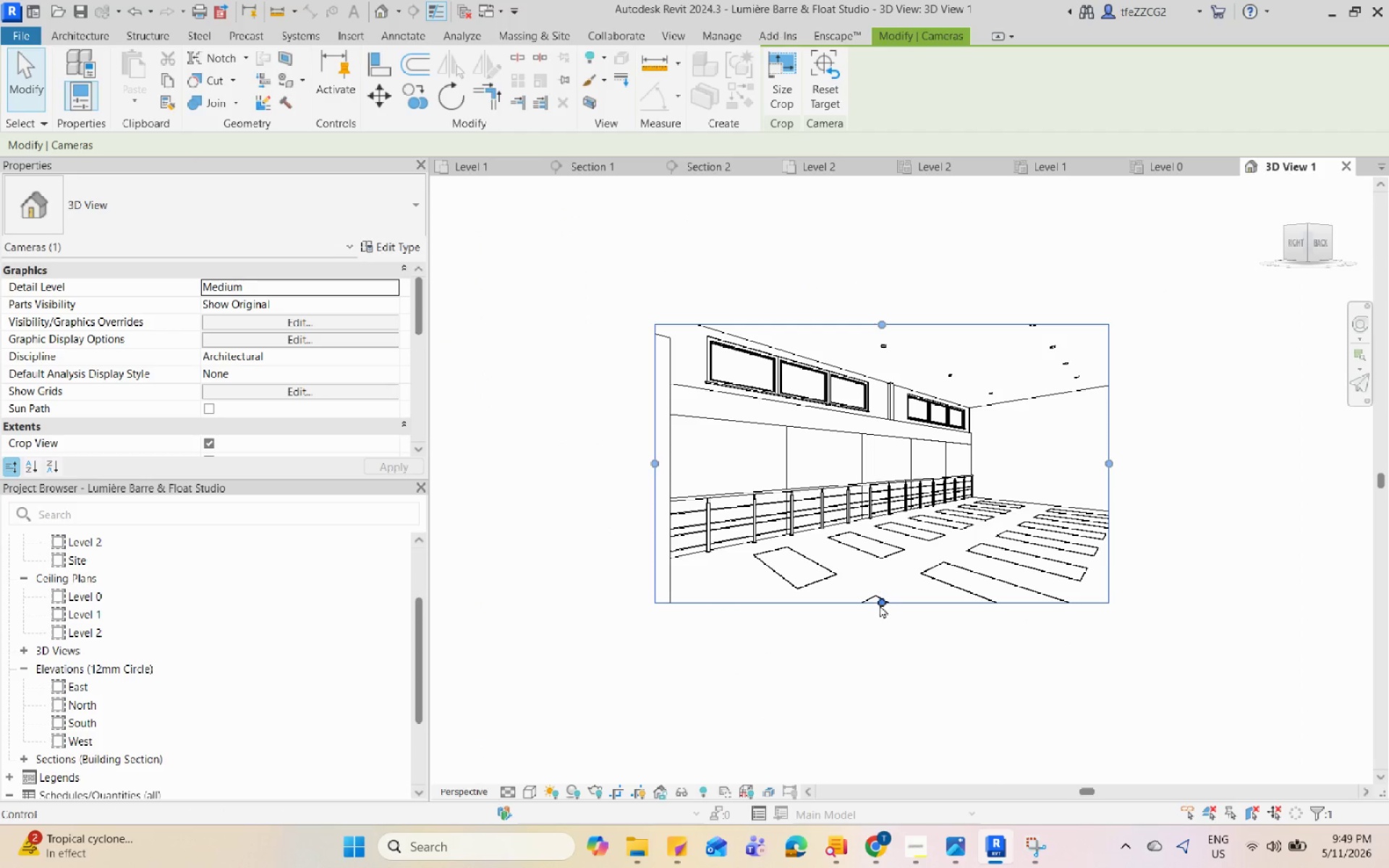 
left_click_drag(start_coordinate=[880, 604], to_coordinate=[882, 645])
 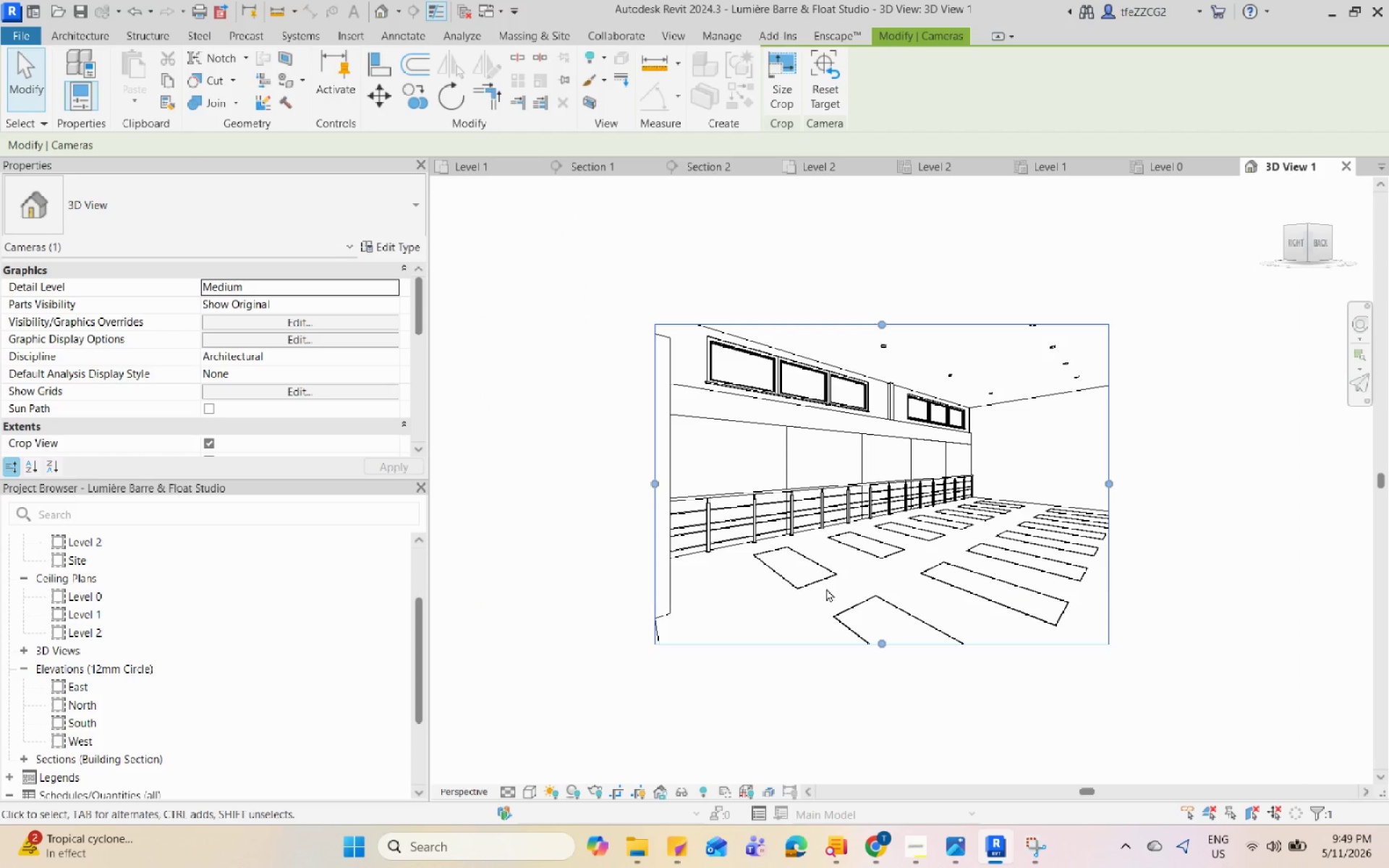 
left_click([817, 580])
 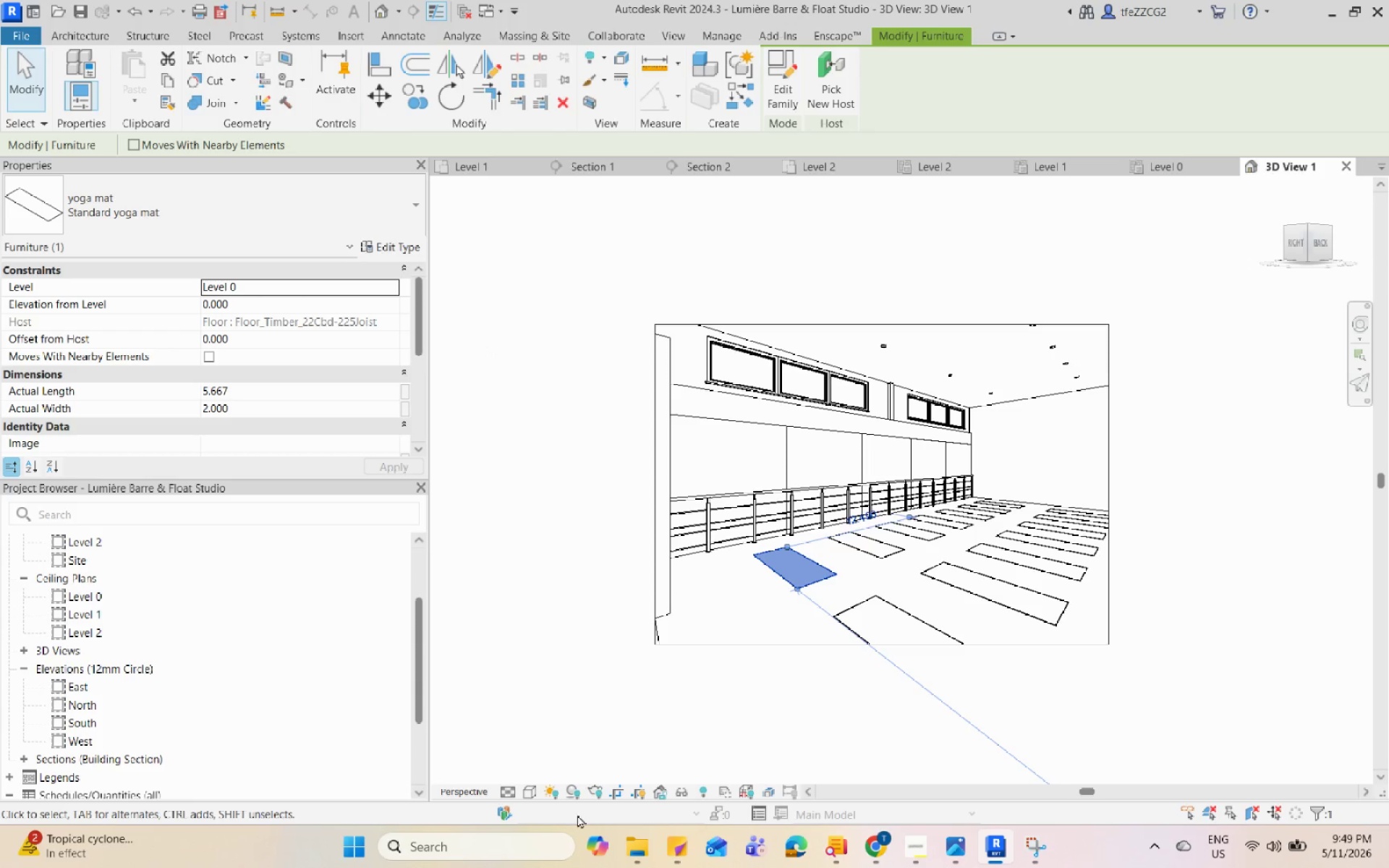 
left_click([524, 787])
 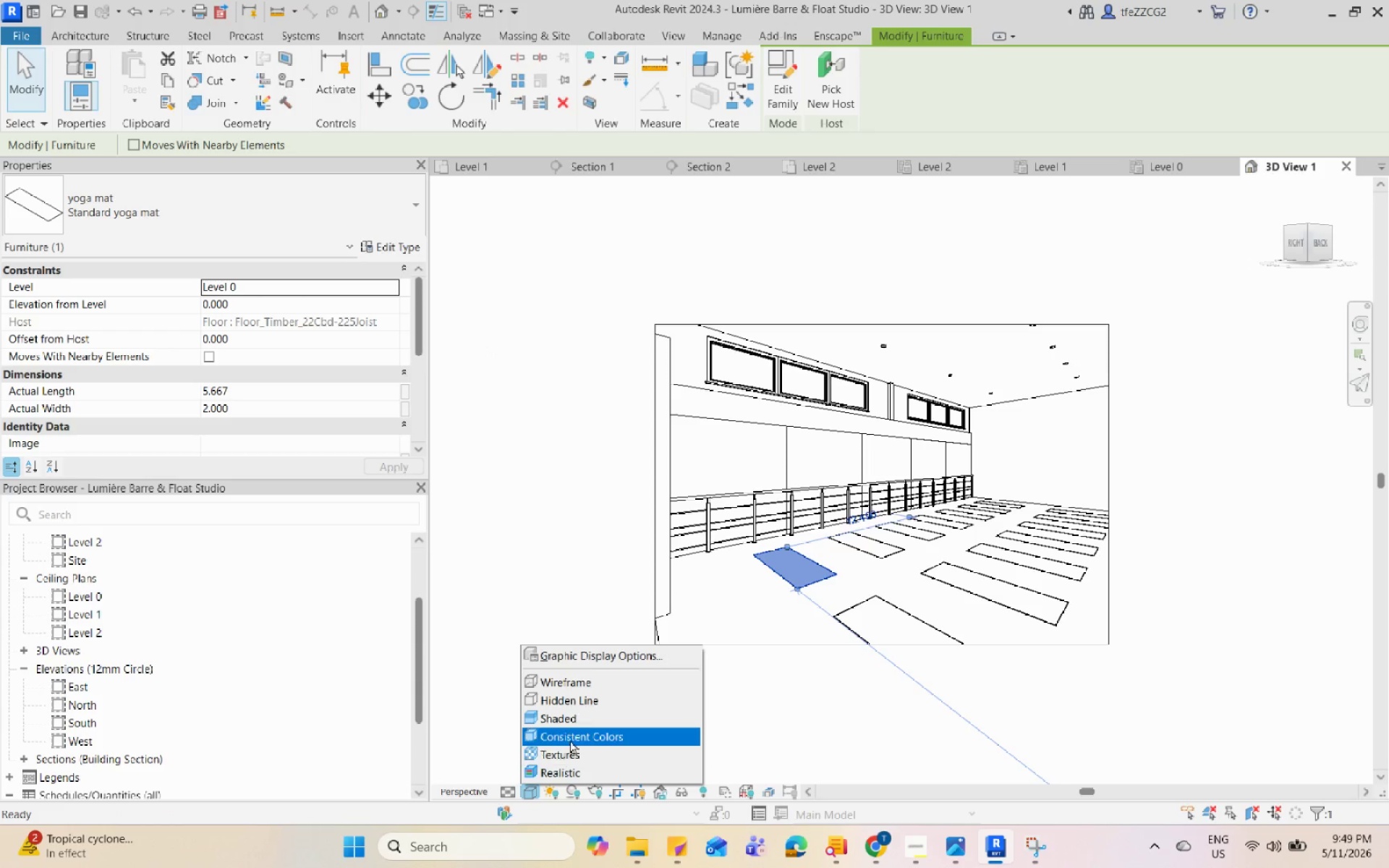 
left_click([574, 736])
 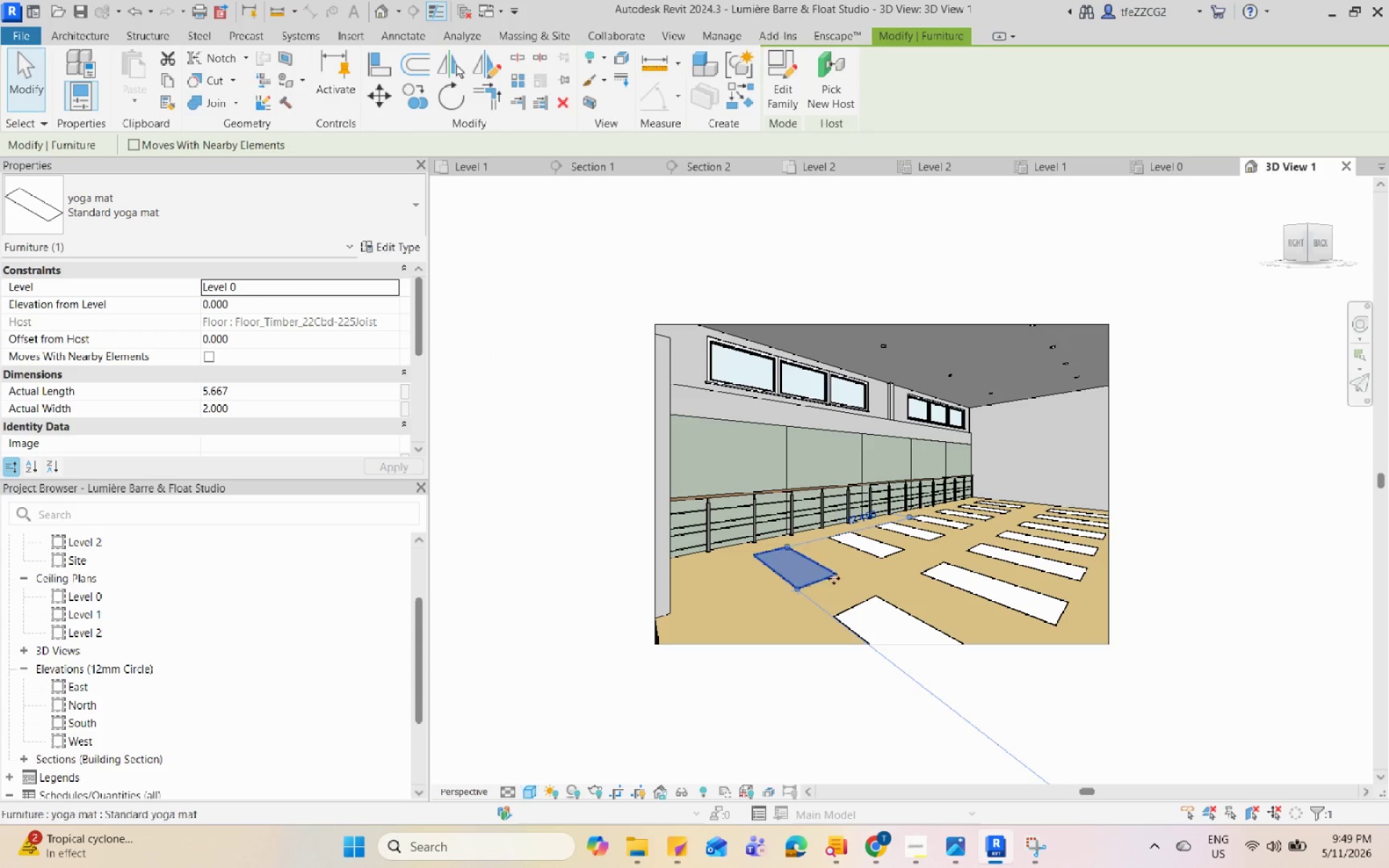 
key(Escape)
 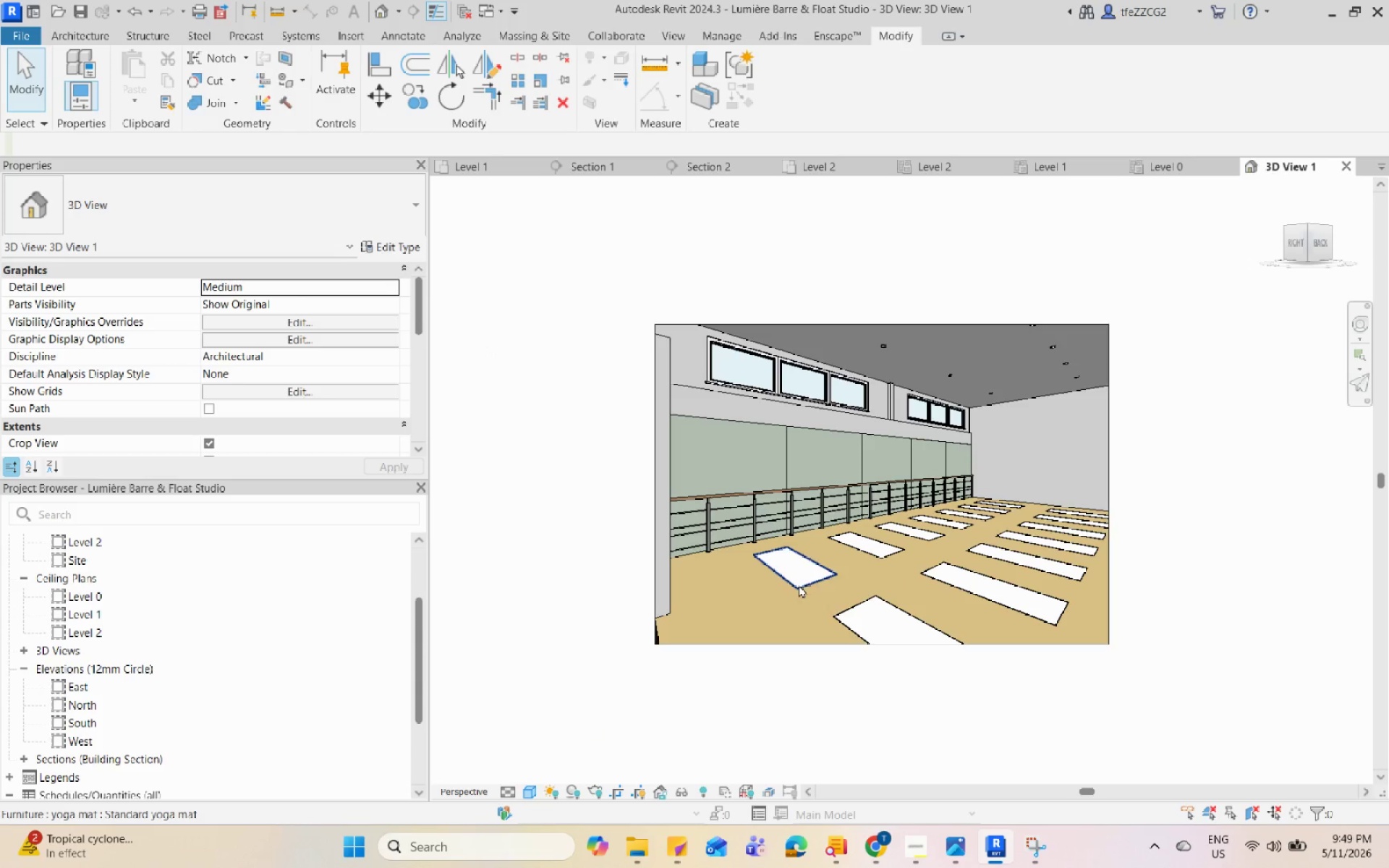 
left_click([783, 584])
 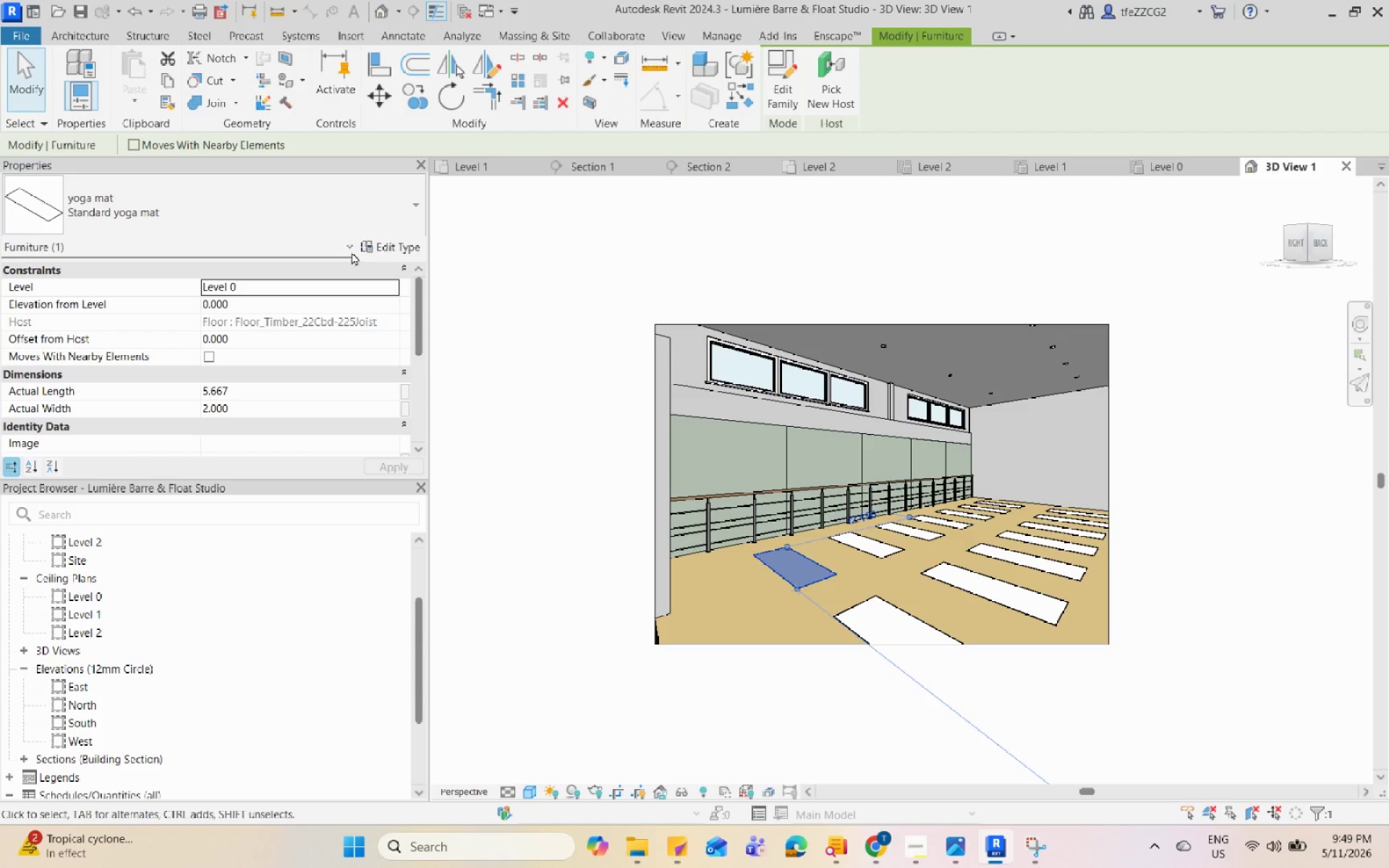 
left_click([394, 246])
 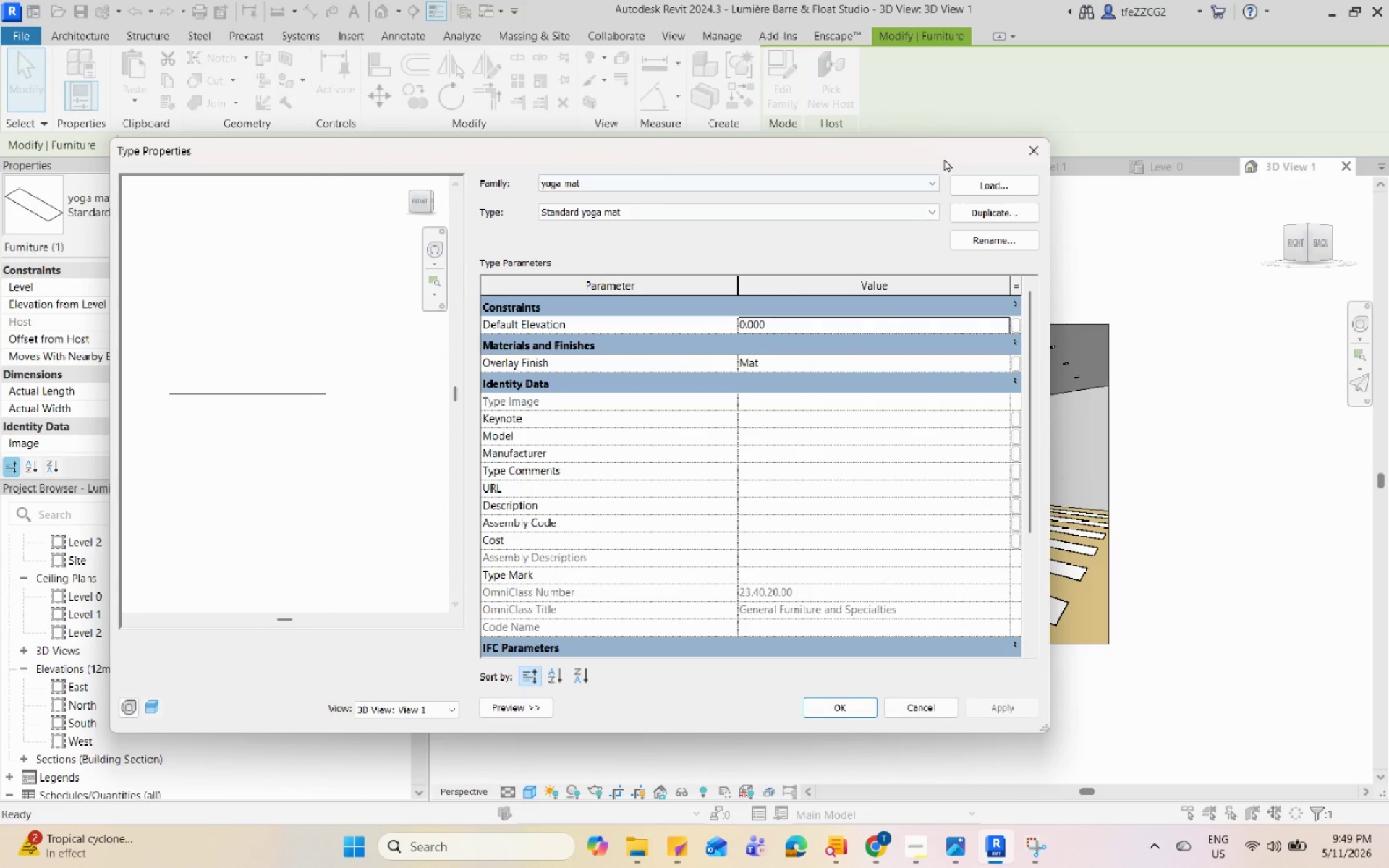 
left_click([1027, 162])
 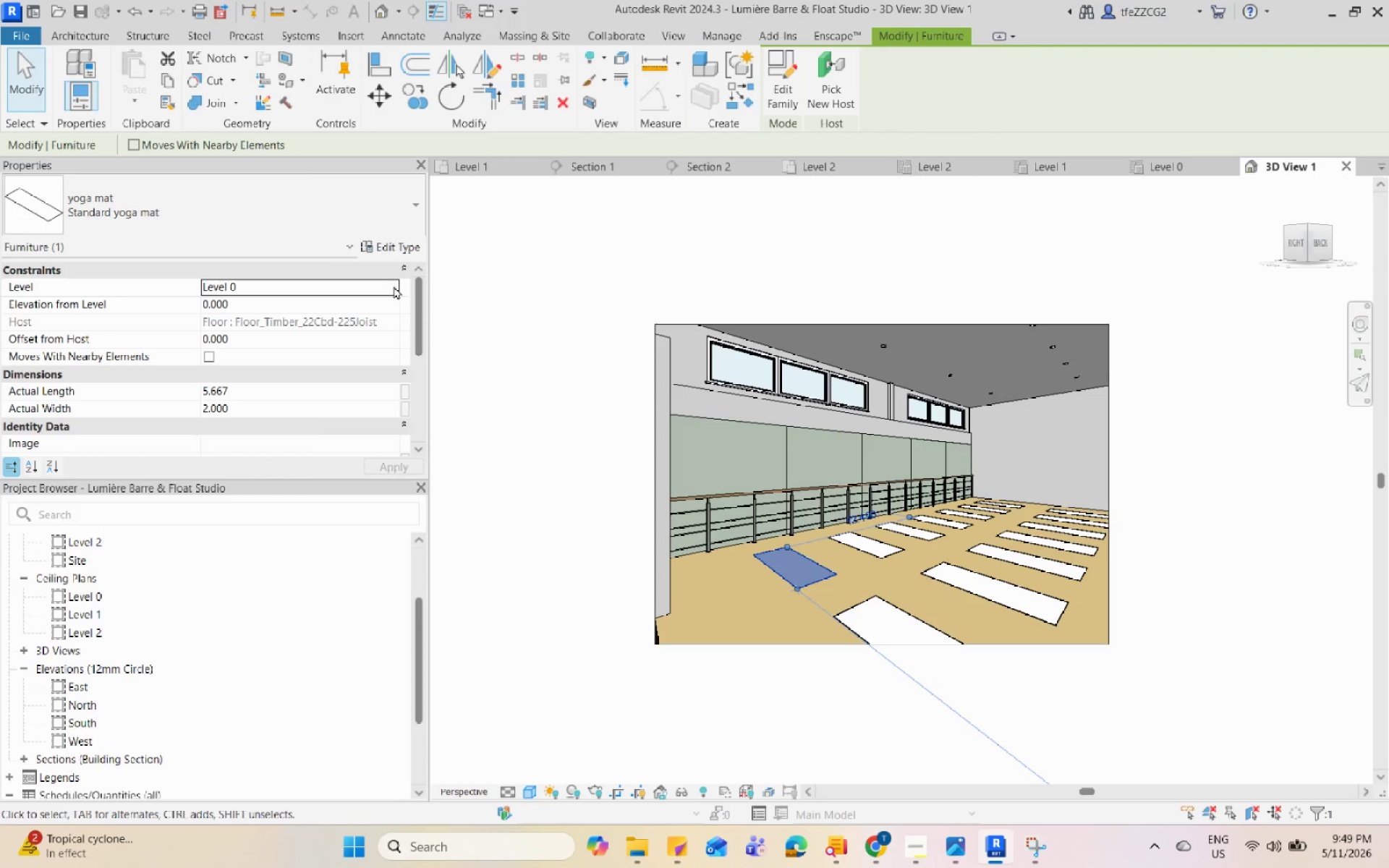 
left_click([414, 249])
 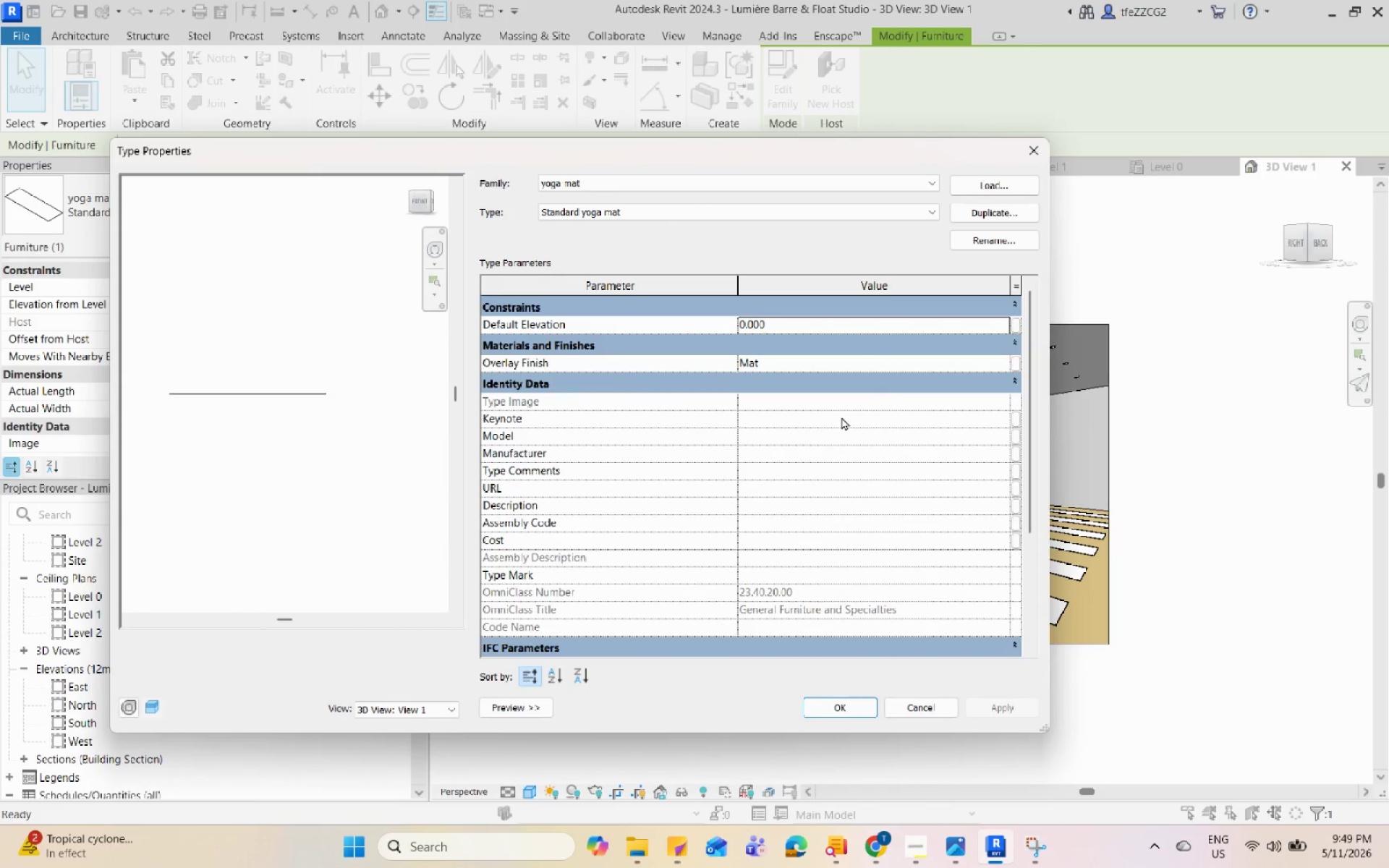 
left_click([950, 364])
 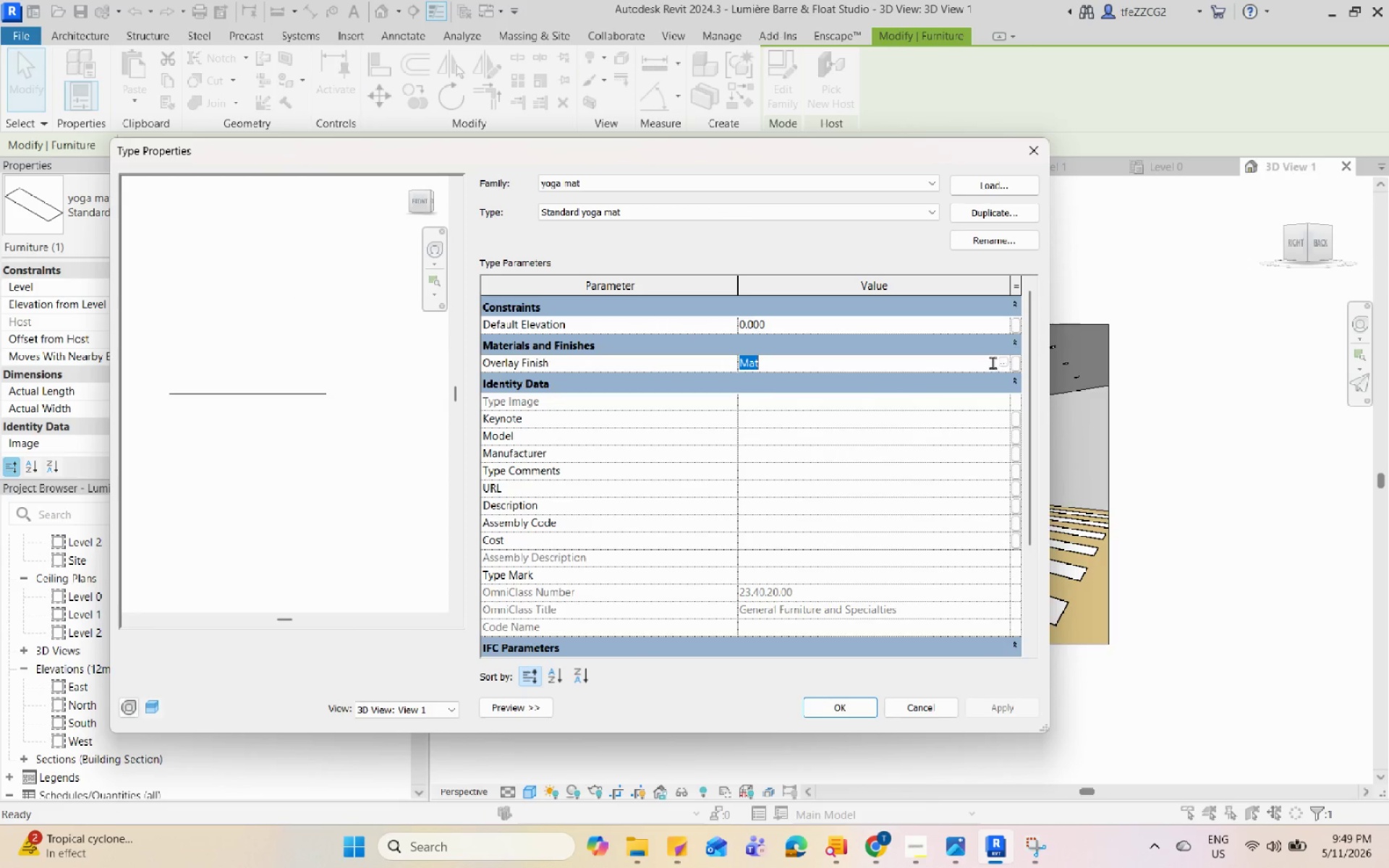 
left_click([1004, 359])
 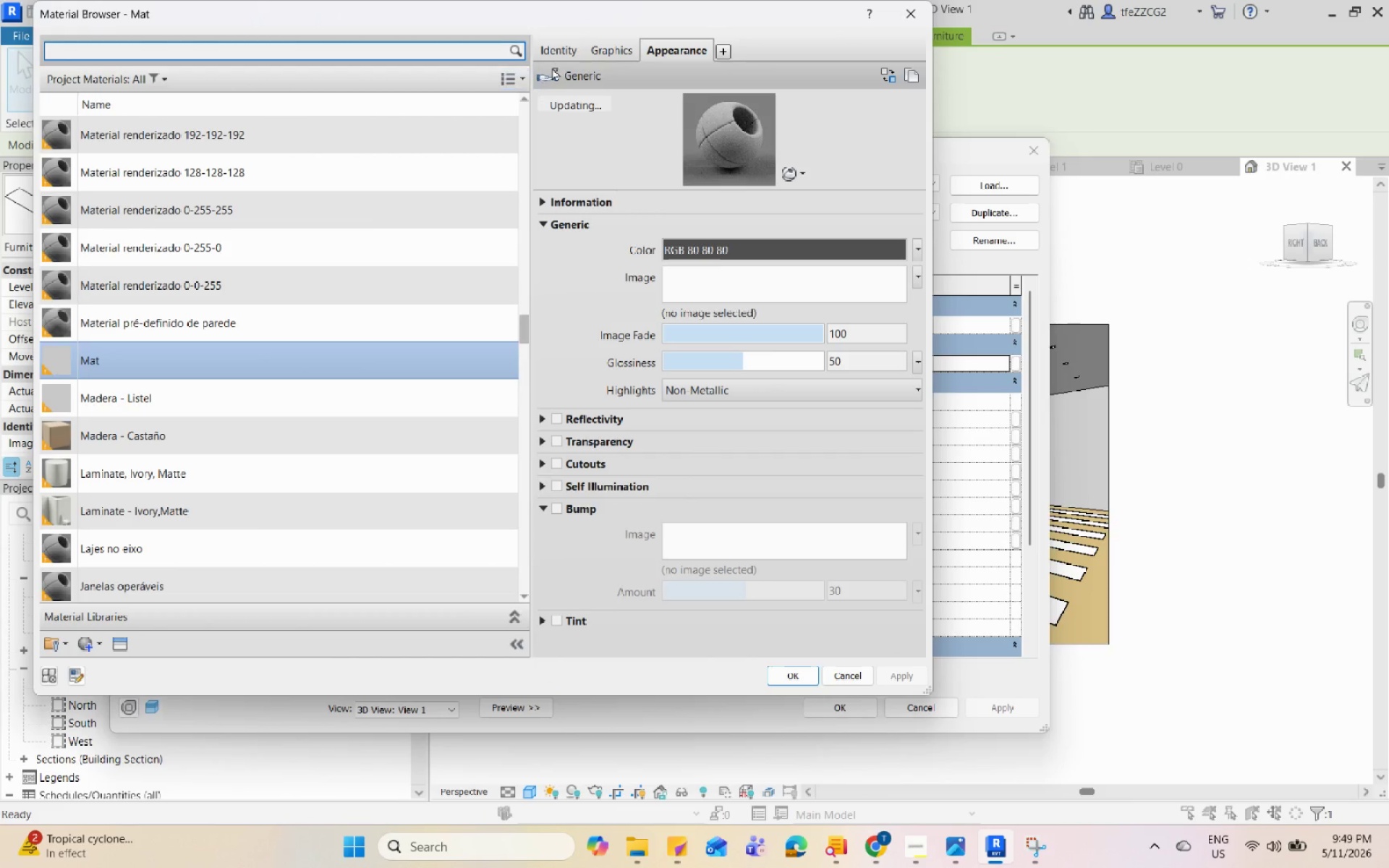 
left_click([125, 648])
 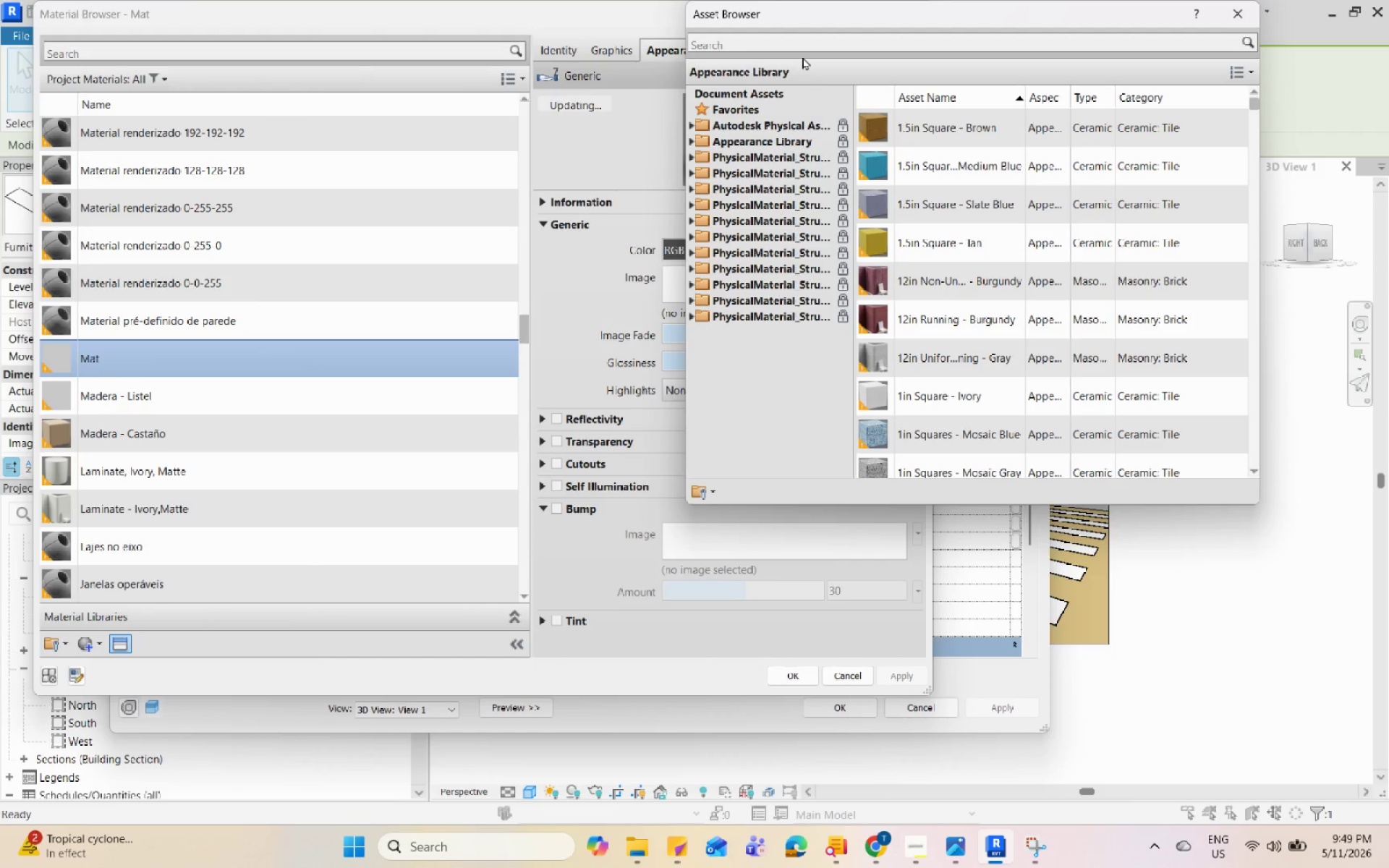 
left_click([787, 43])
 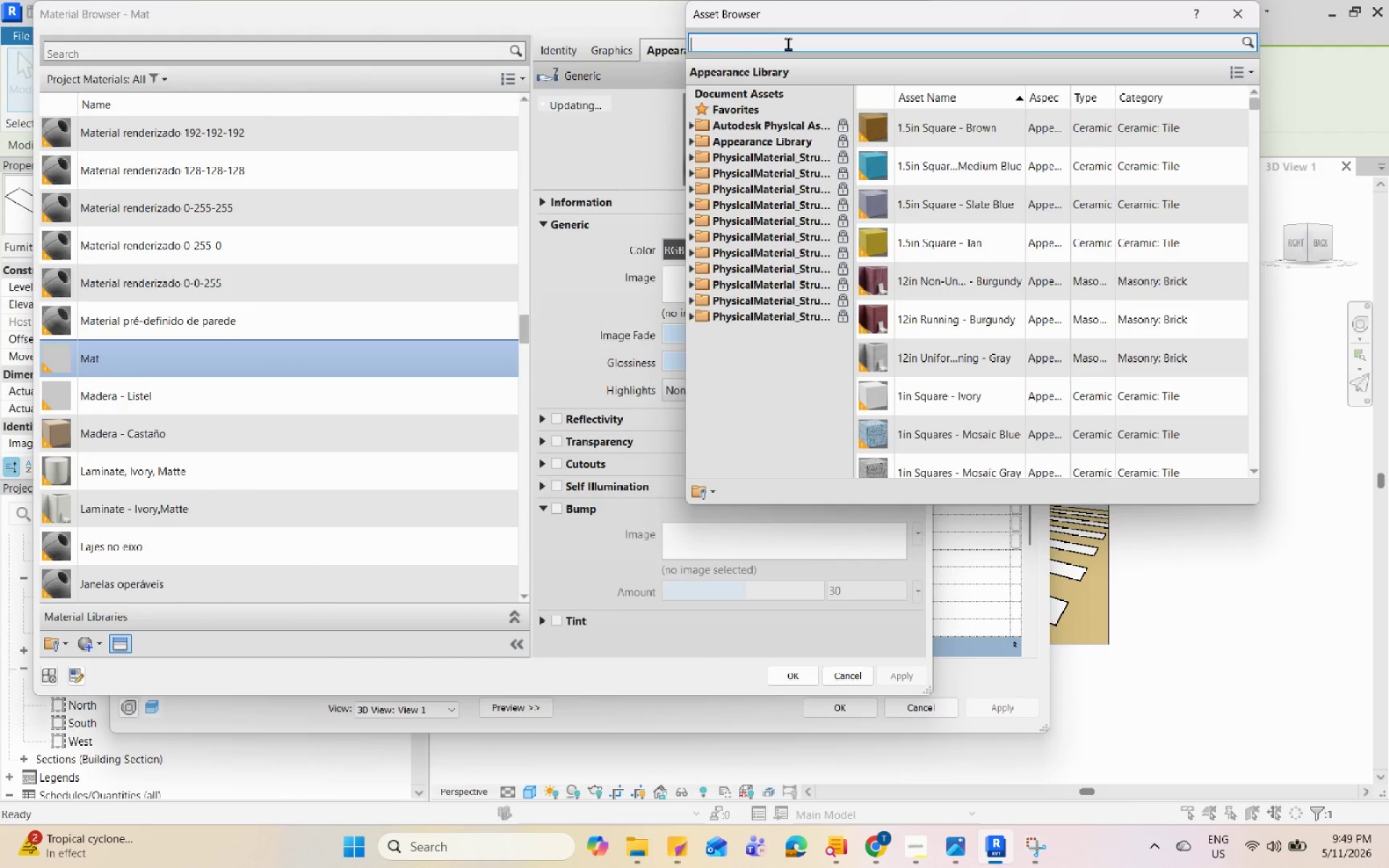 
type(rubber)
 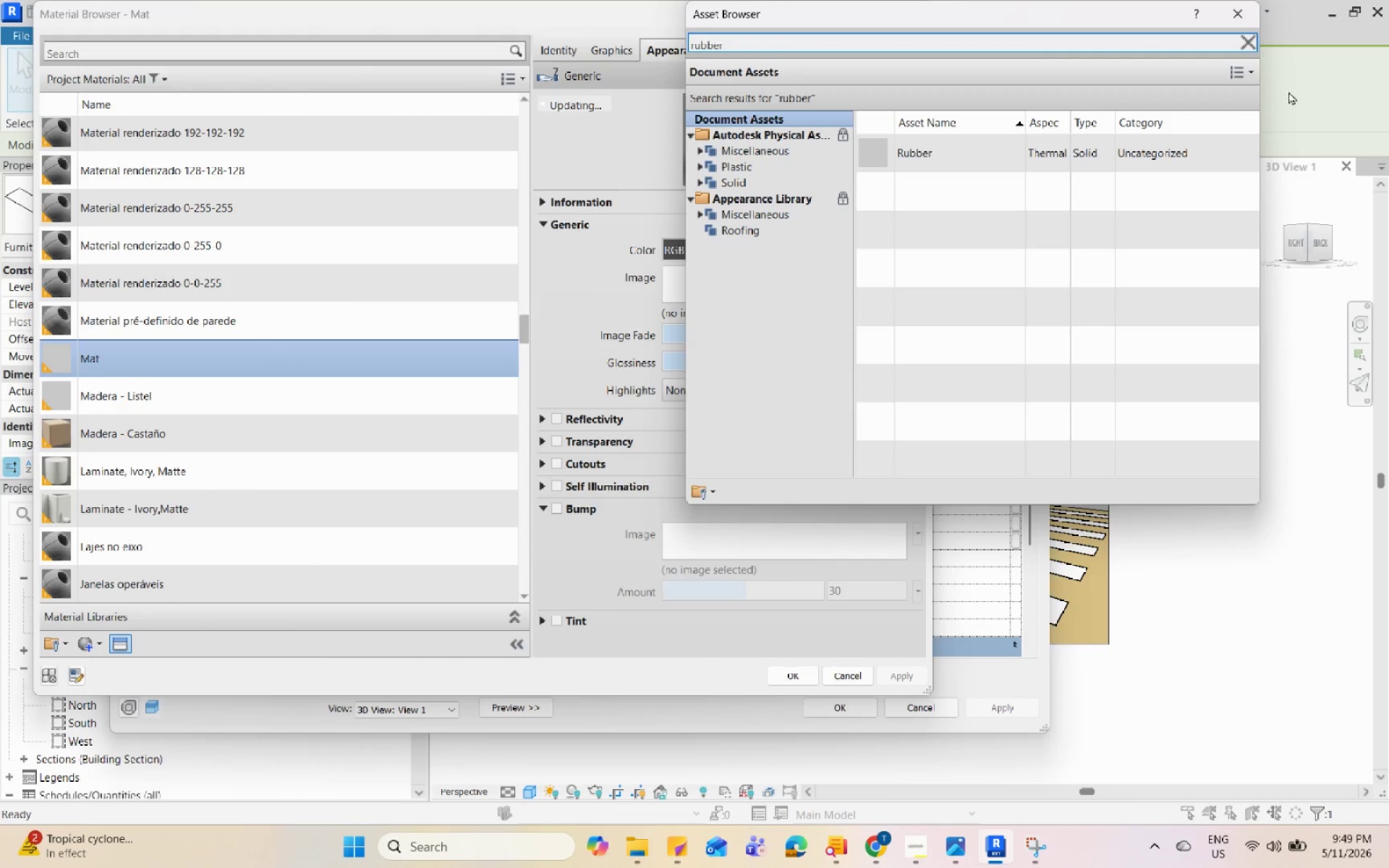 
left_click([700, 151])
 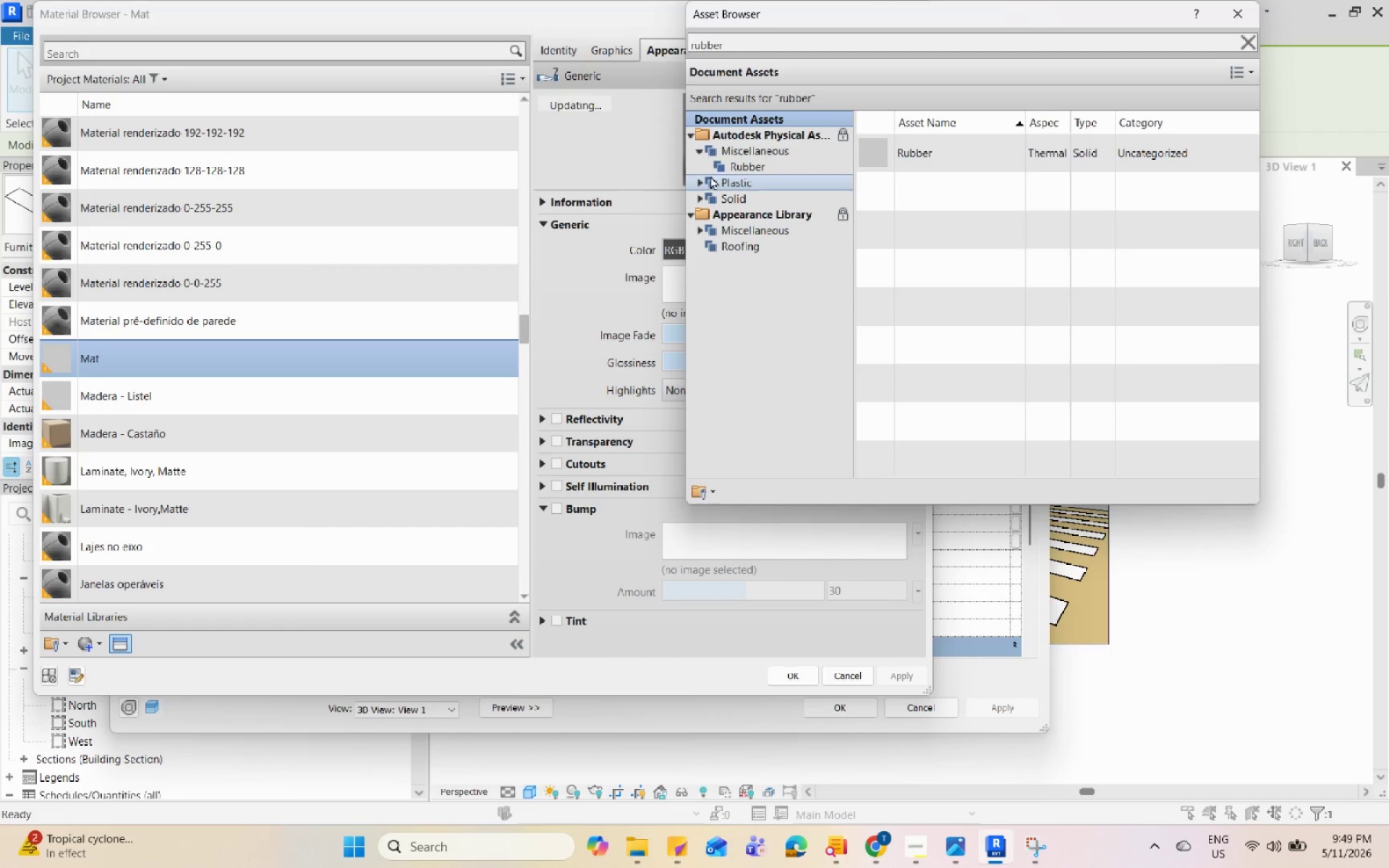 
left_click([729, 158])
 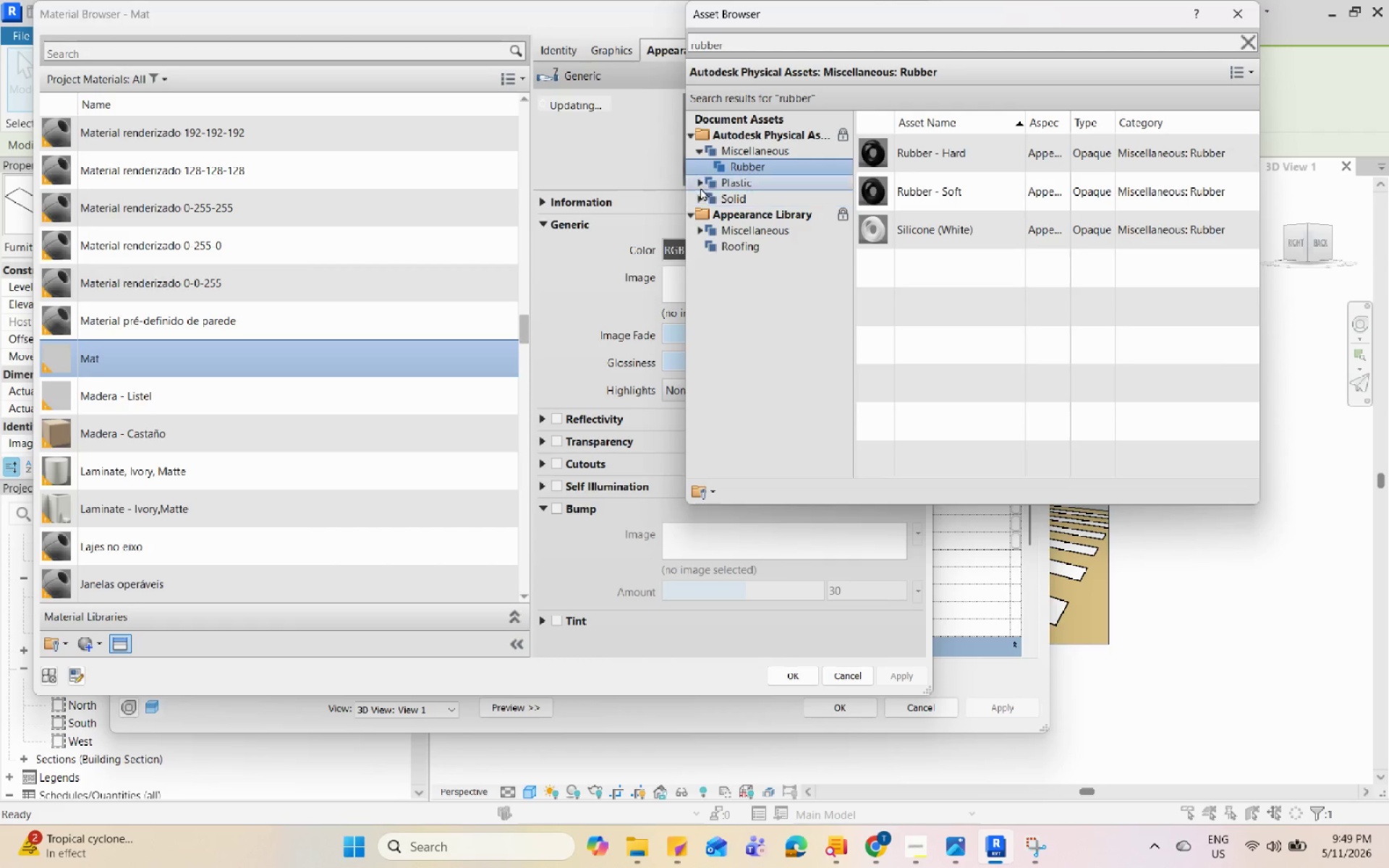 
left_click([738, 205])
 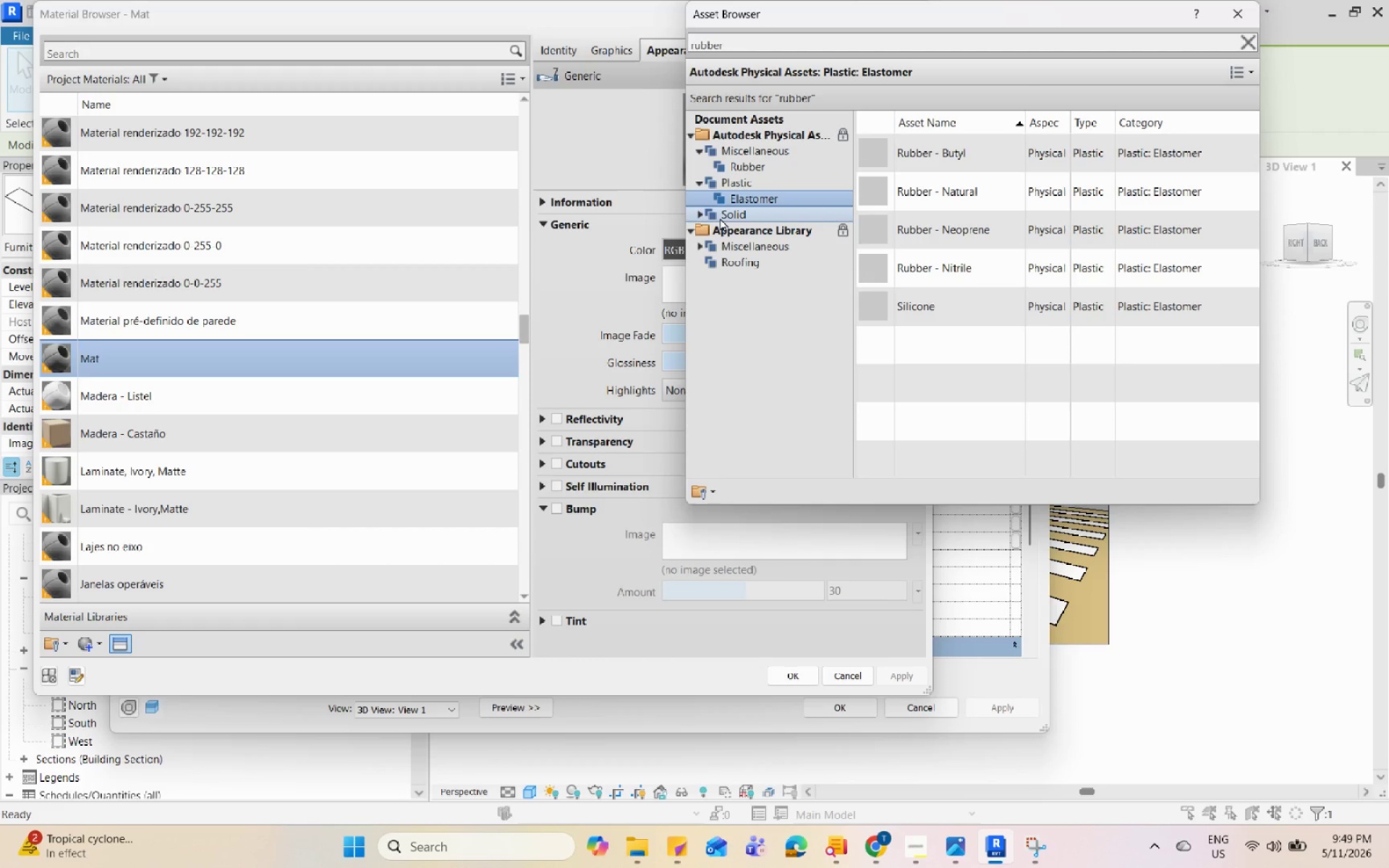 
left_click([701, 213])
 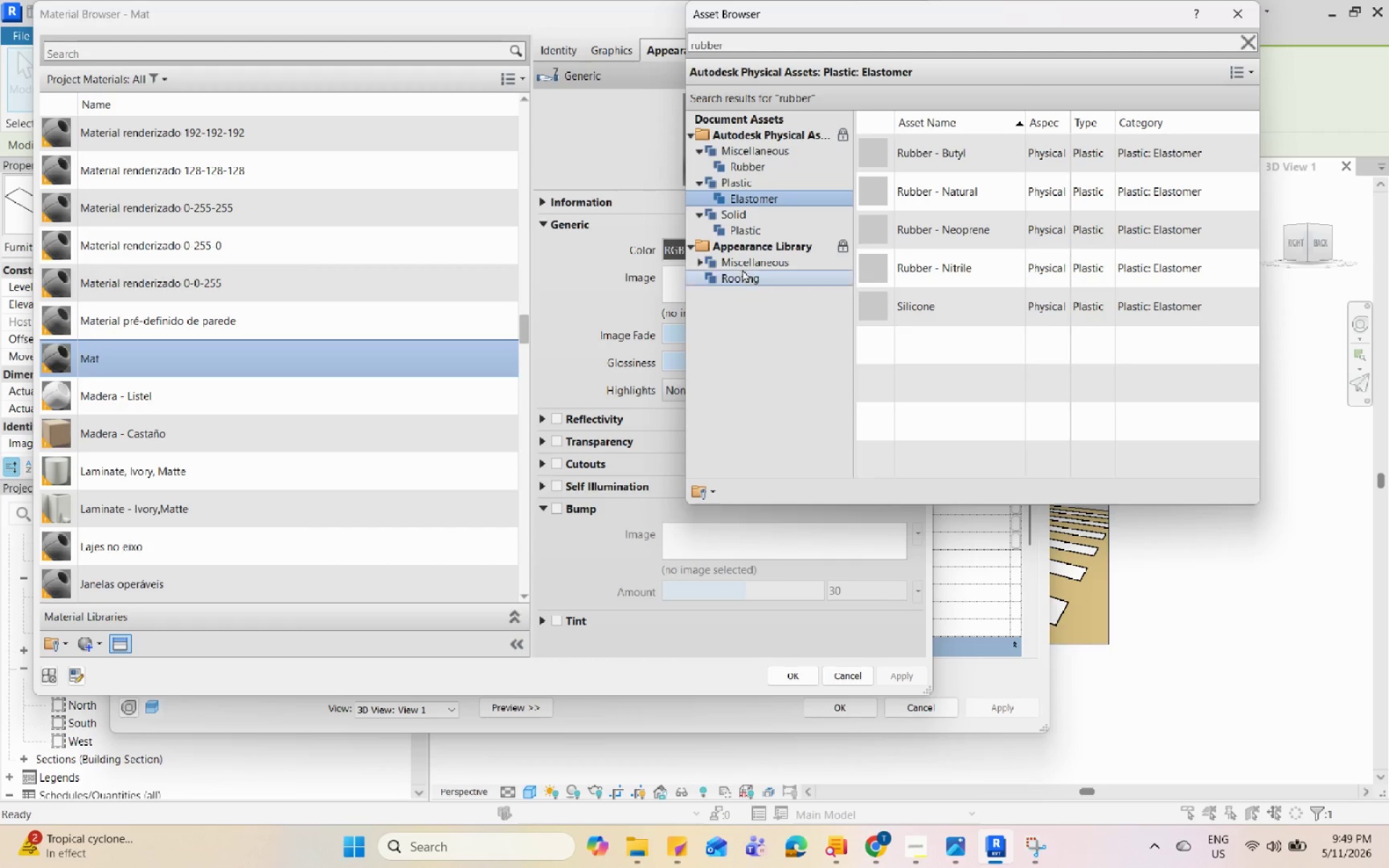 
left_click([742, 256])
 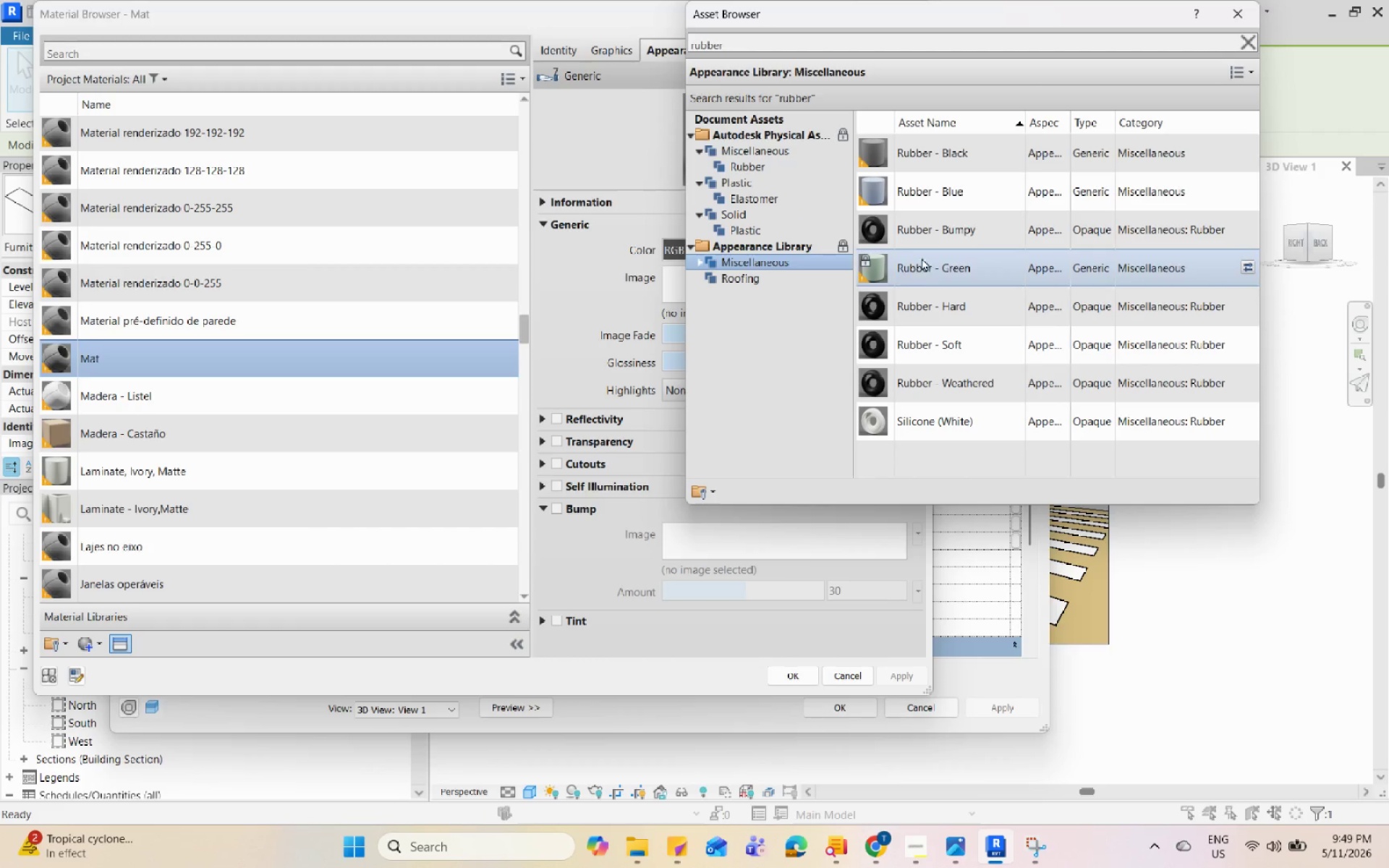 
left_click([965, 181])
 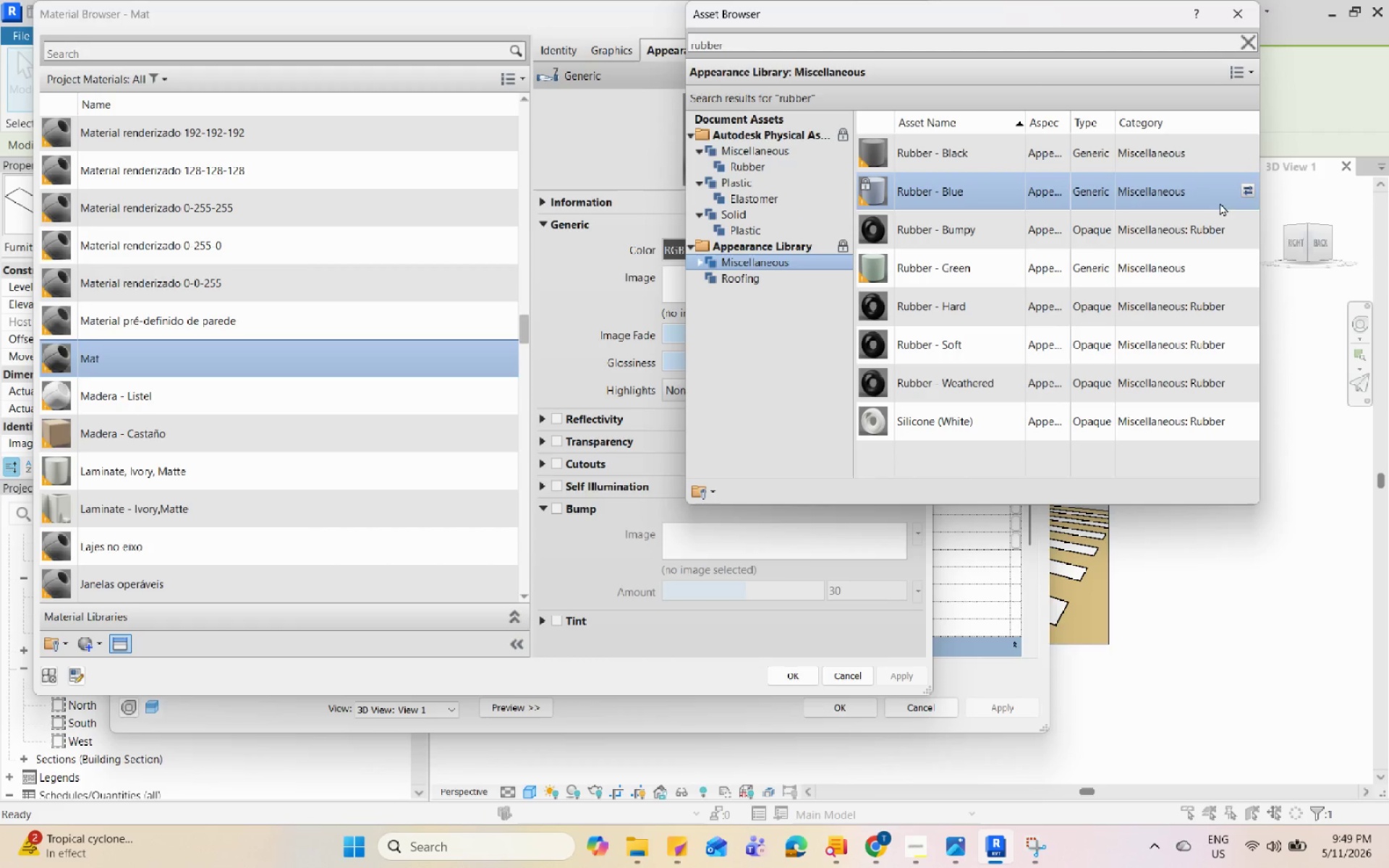 
left_click([1246, 187])
 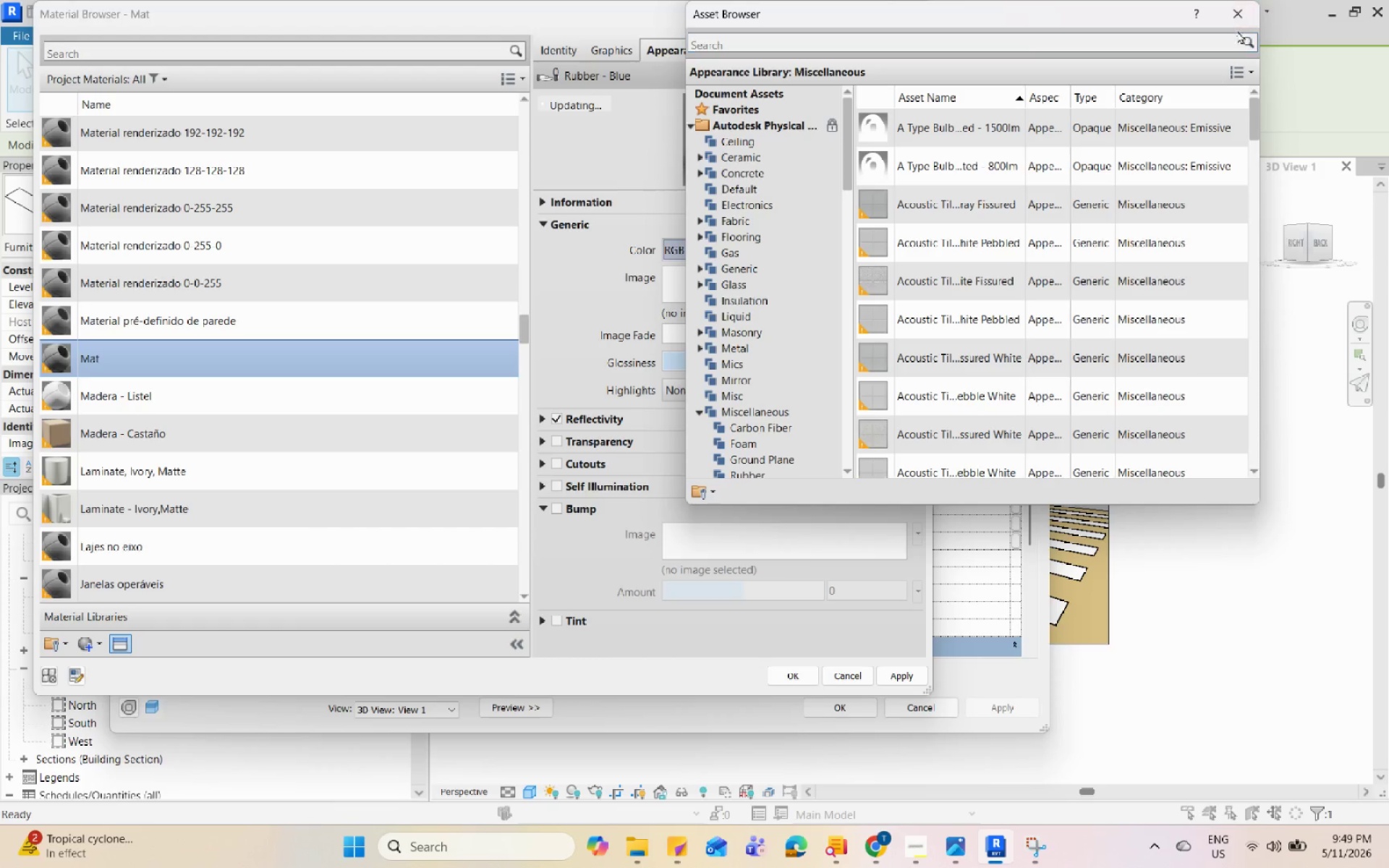 
left_click([1246, 12])
 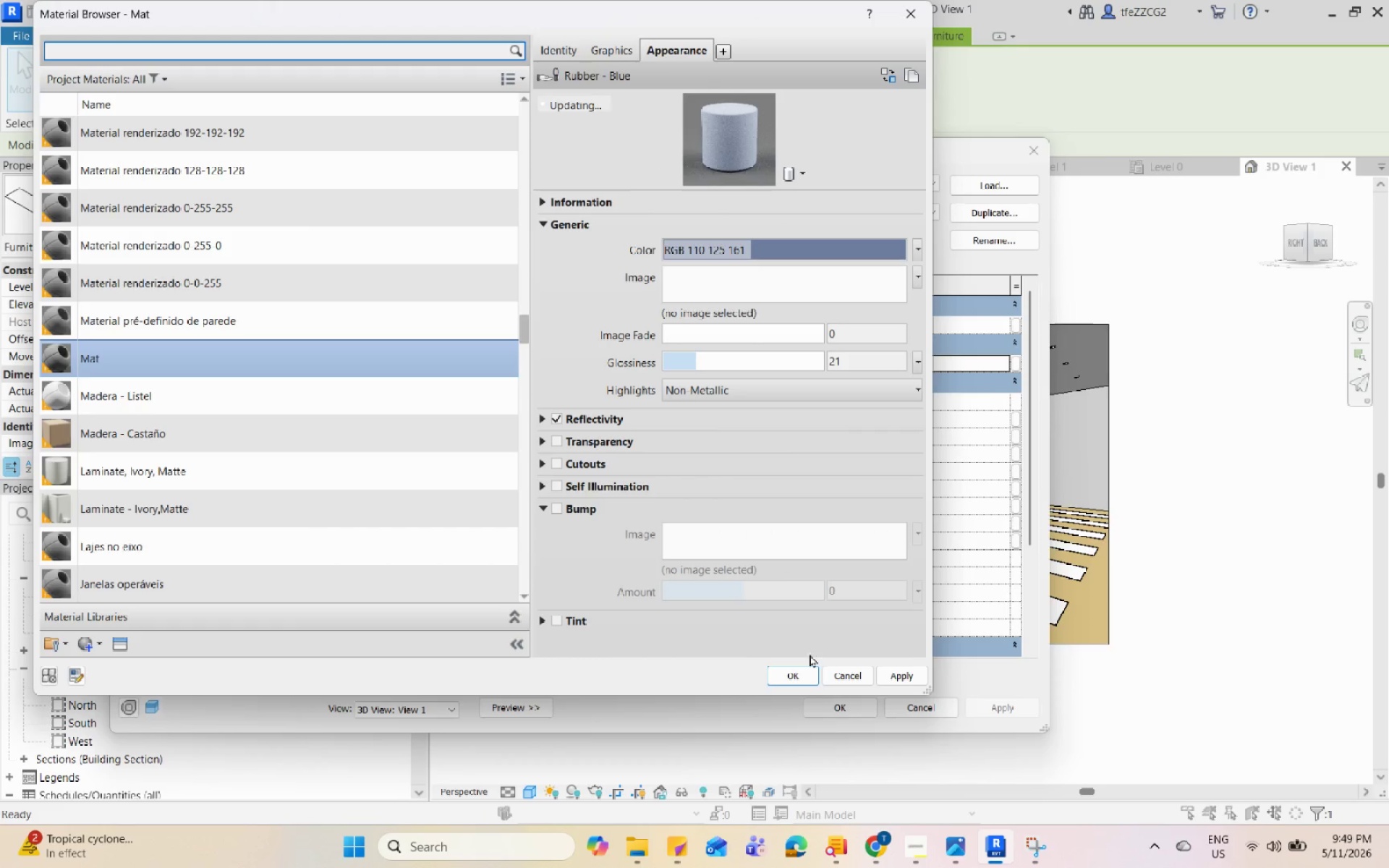 
left_click([904, 668])
 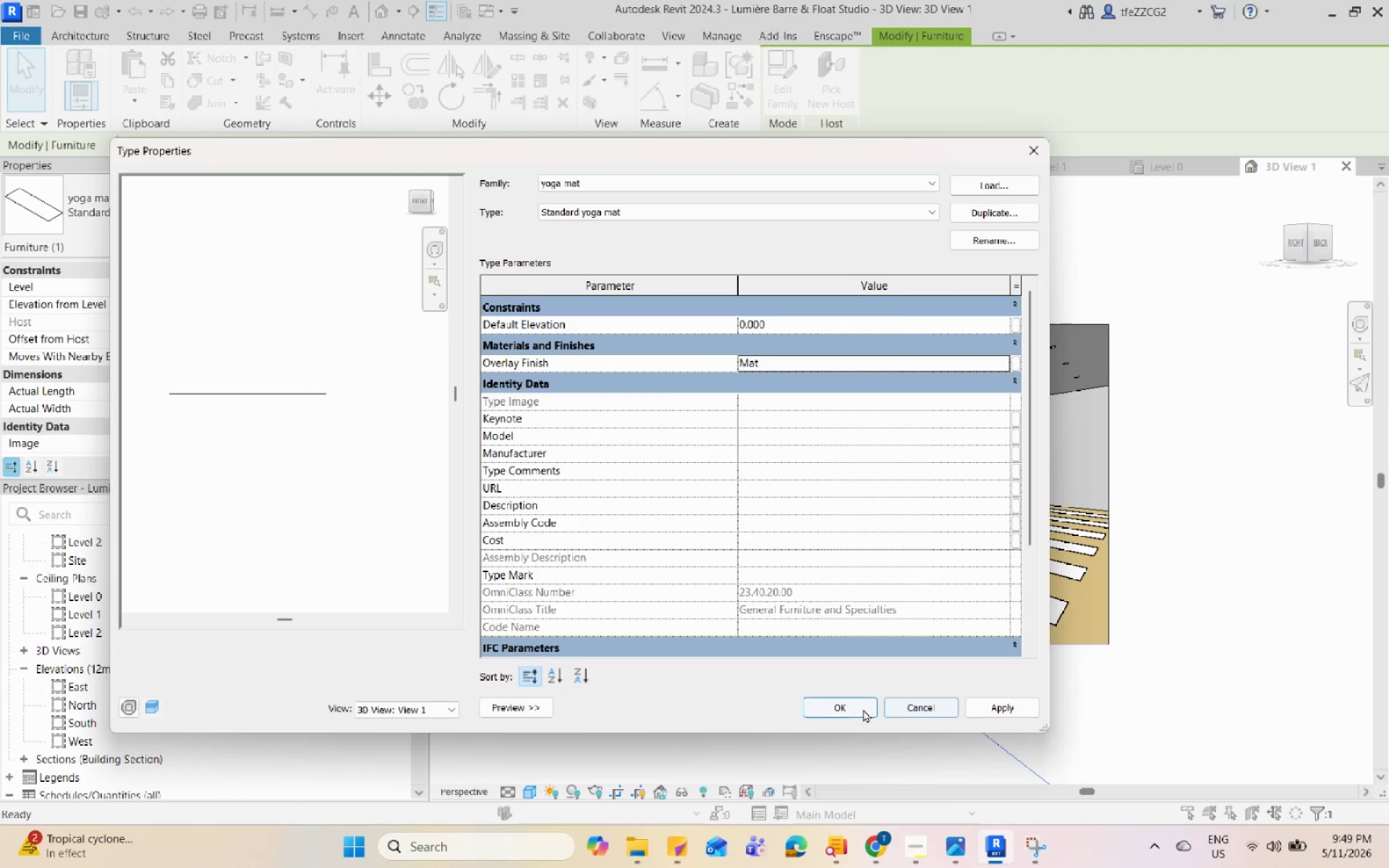 
left_click([1003, 710])
 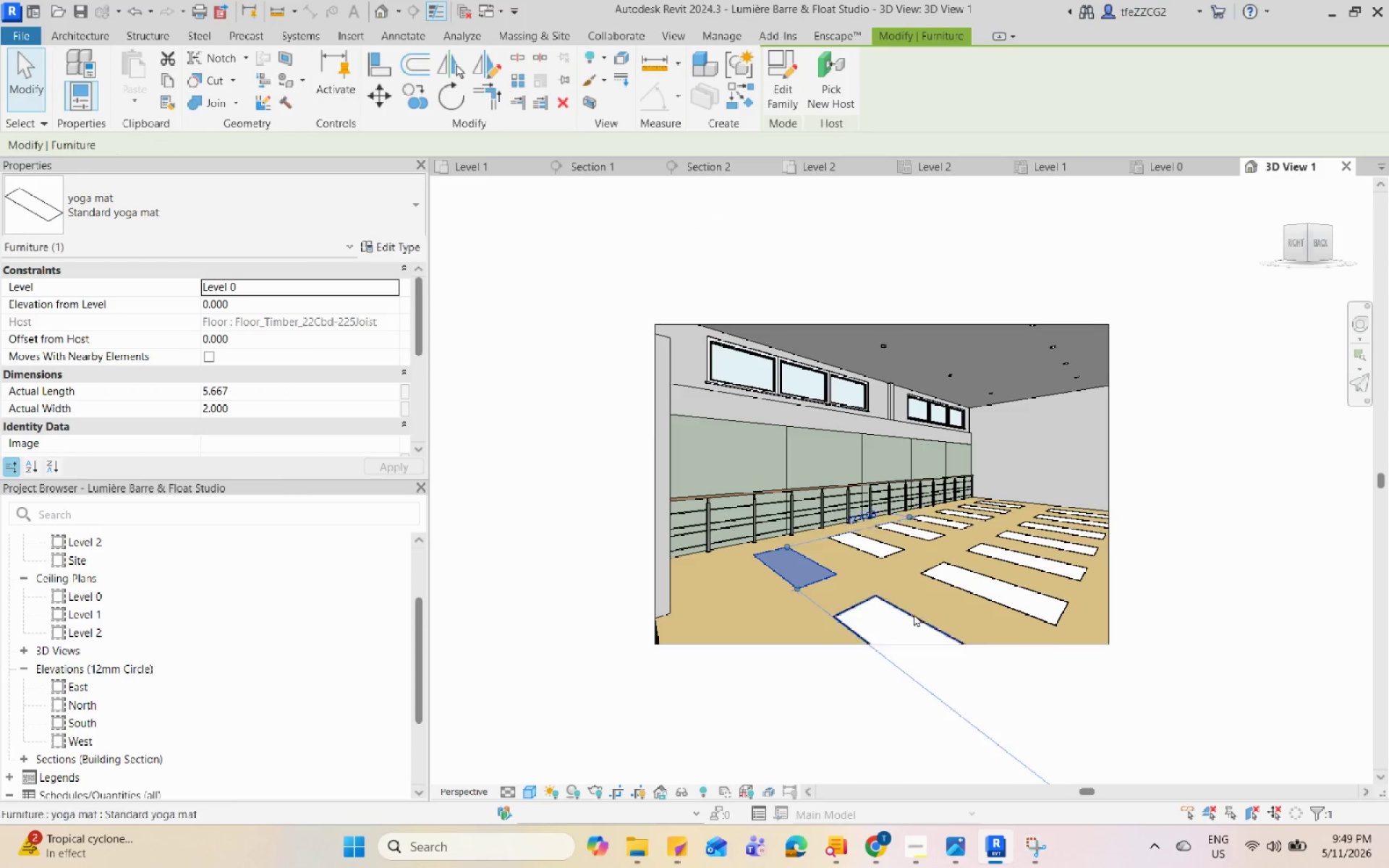 
key(Escape)
 